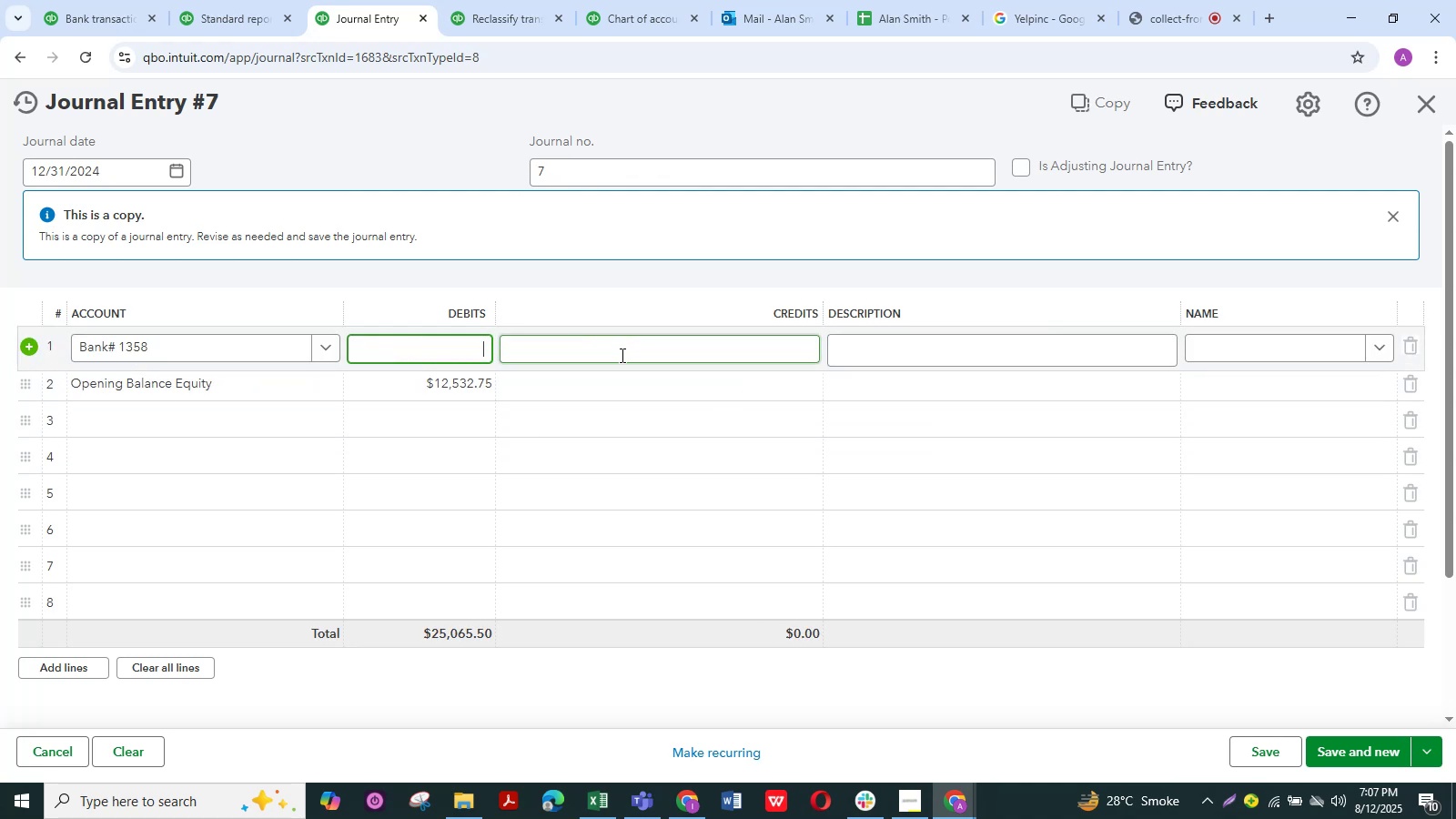 
left_click([620, 355])
 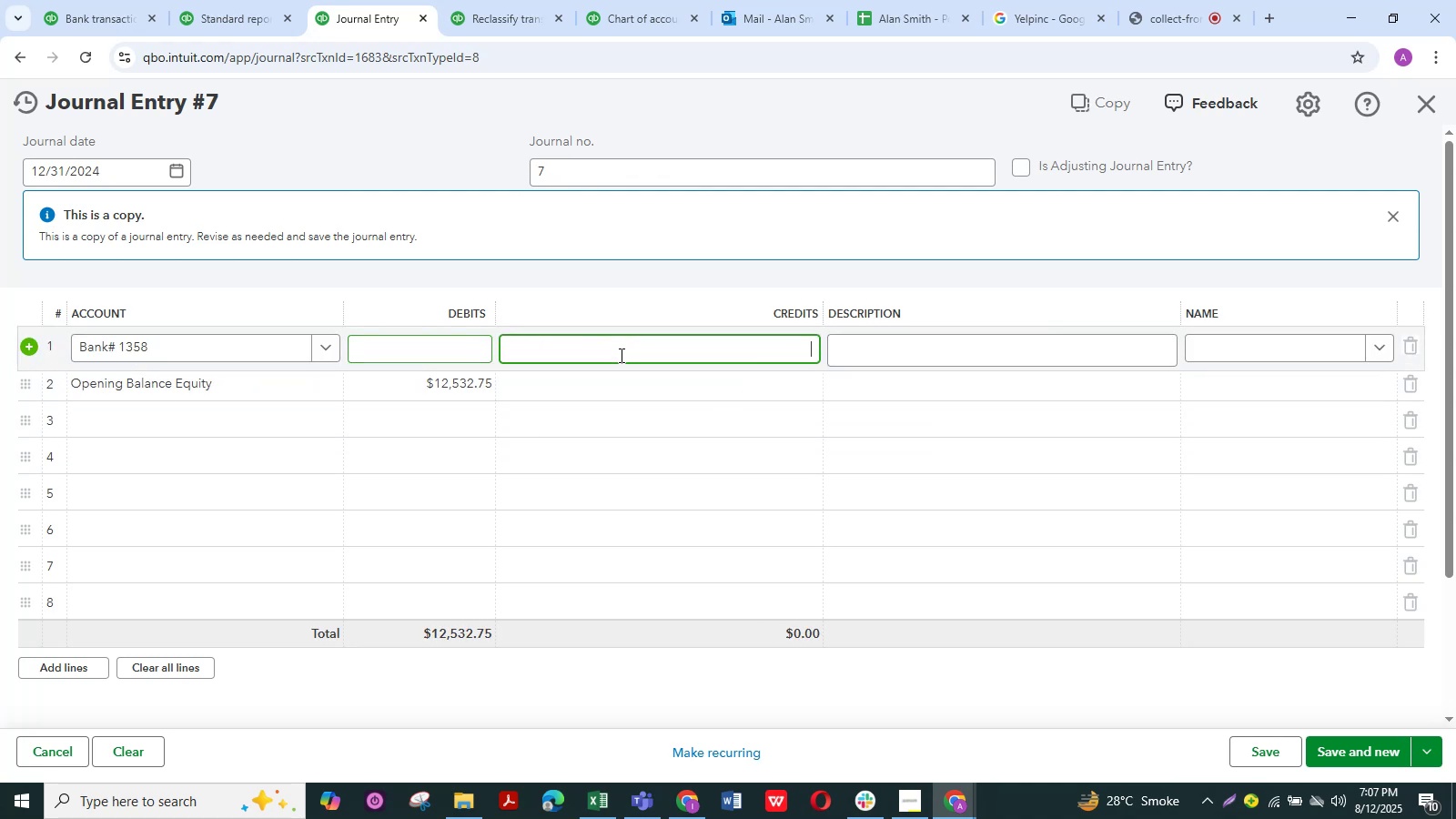 
key(Control+V)
 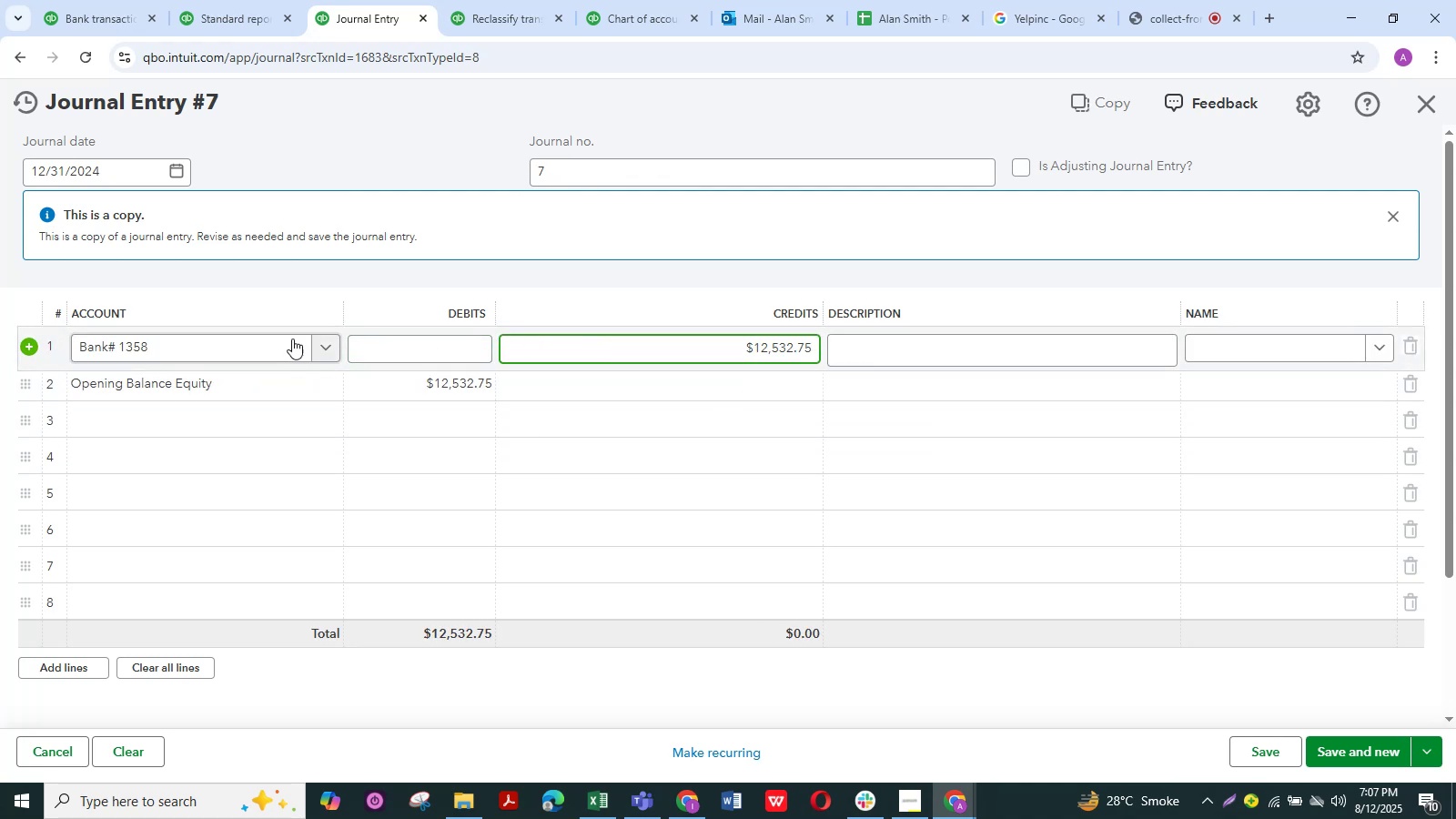 
left_click([291, 337])
 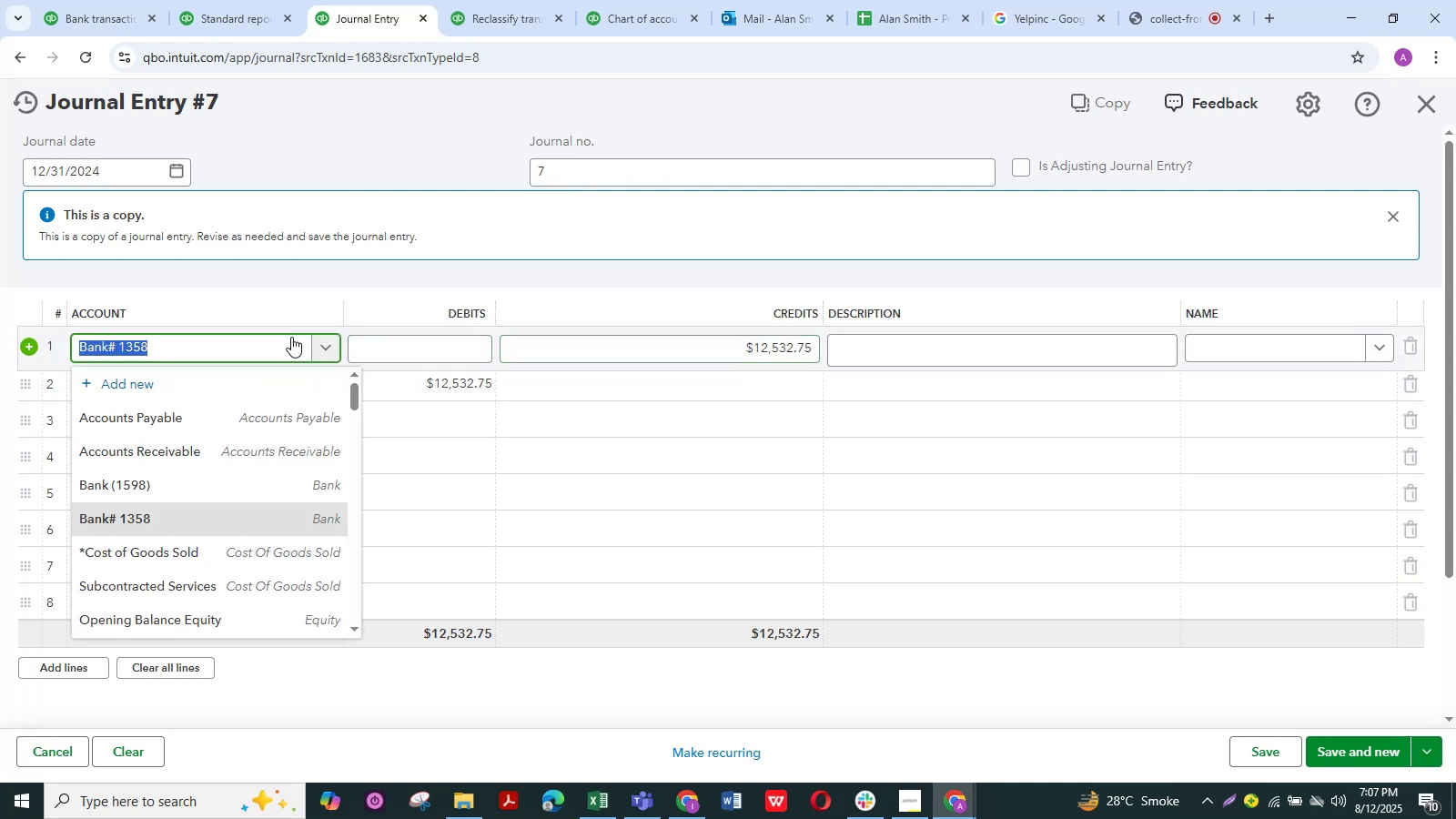 
type(rea)
key(Backspace)
type(t)
 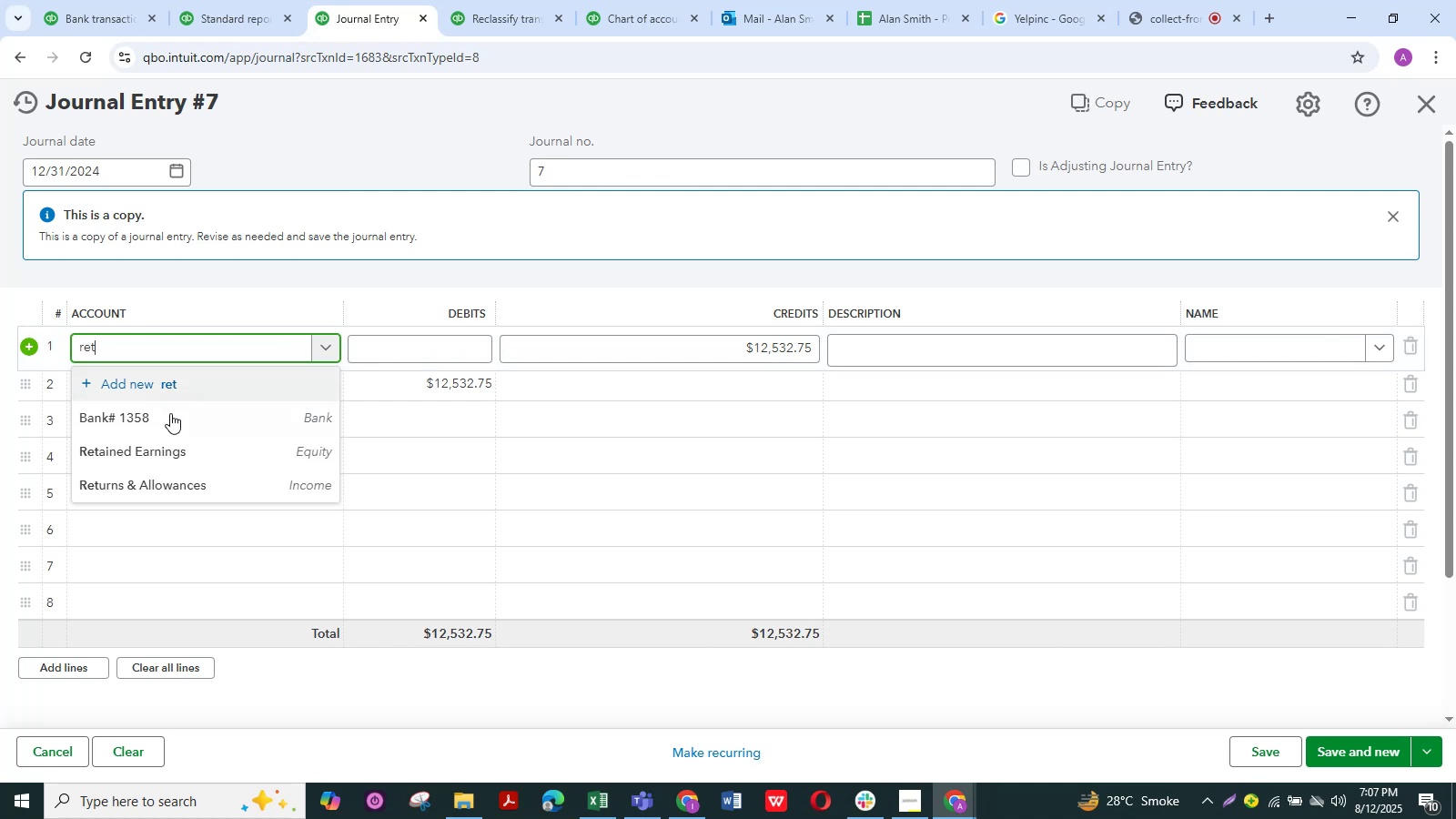 
left_click([176, 443])
 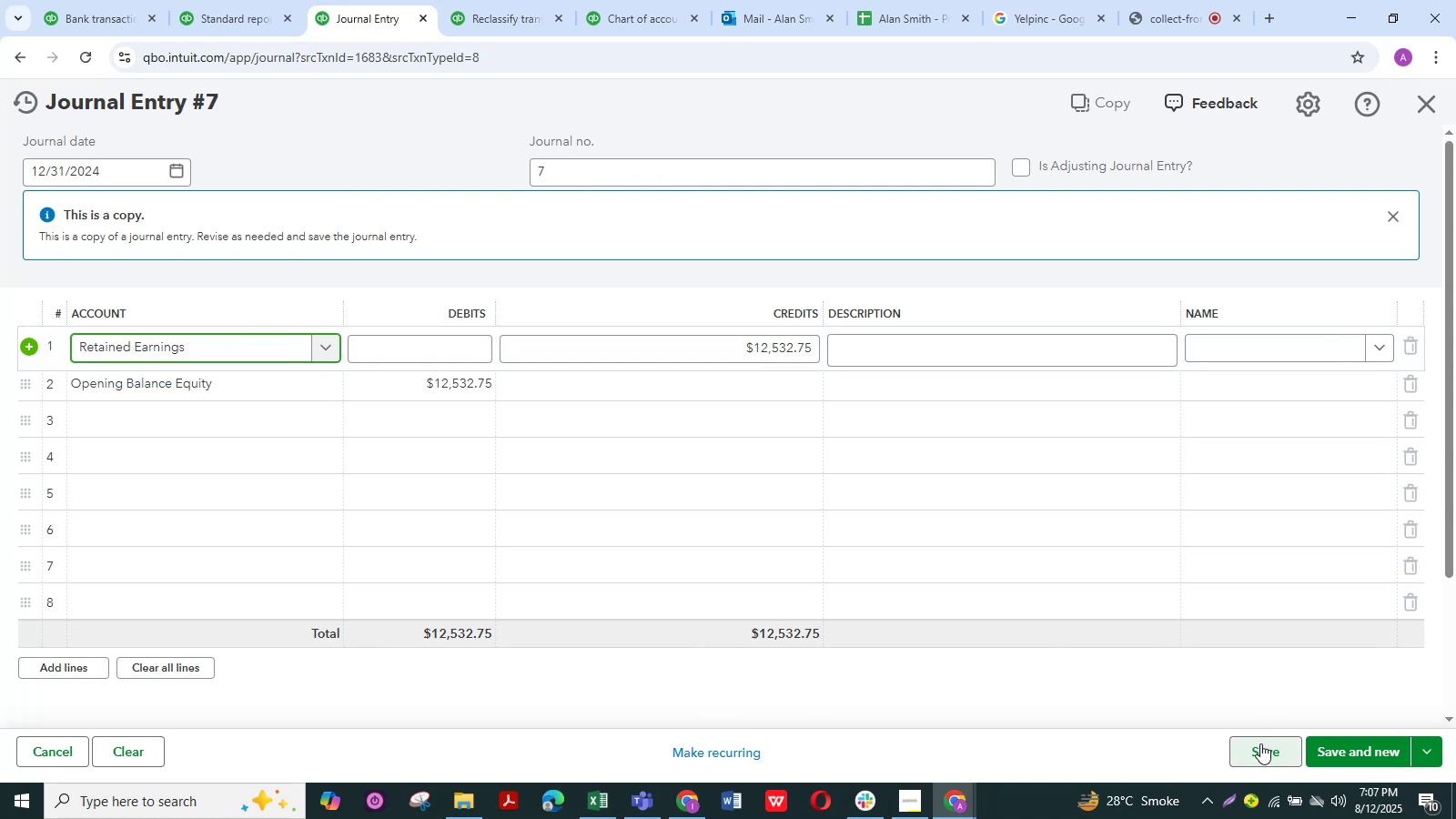 
left_click([1261, 743])
 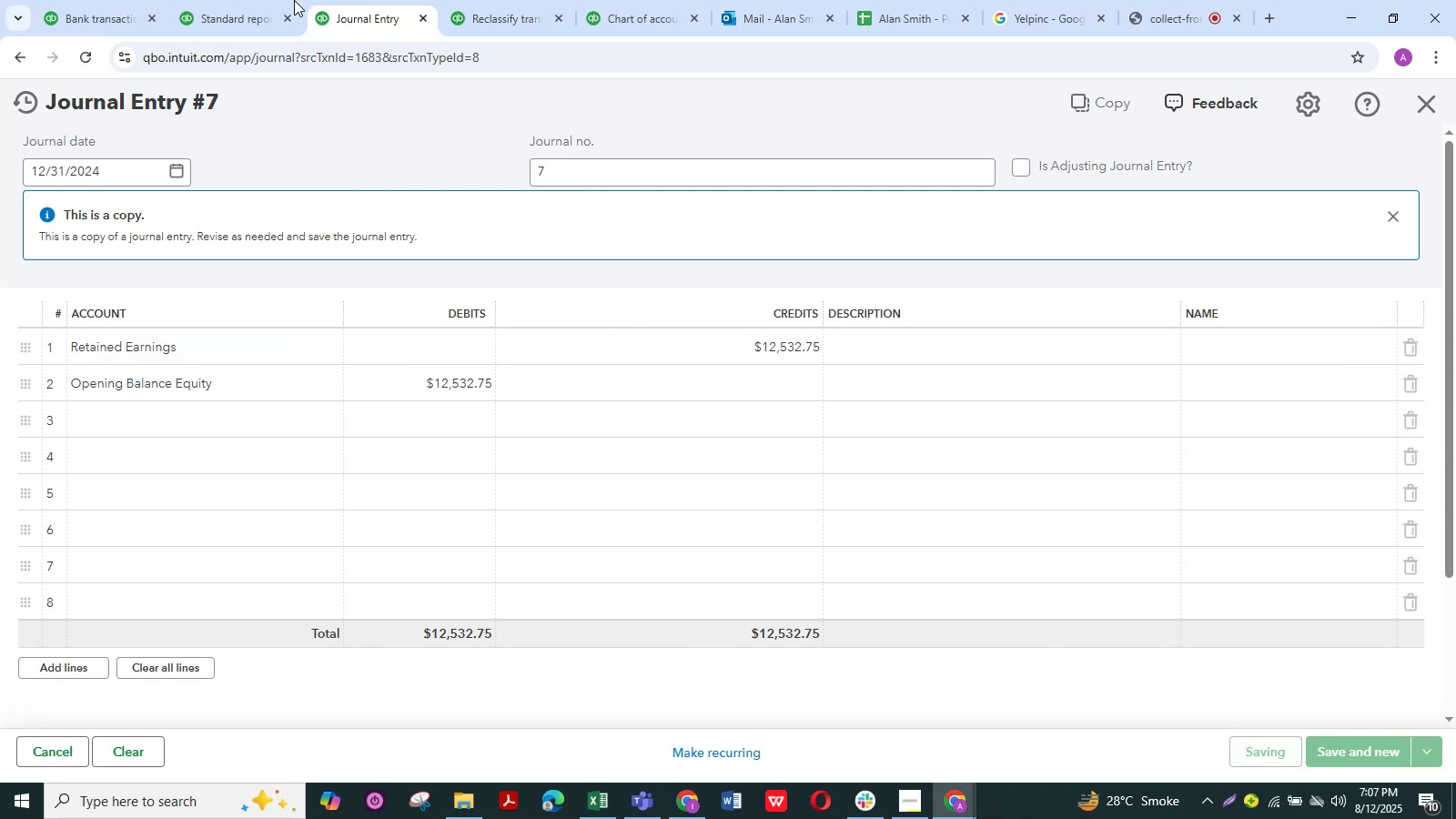 
left_click([266, 0])
 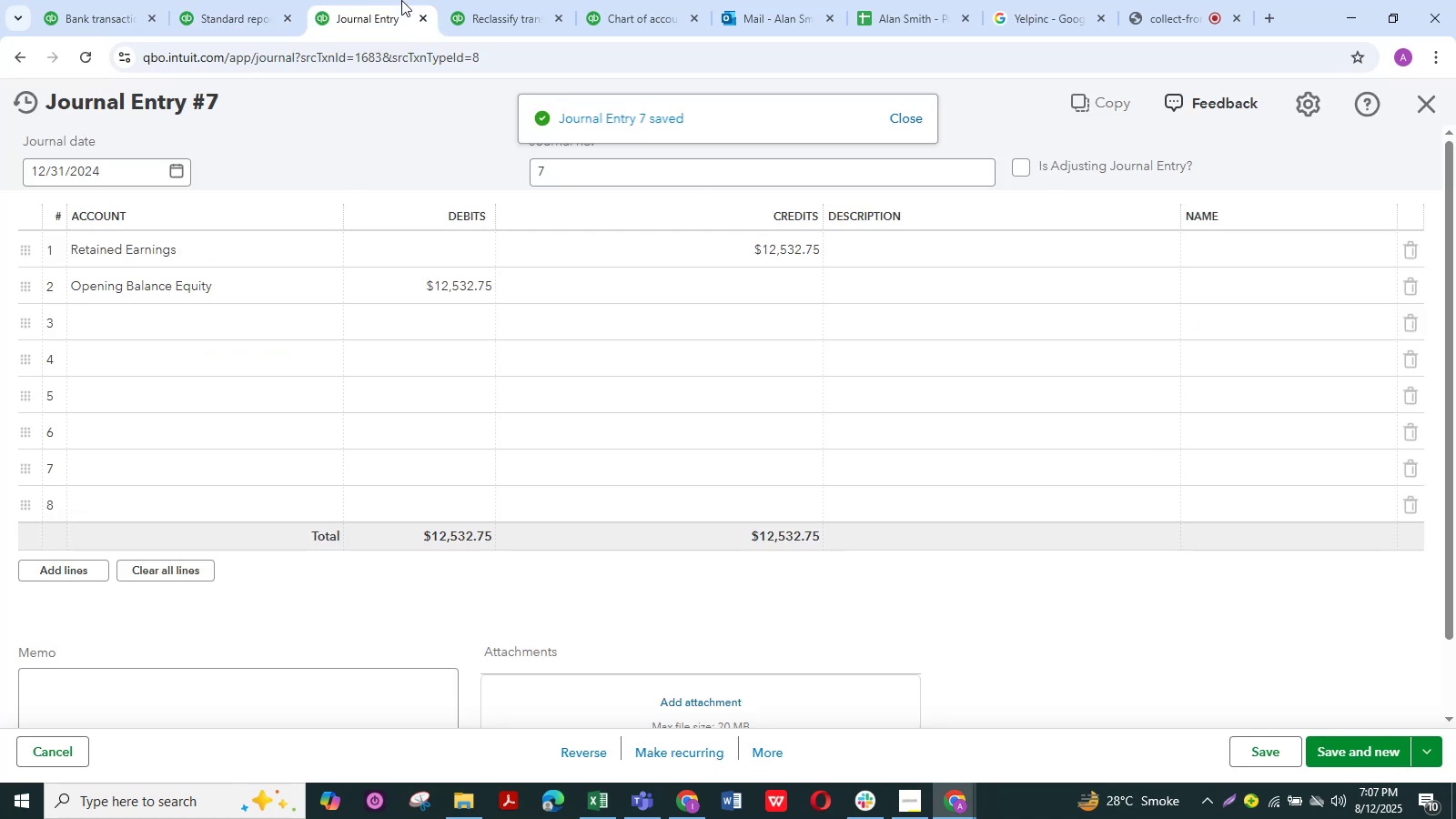 
double_click([481, 0])
 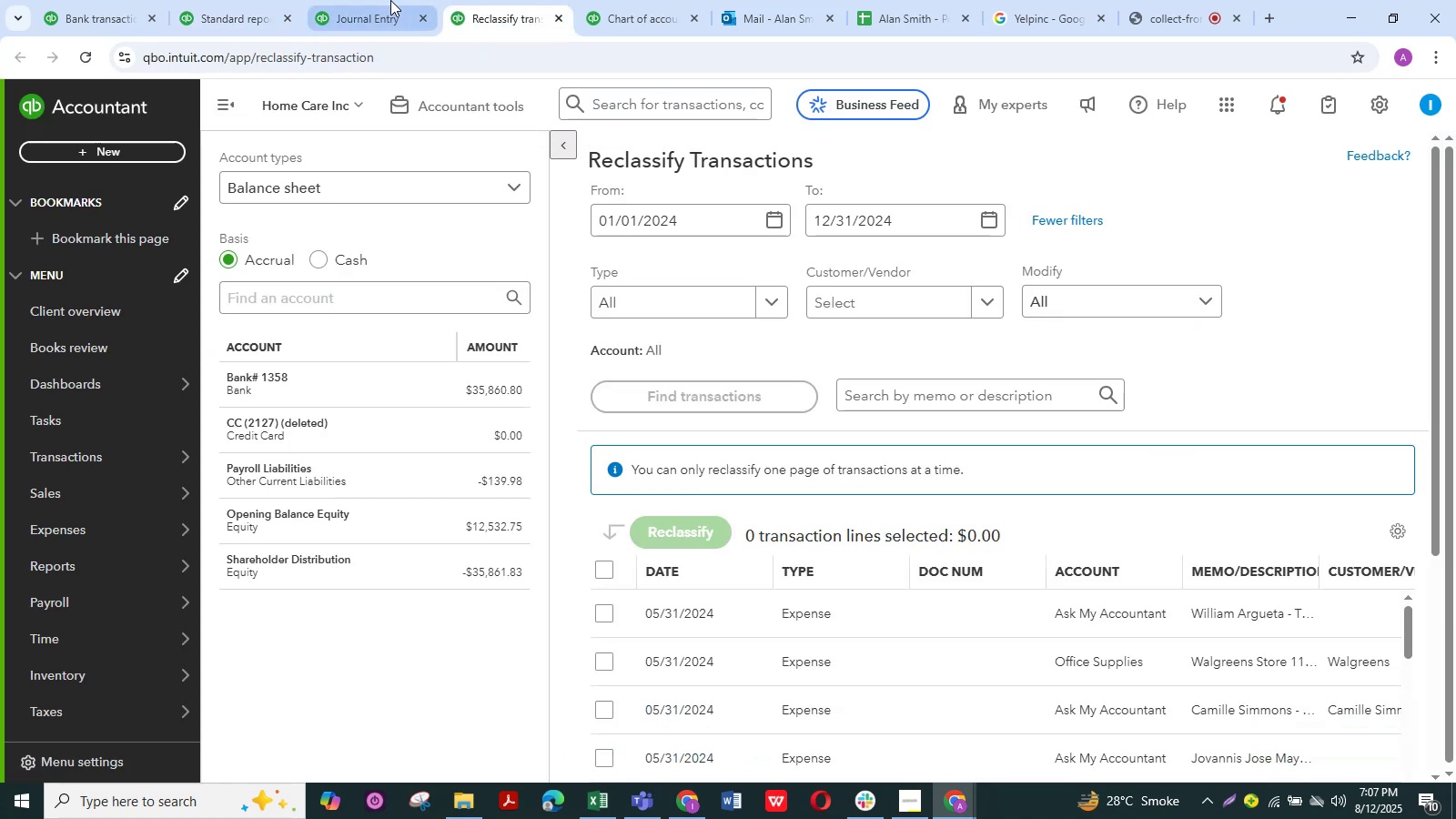 
left_click([390, 0])
 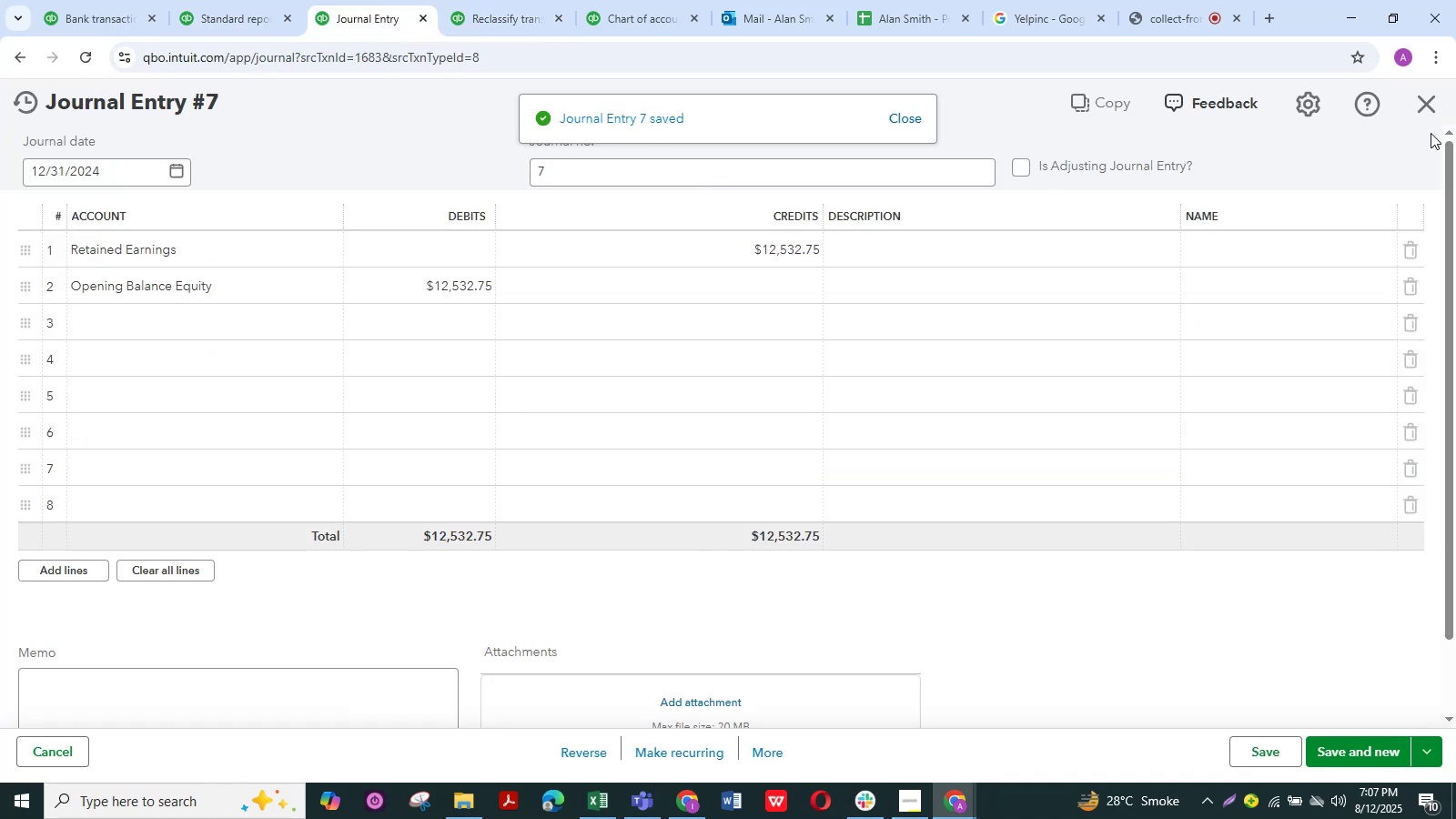 
left_click([1426, 110])
 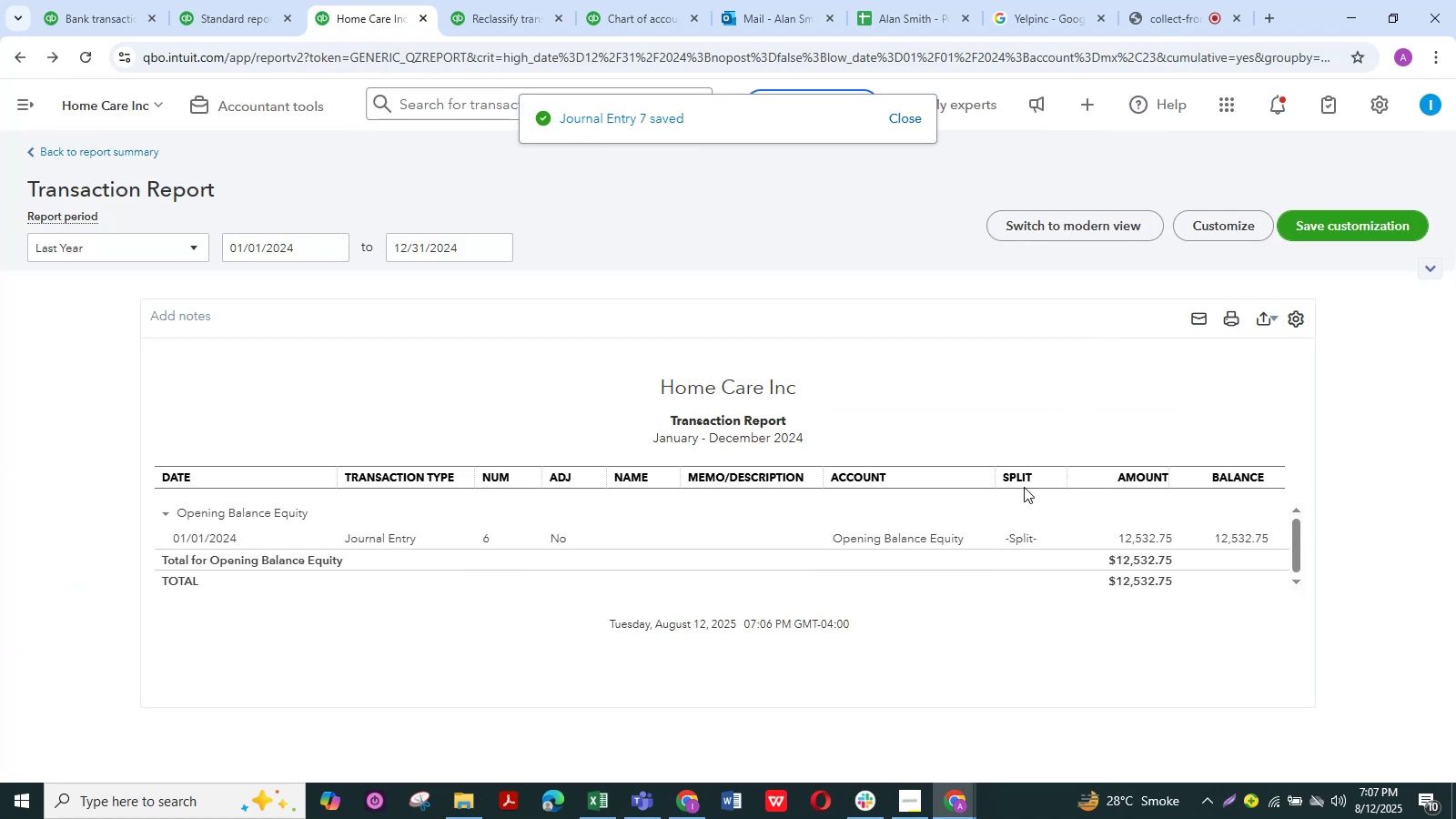 
scroll: coordinate [456, 459], scroll_direction: up, amount: 2.0
 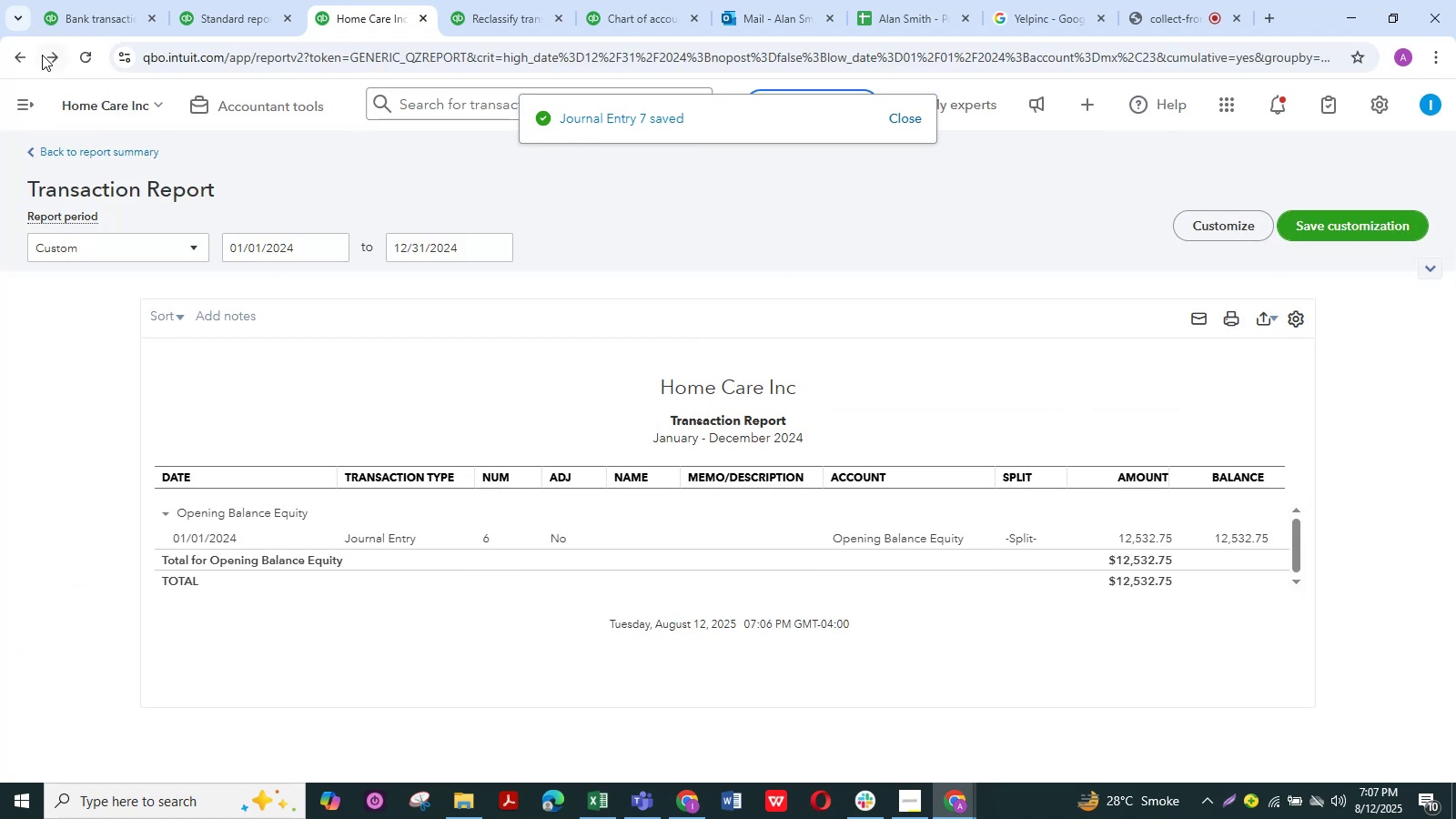 
left_click([25, 55])
 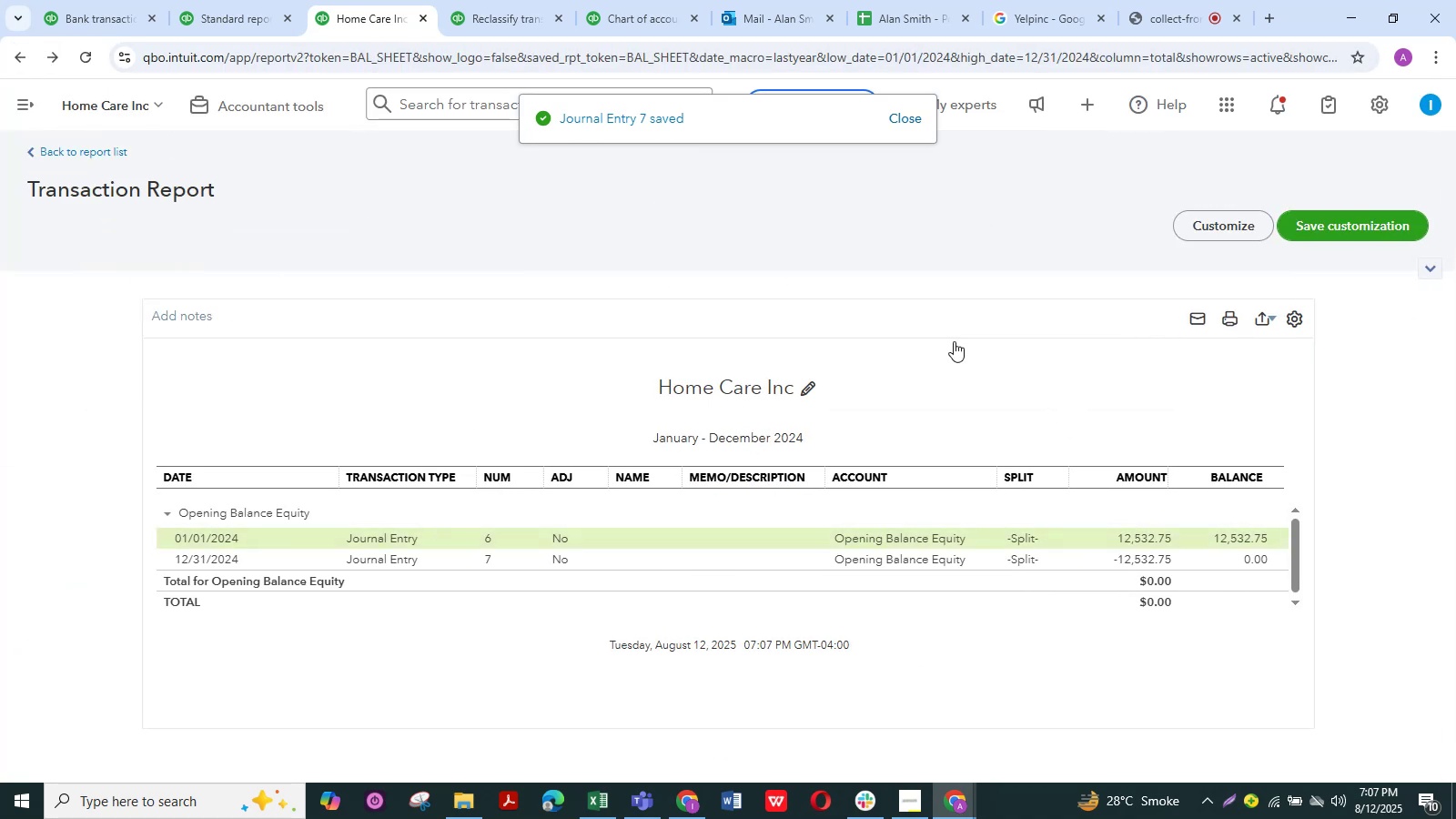 
scroll: coordinate [642, 375], scroll_direction: up, amount: 3.0
 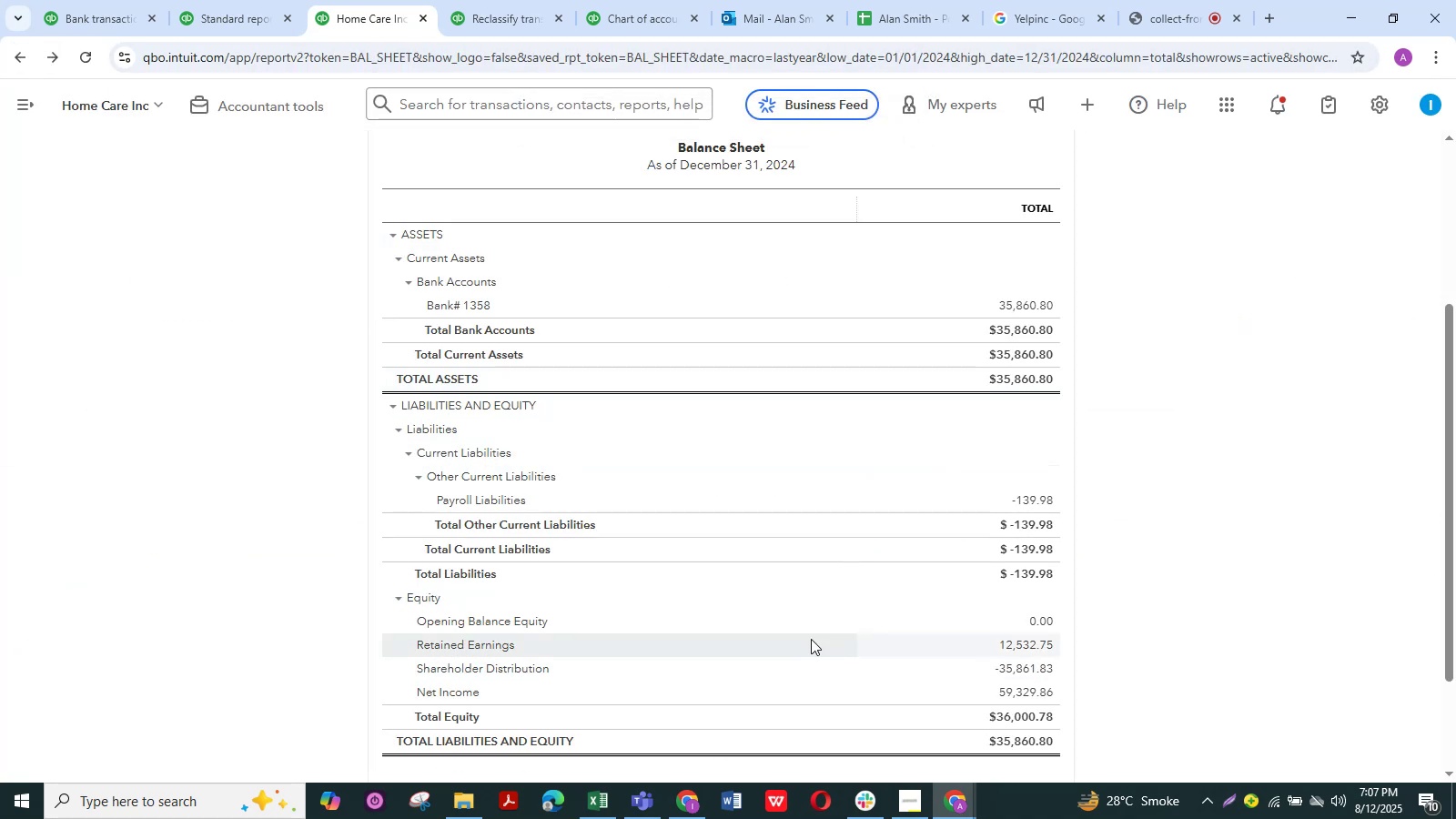 
wait(9.48)
 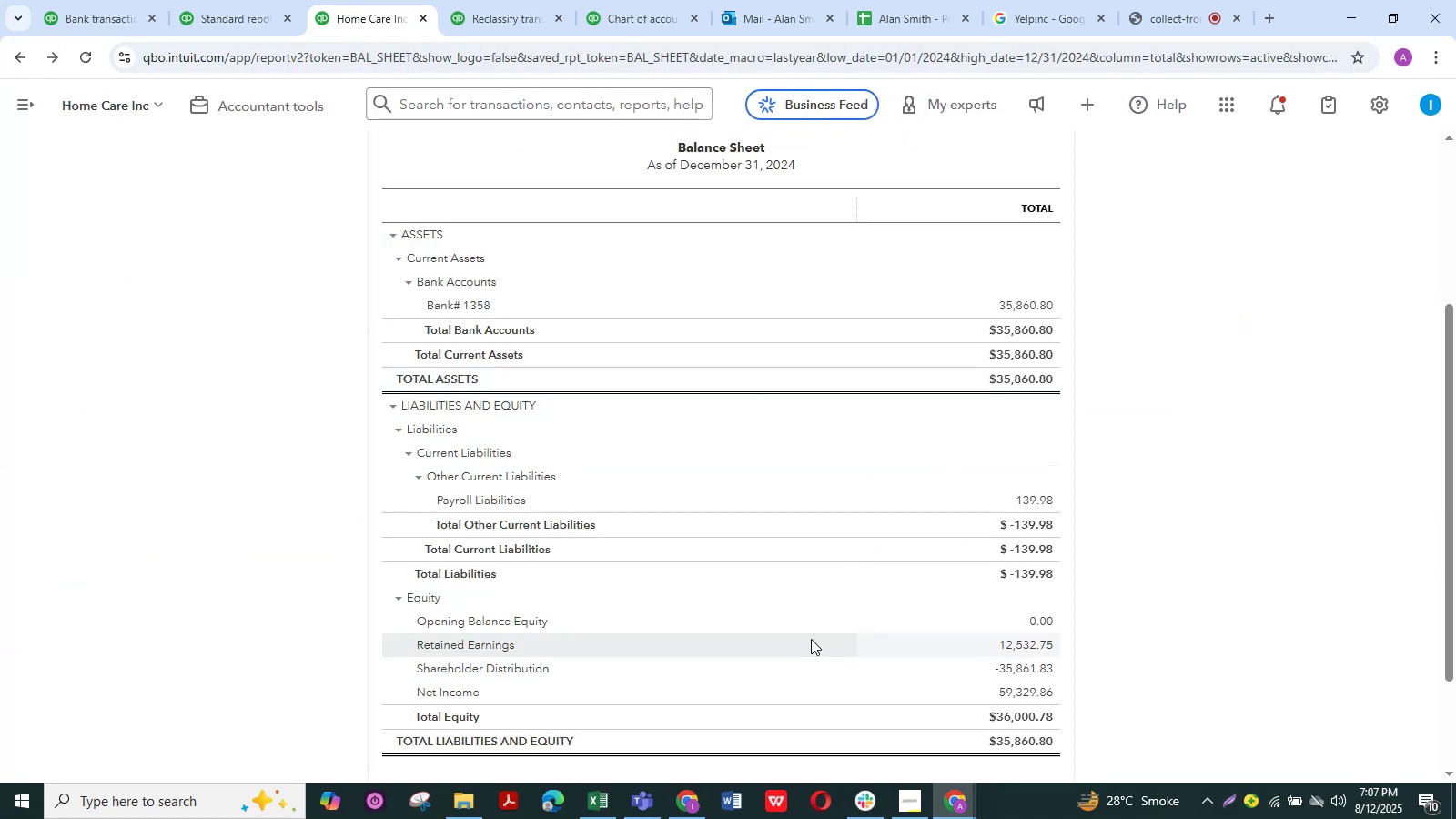 
left_click([1041, 493])
 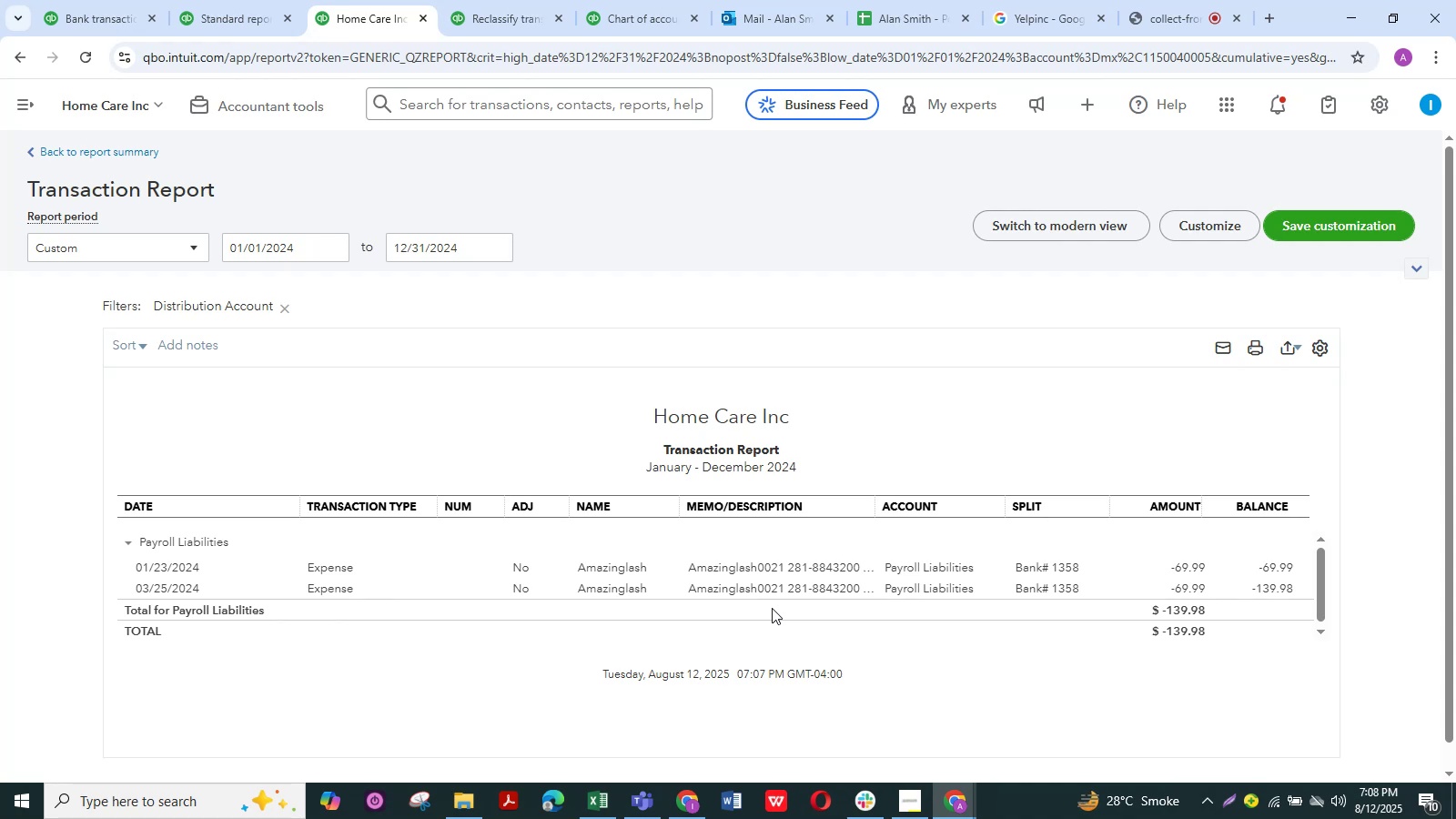 
wait(25.25)
 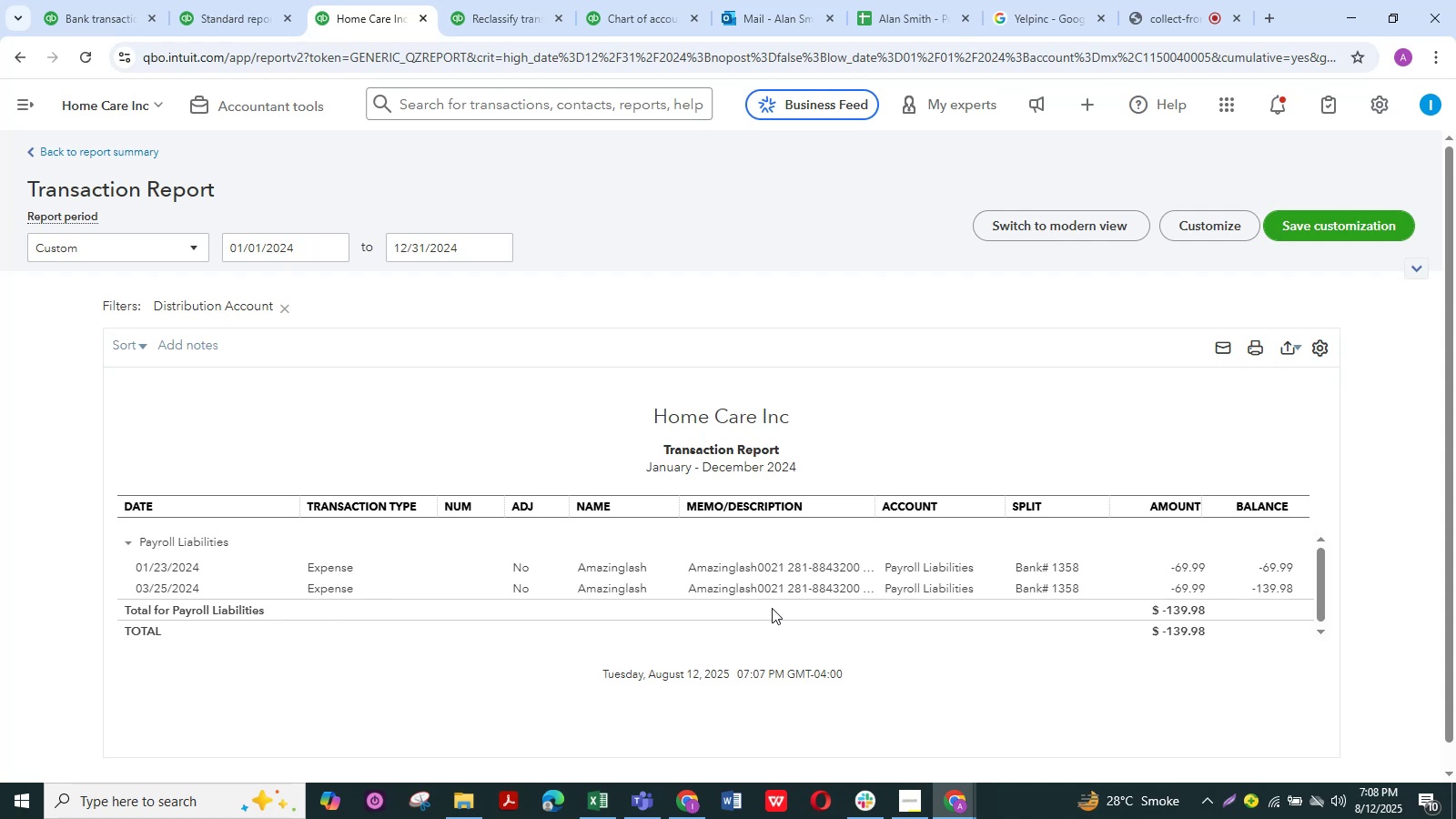 
left_click([531, 0])
 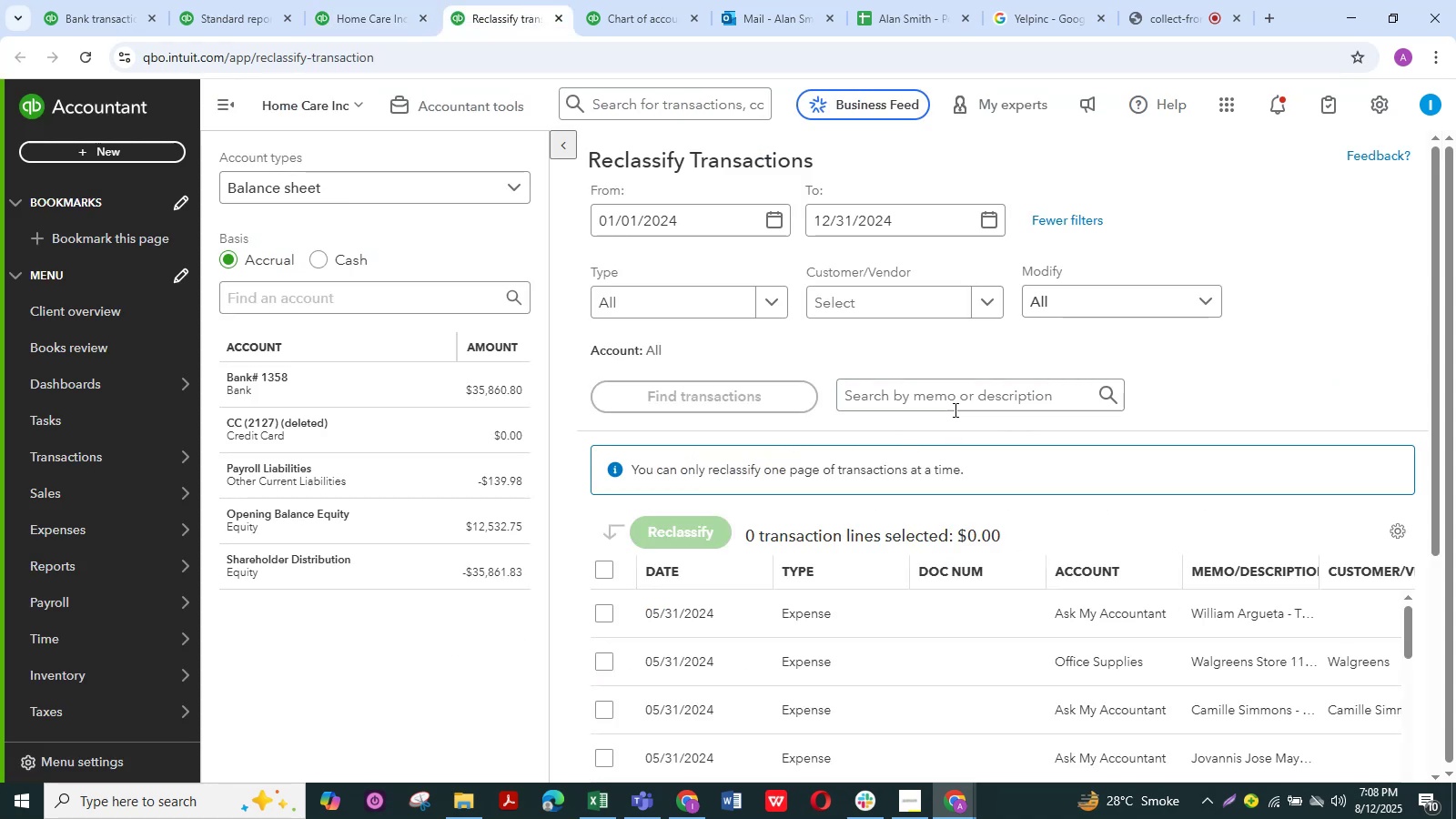 
left_click([946, 396])
 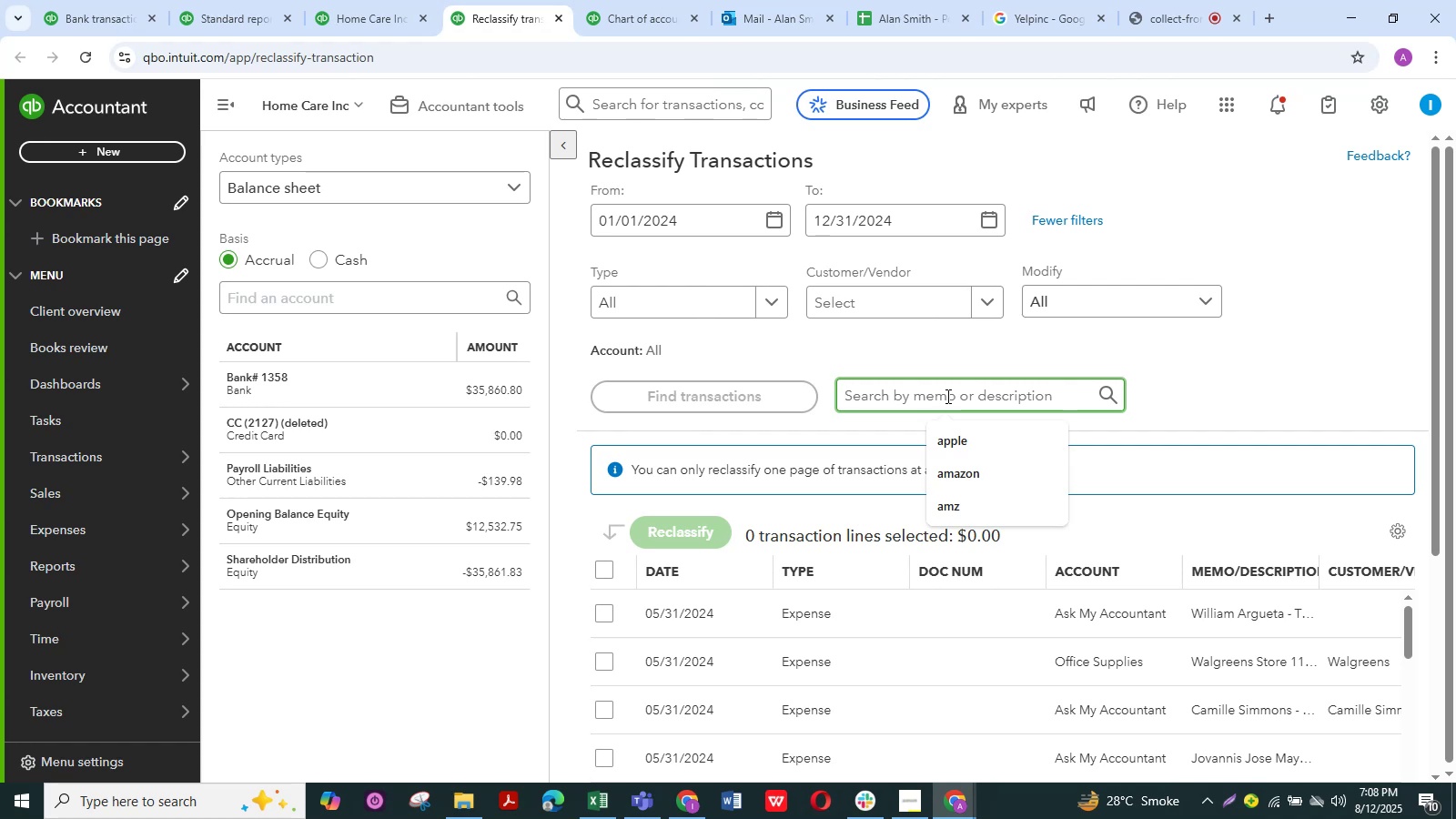 
type(amazi)
 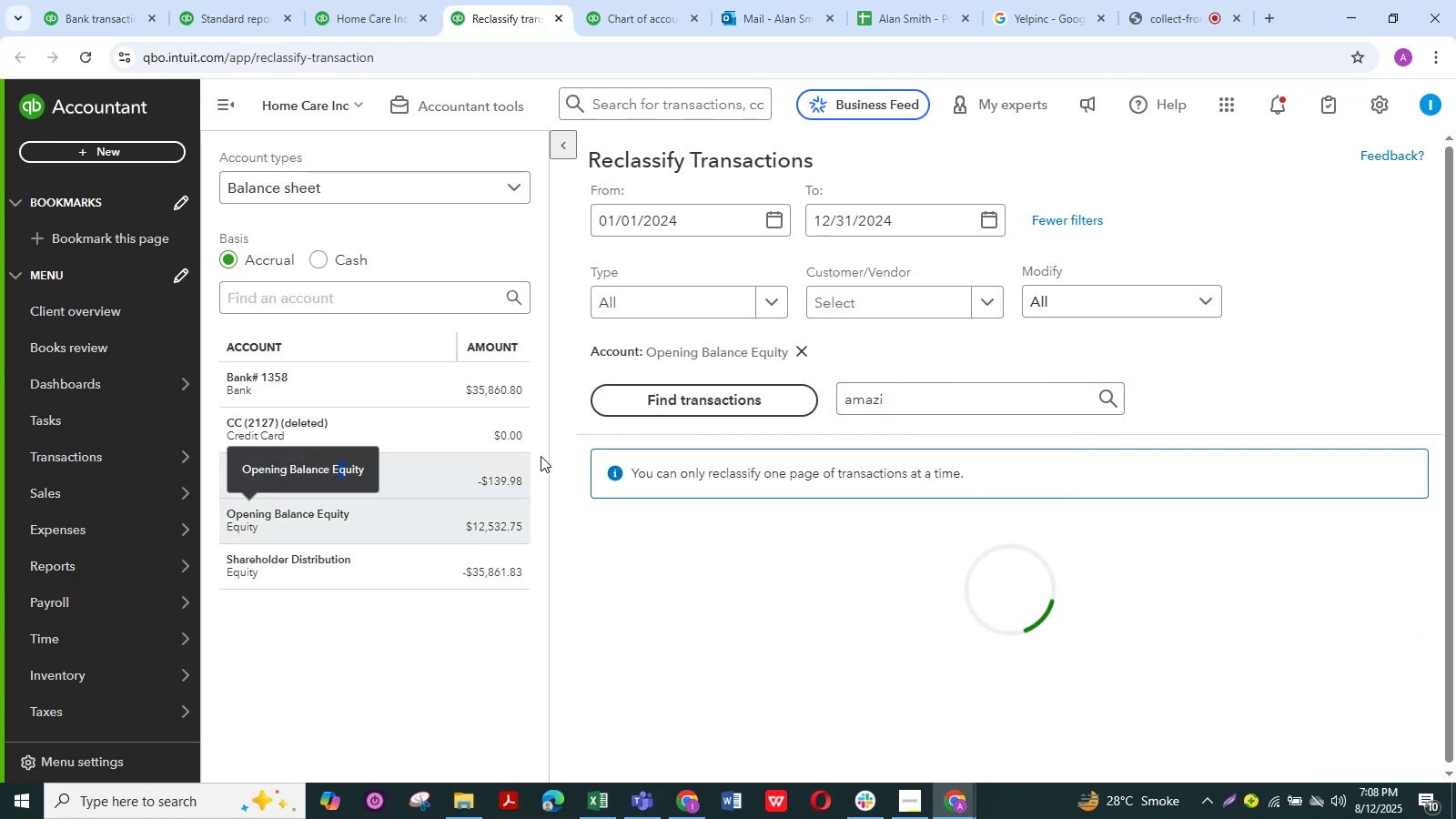 
left_click_drag(start_coordinate=[946, 399], to_coordinate=[786, 413])
 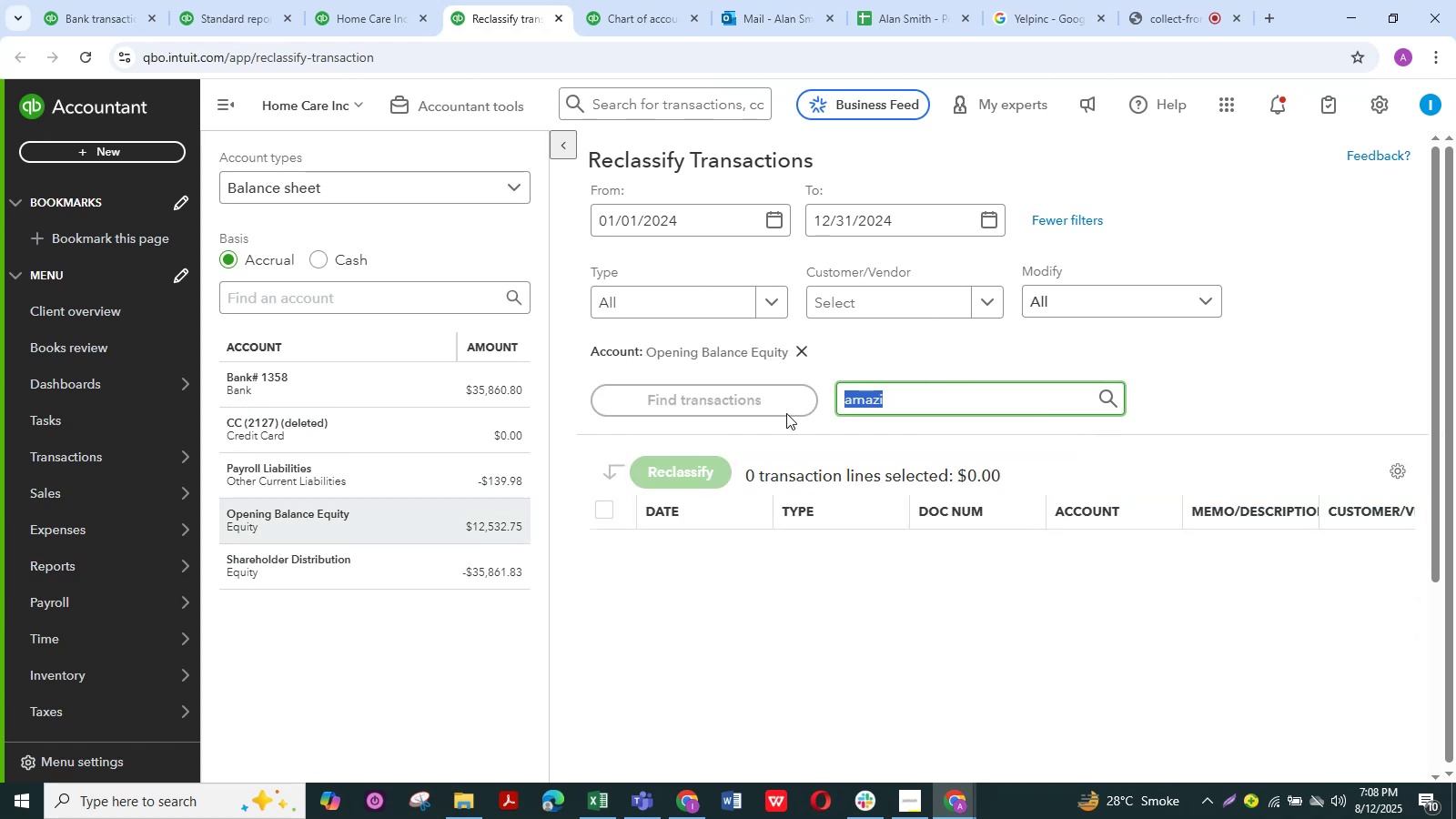 
key(Backspace)
 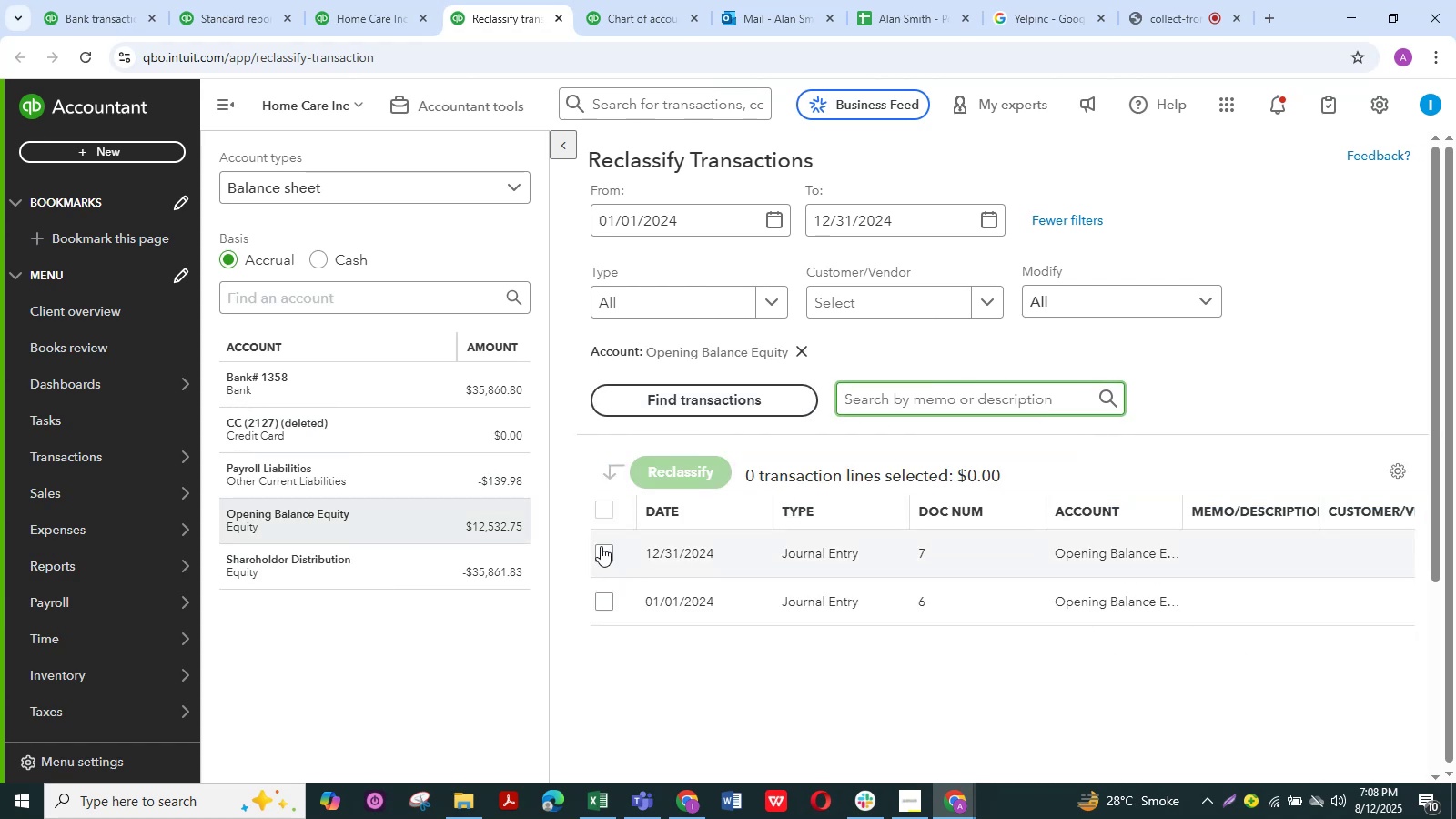 
left_click([608, 517])
 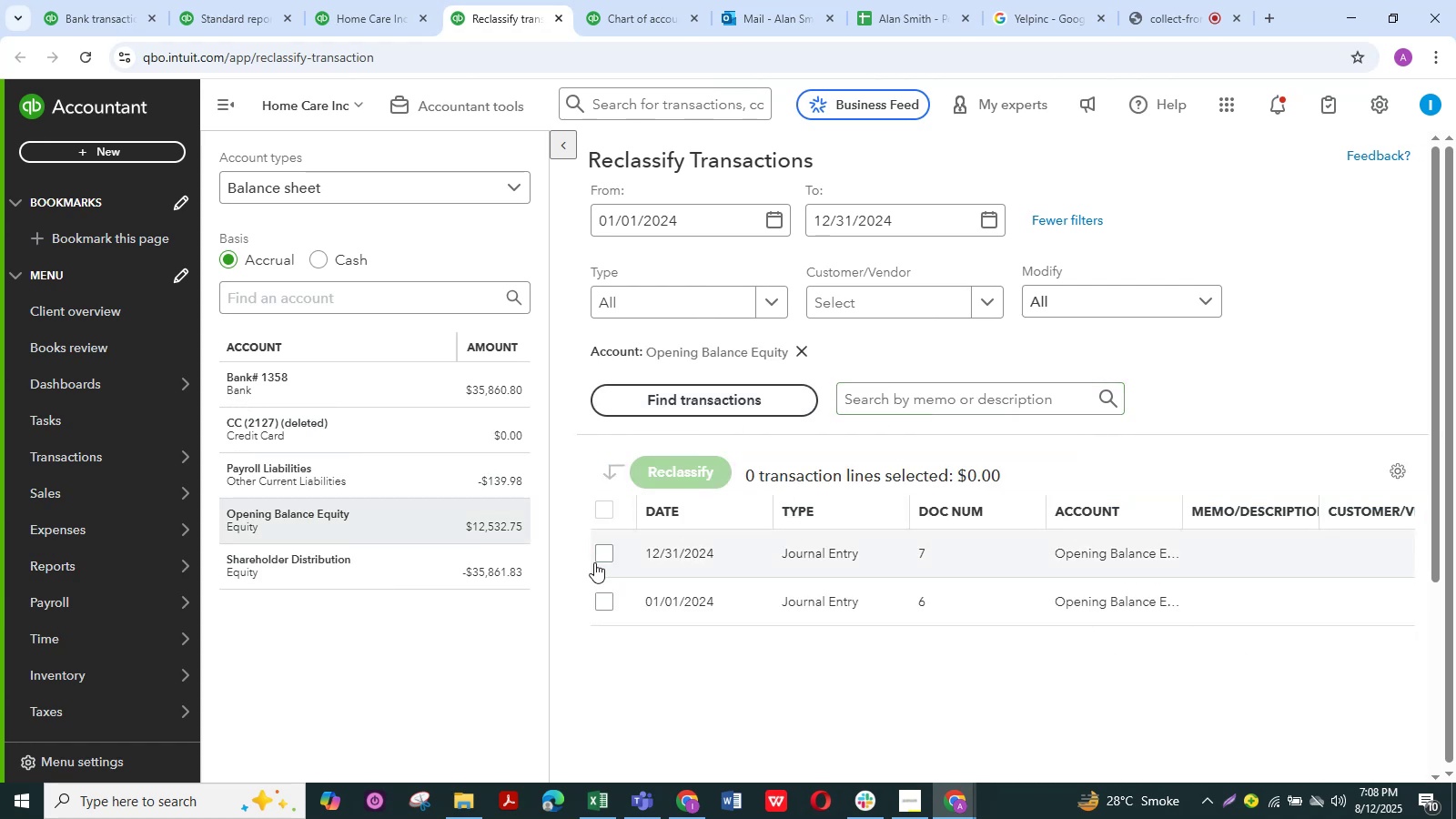 
left_click([594, 562])
 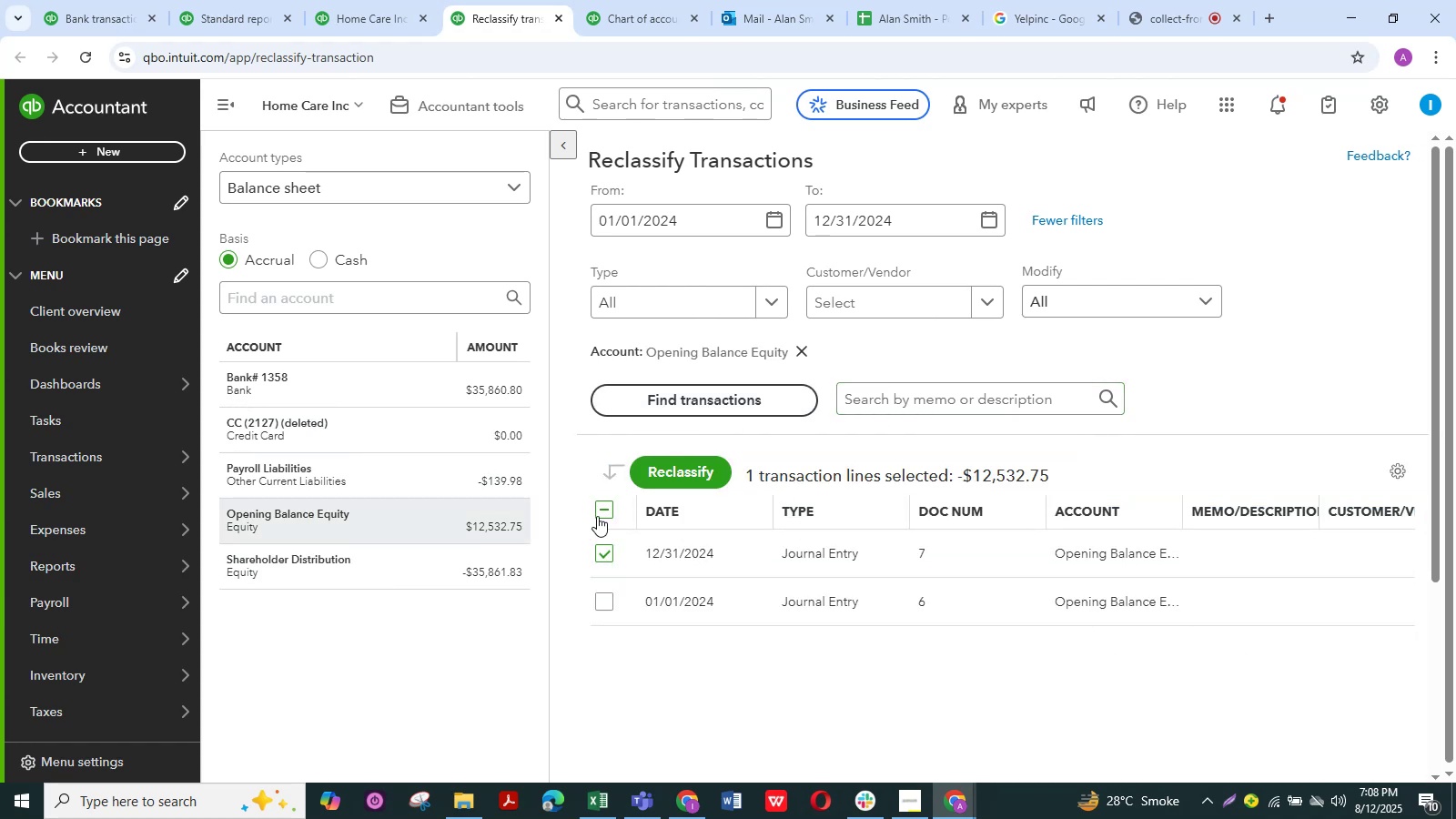 
left_click([597, 515])
 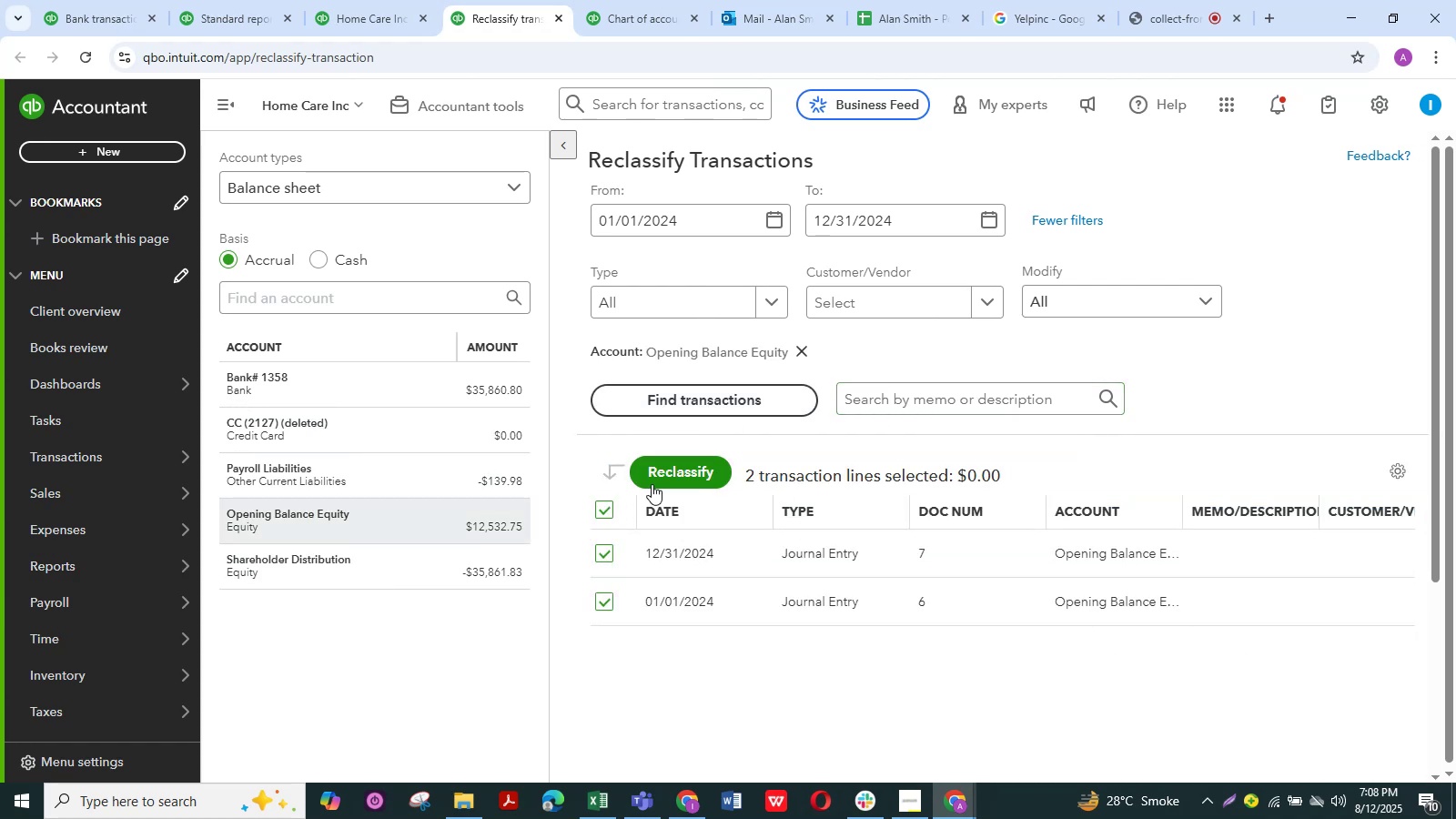 
left_click([660, 476])
 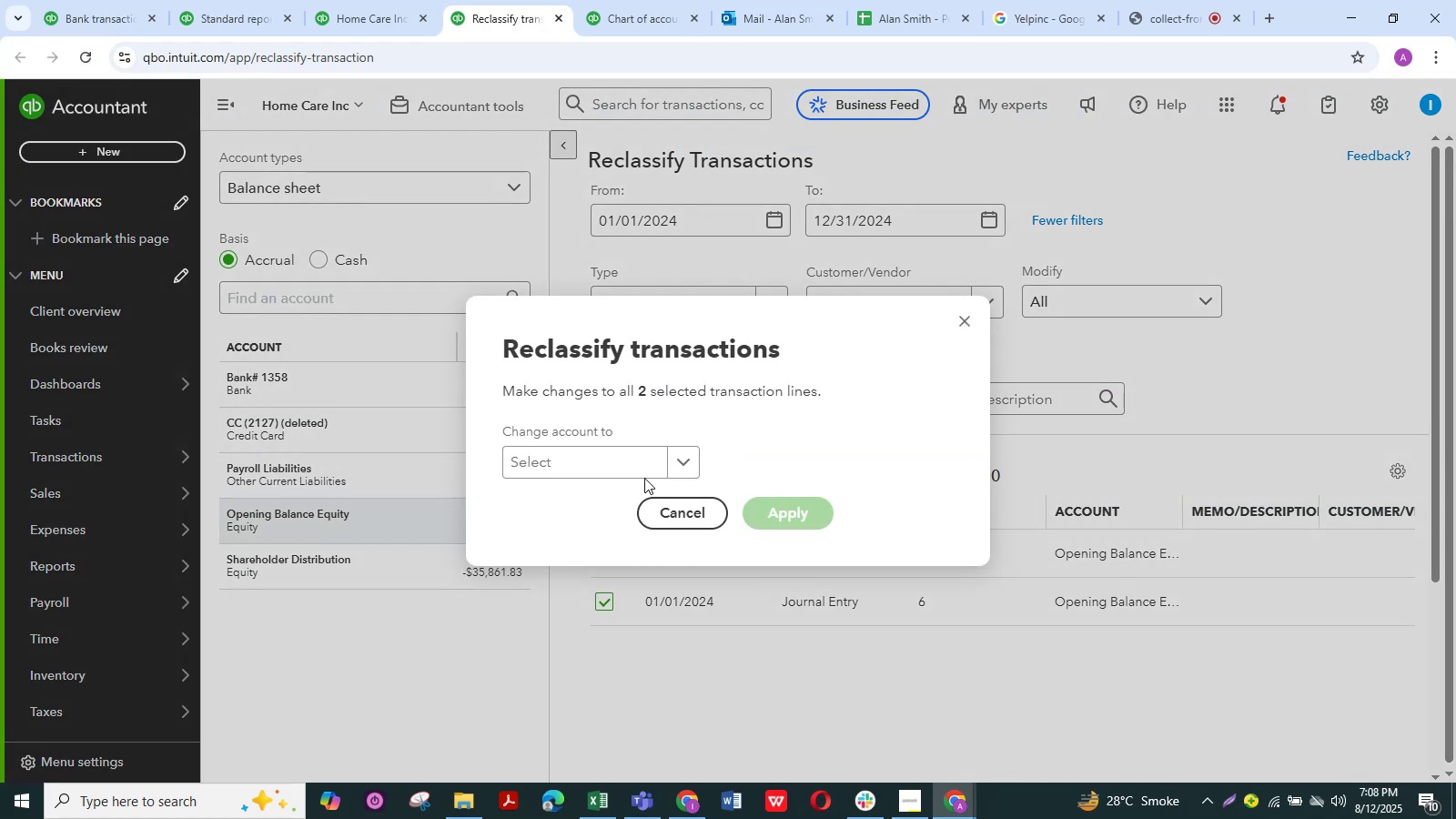 
left_click([640, 470])
 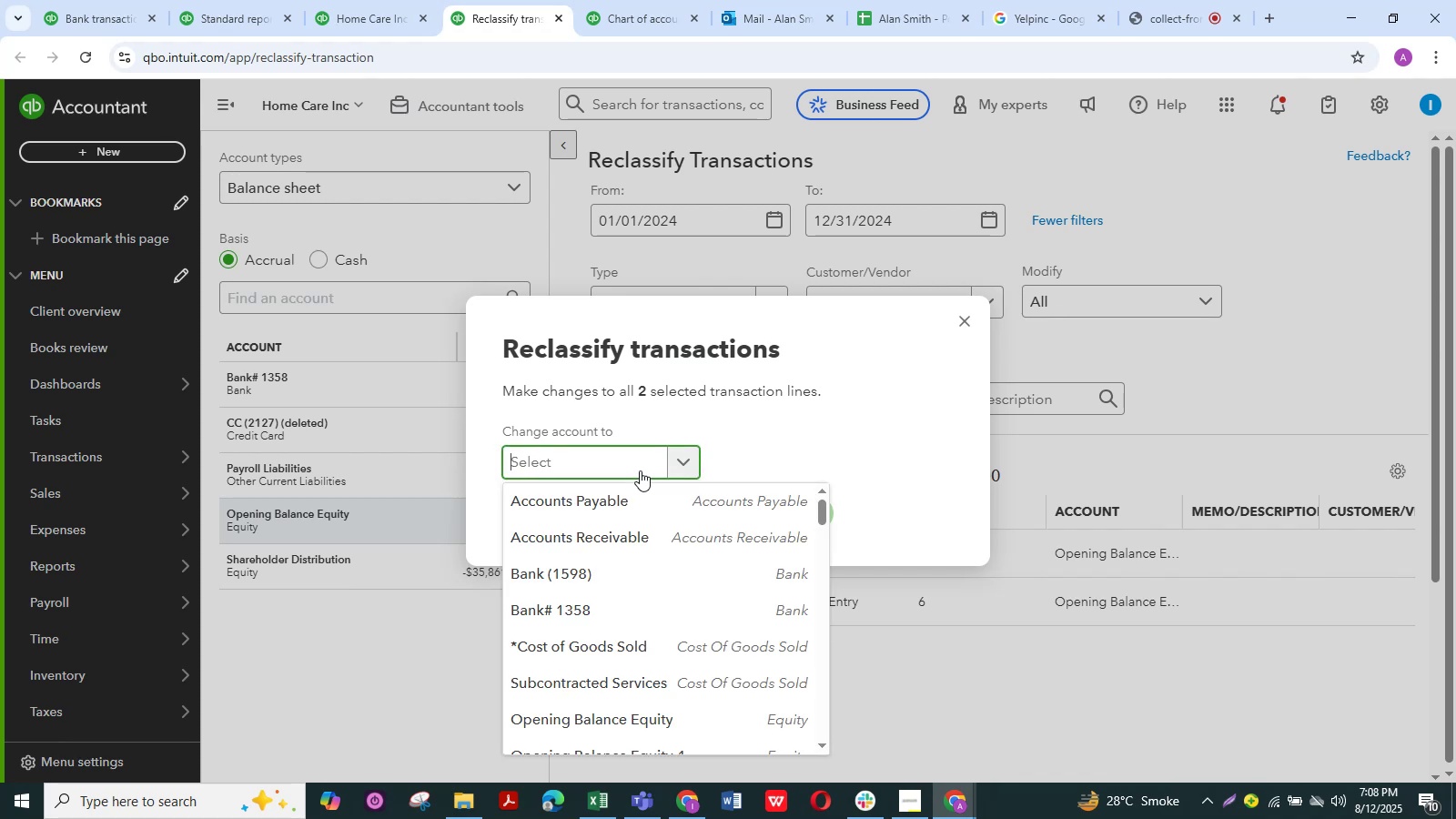 
type(ask)
 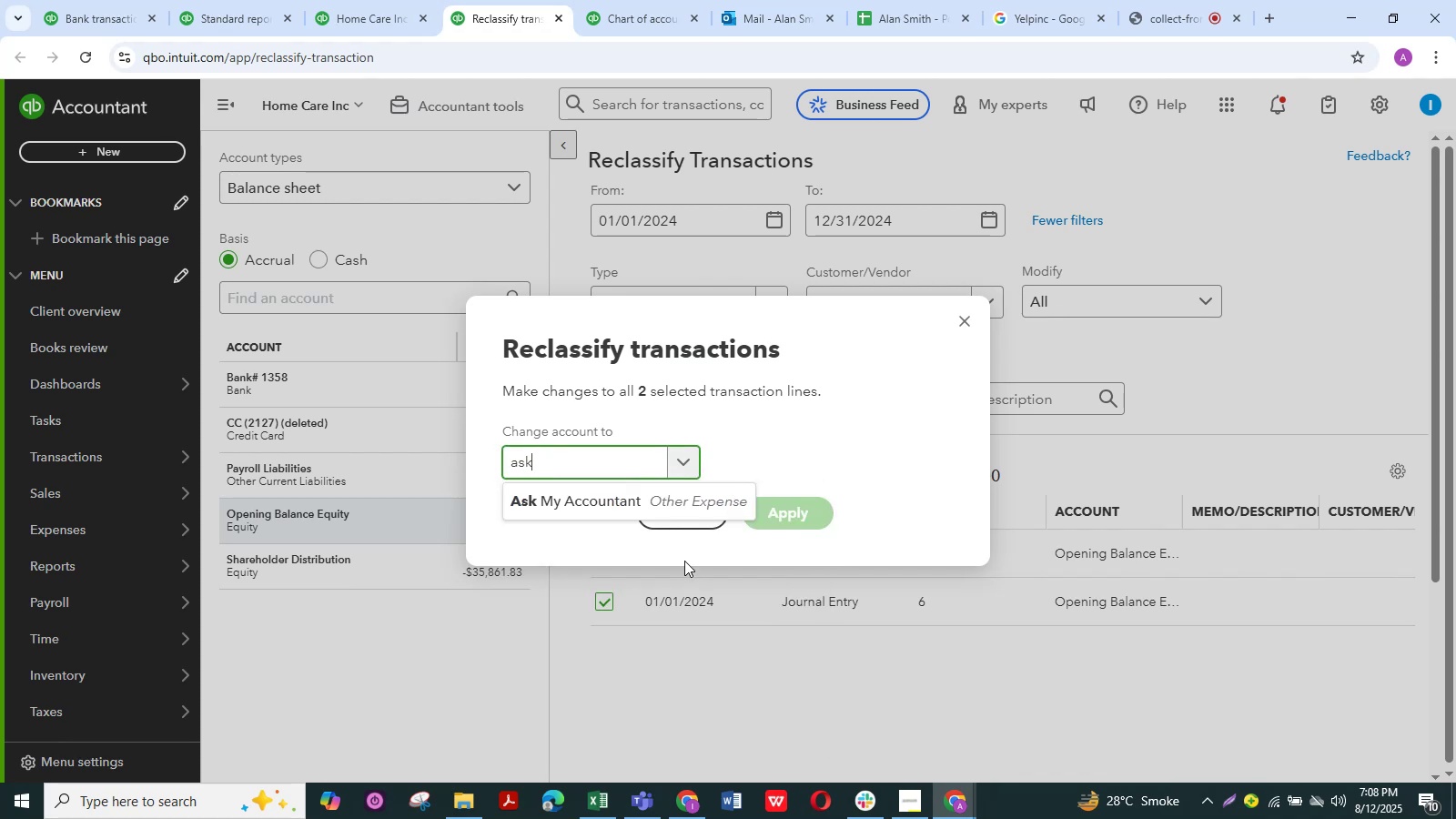 
left_click([656, 503])
 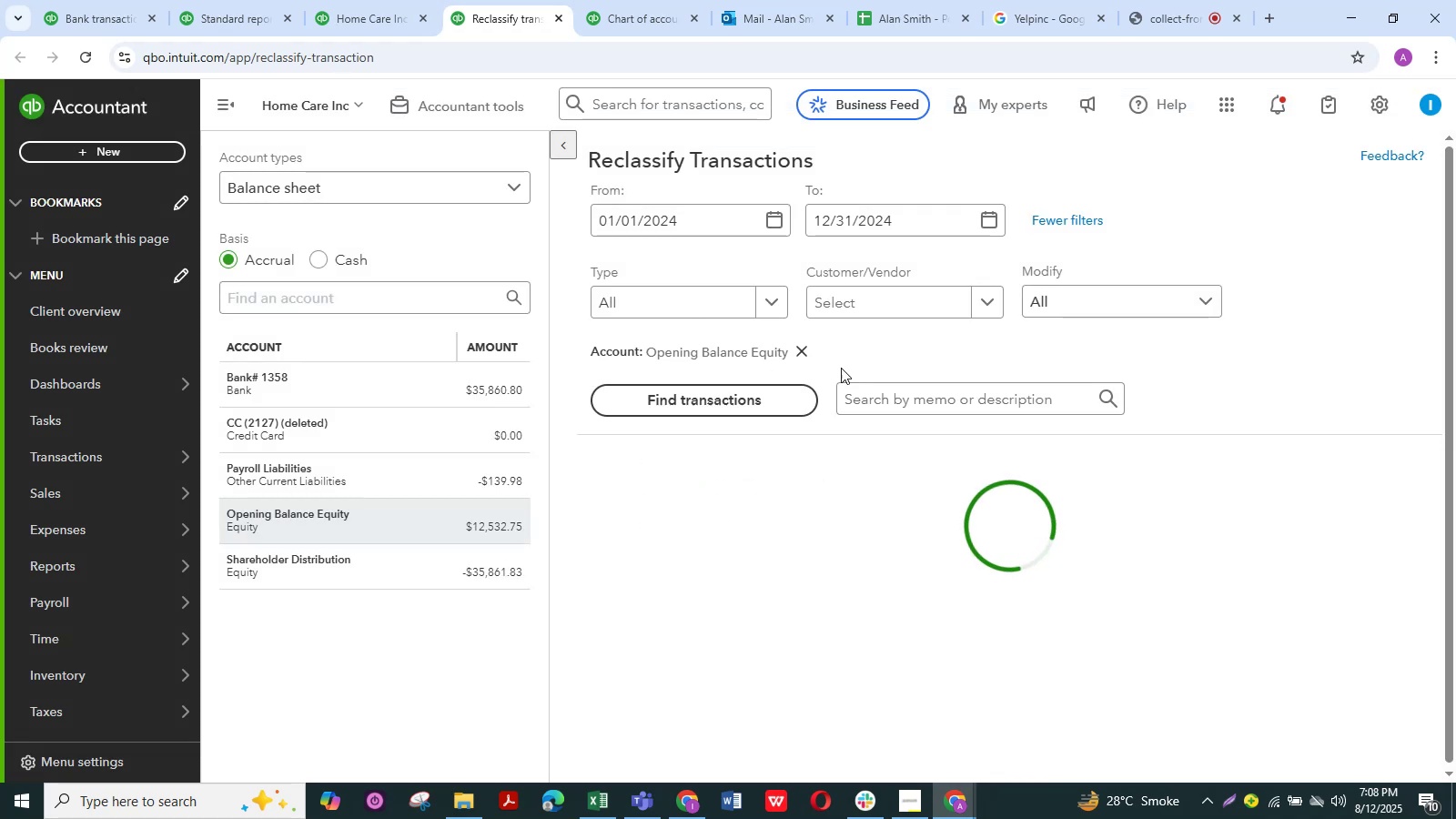 
left_click([795, 351])
 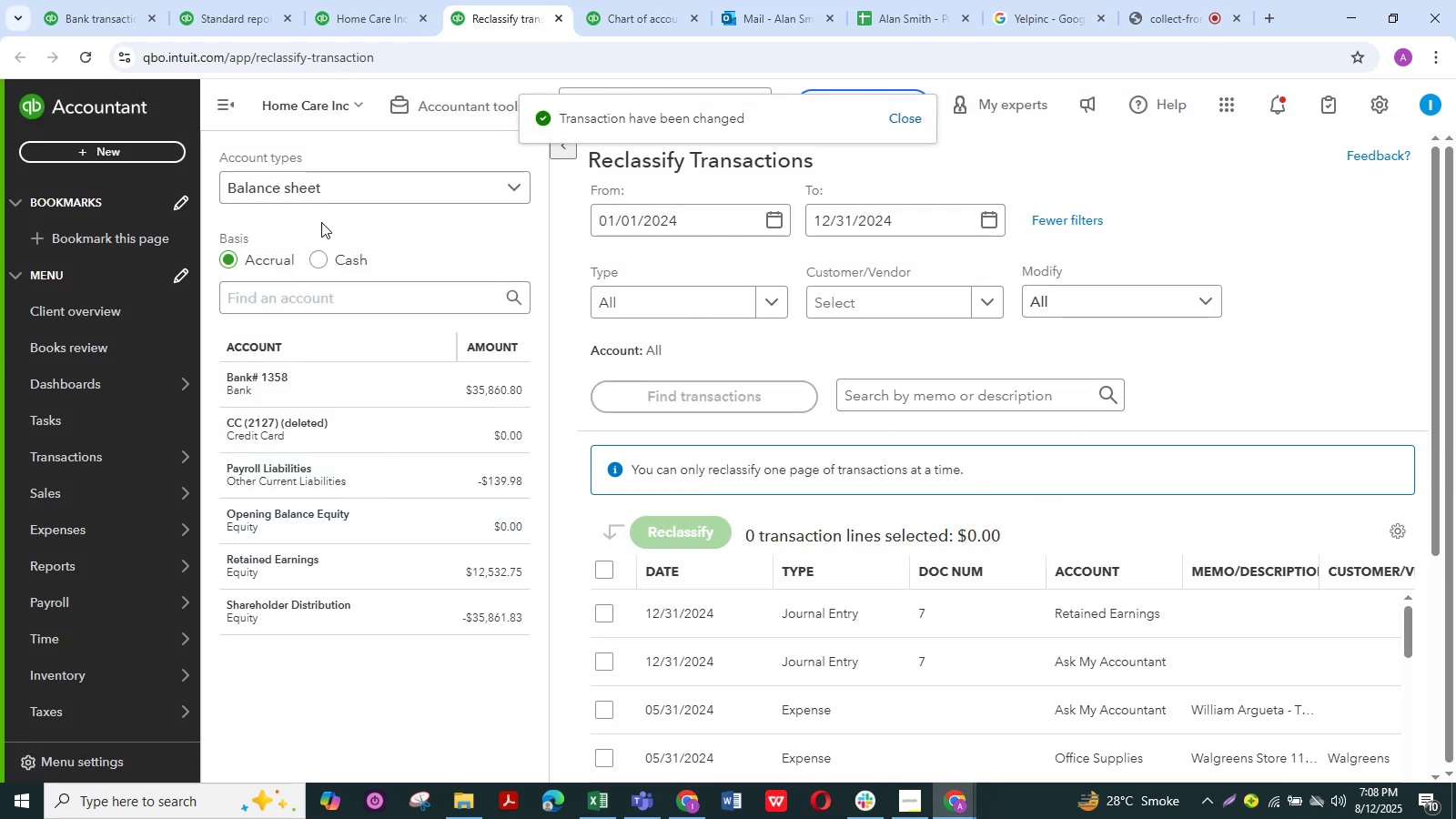 
left_click([364, 0])
 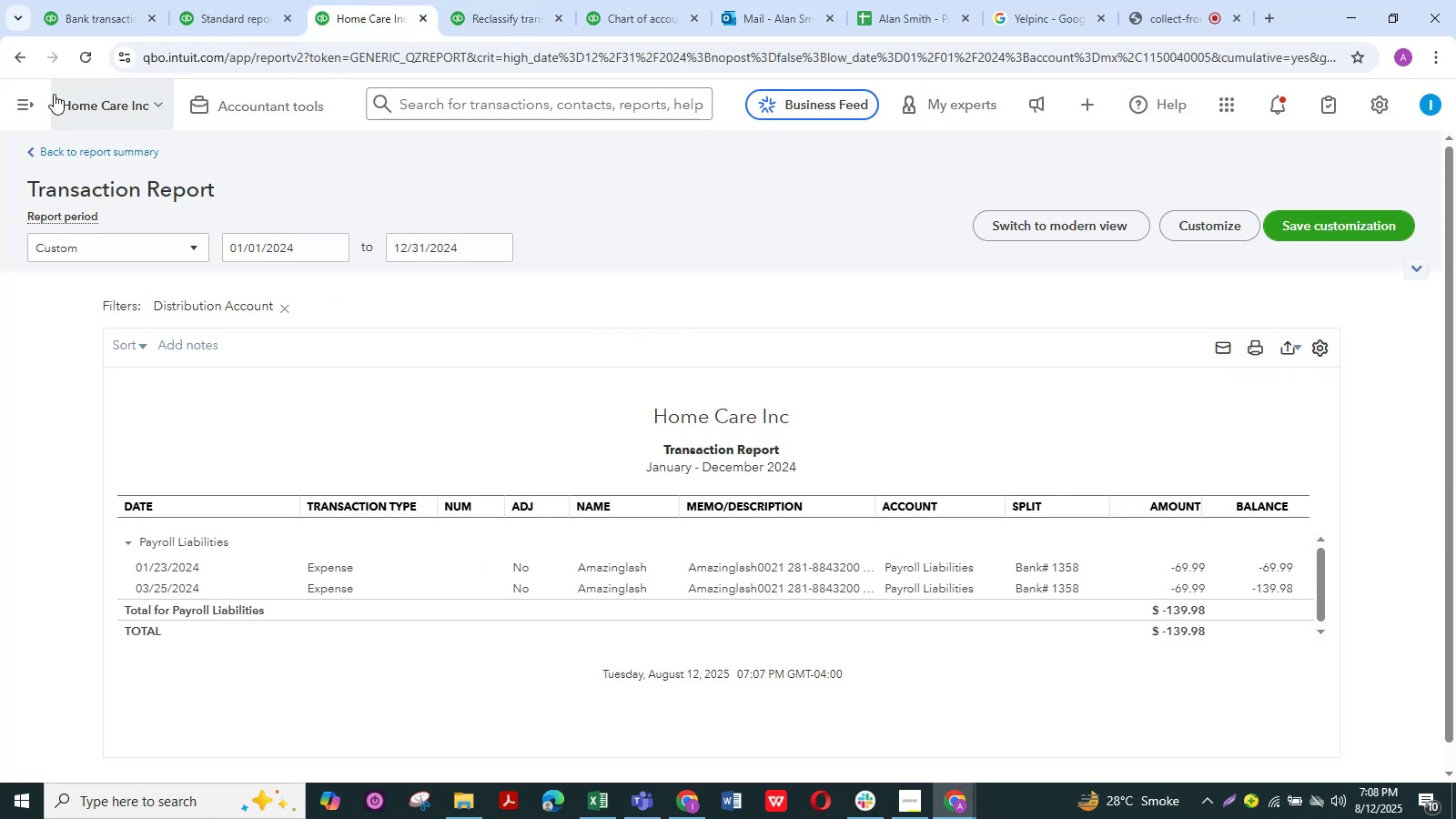 
left_click([27, 56])
 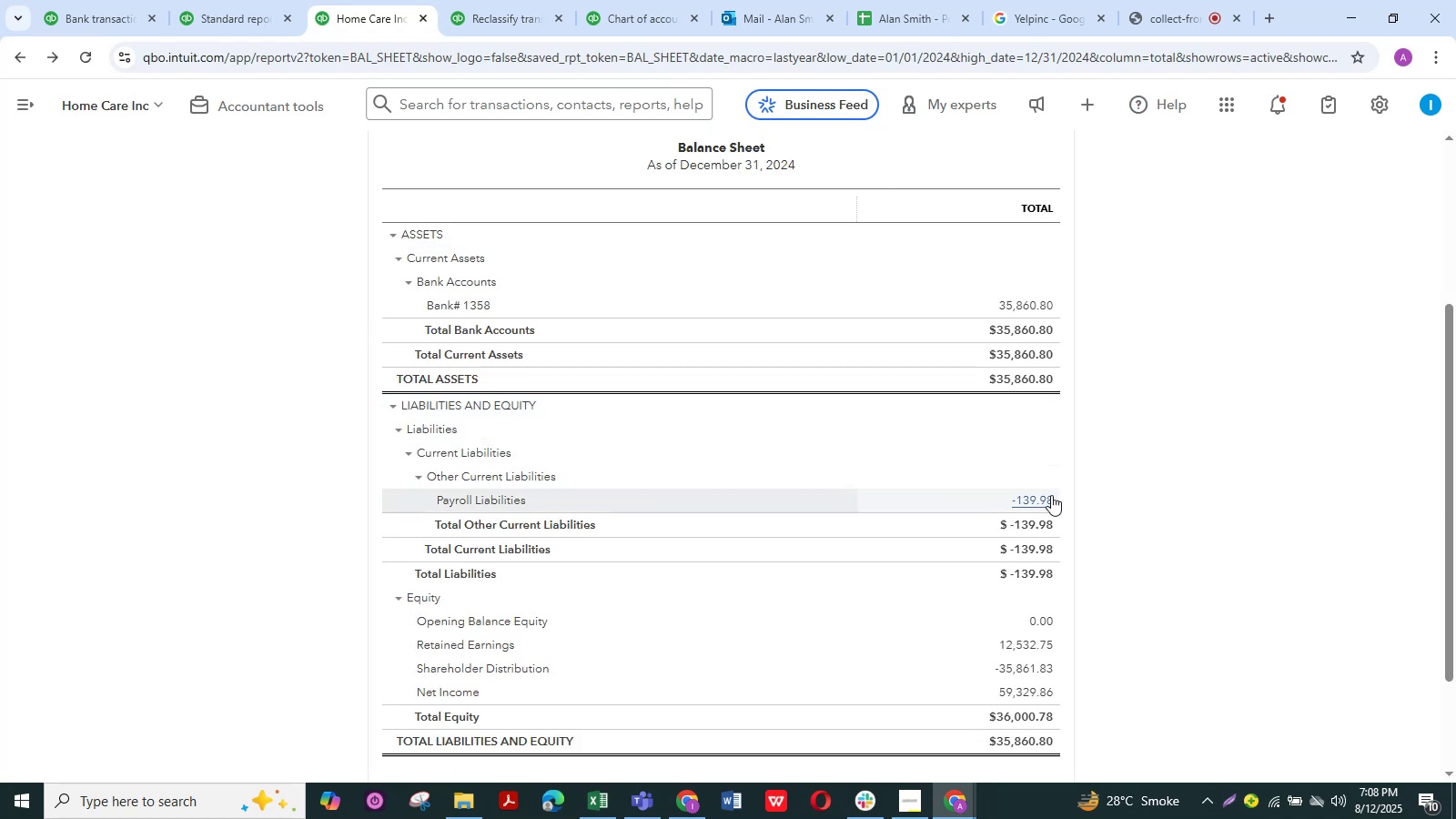 
scroll: coordinate [1087, 297], scroll_direction: up, amount: 12.0
 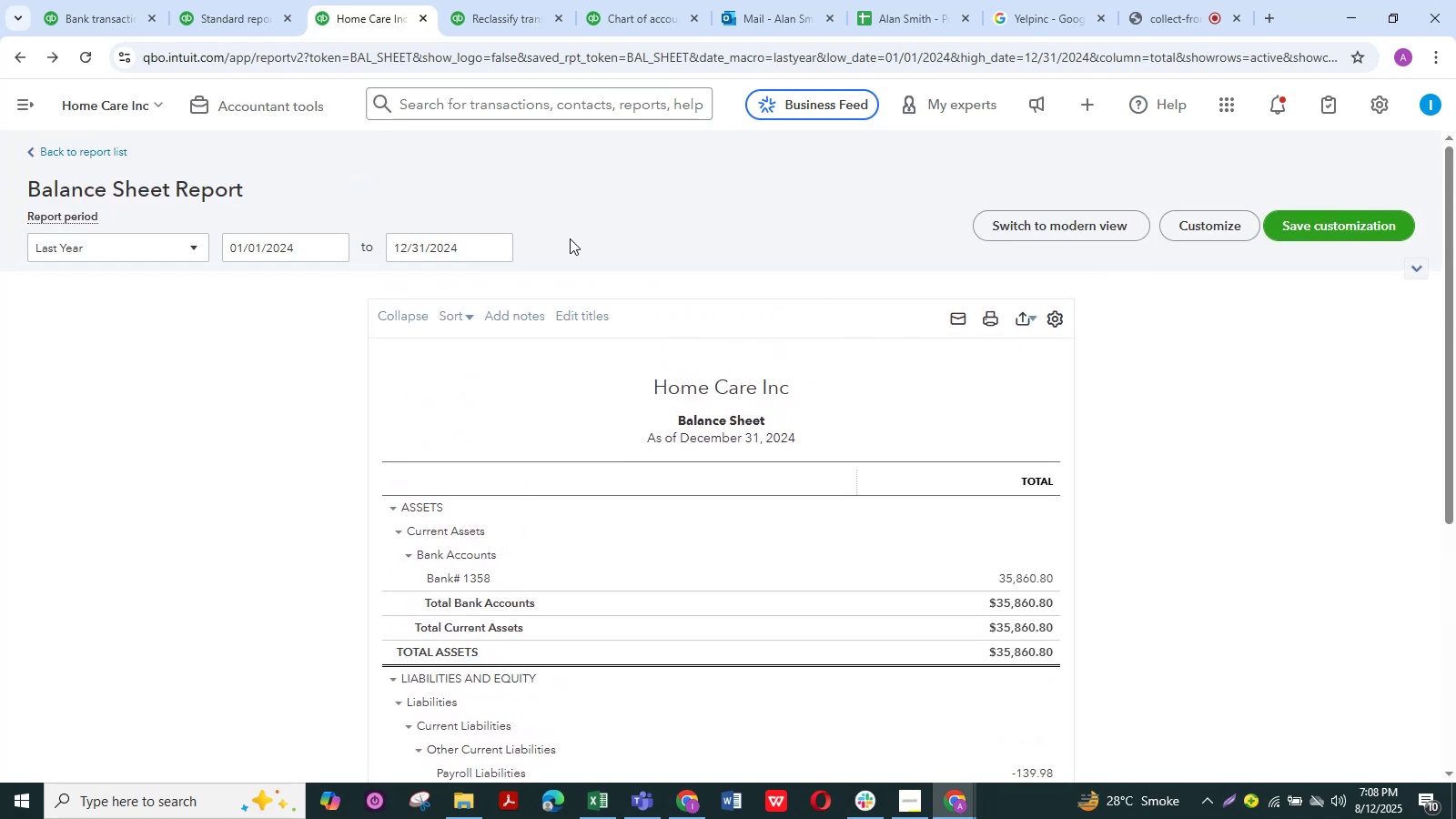 
left_click([500, 244])
 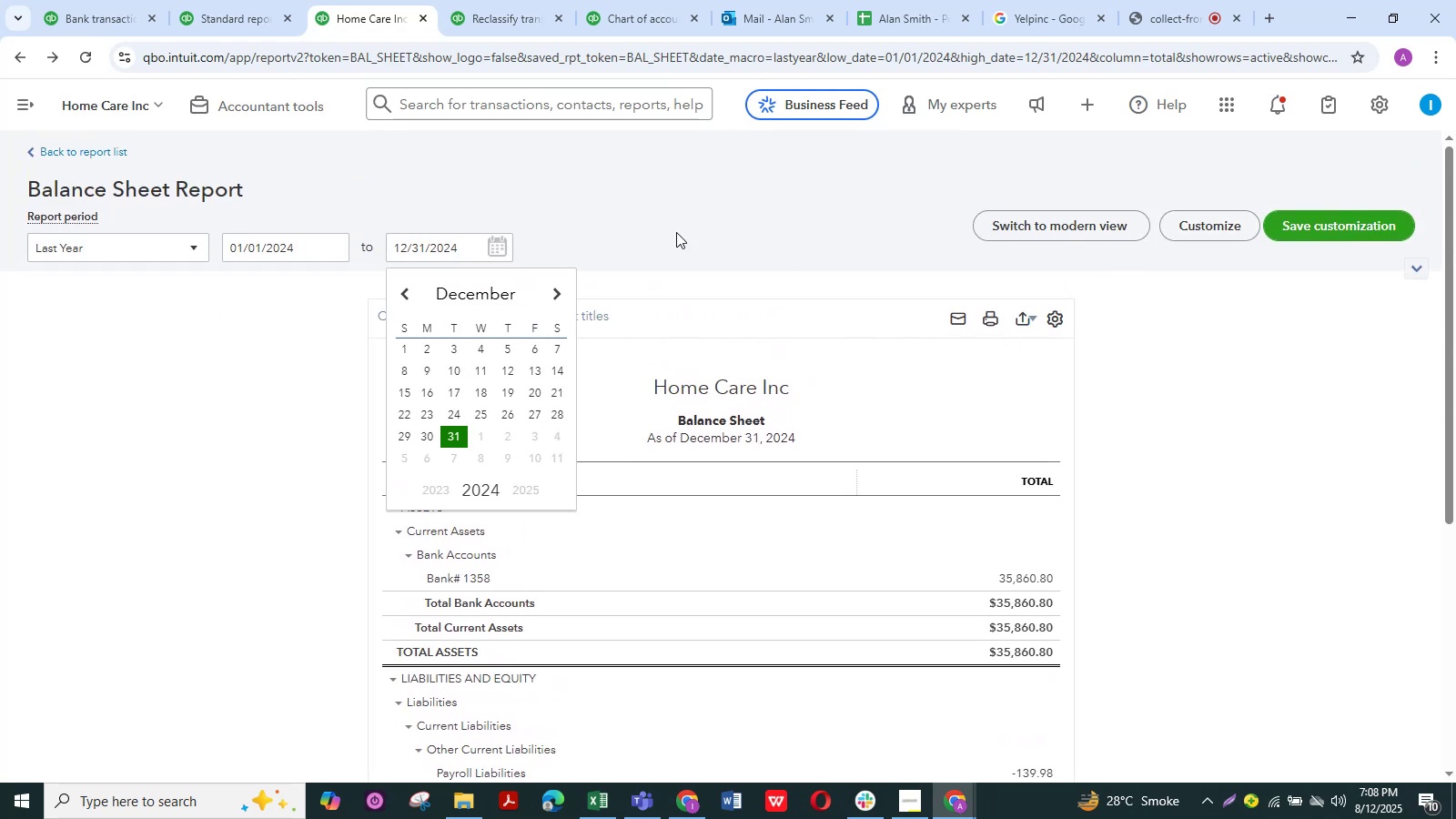 
left_click([699, 222])
 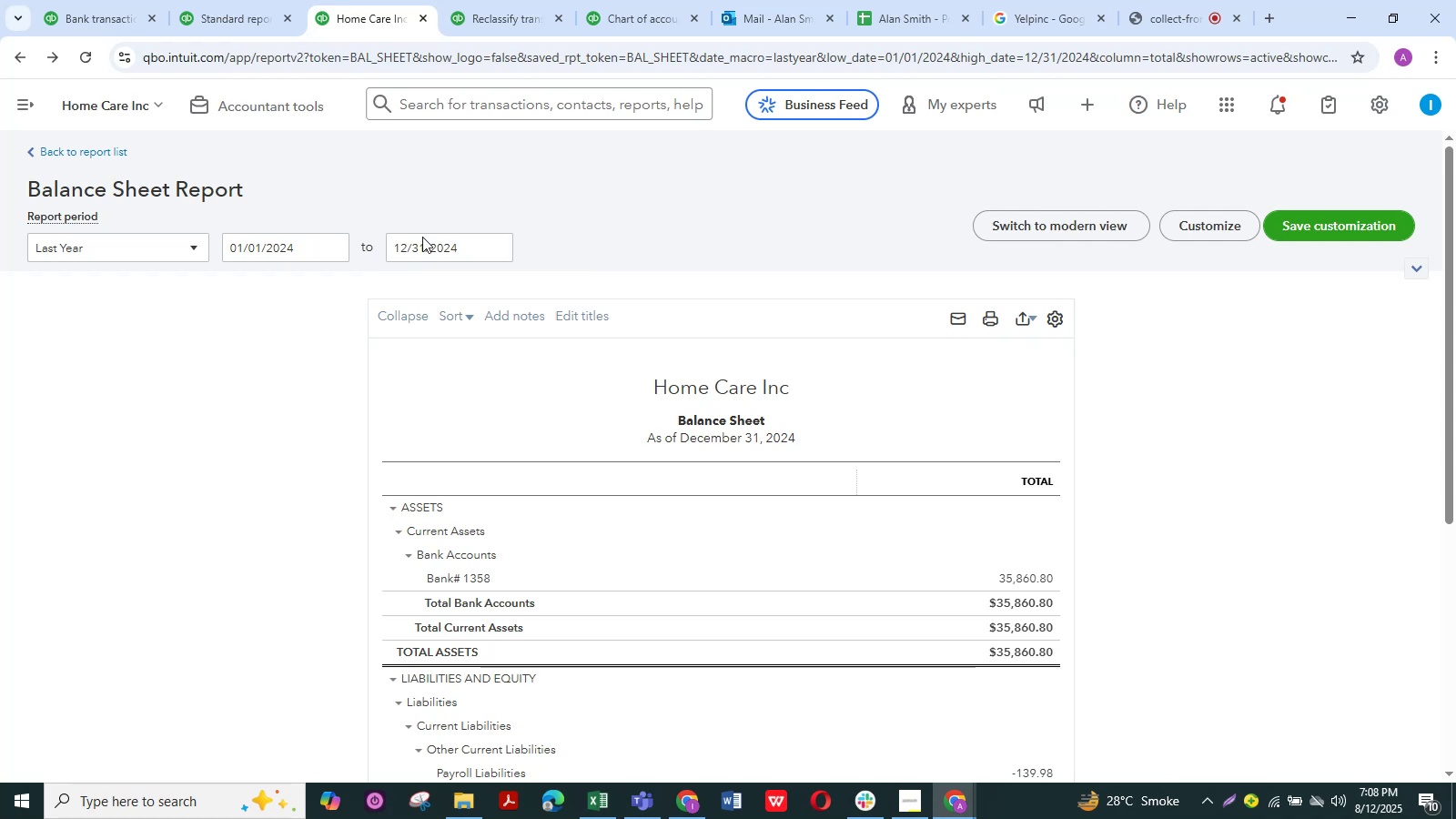 
scroll: coordinate [824, 332], scroll_direction: none, amount: 0.0
 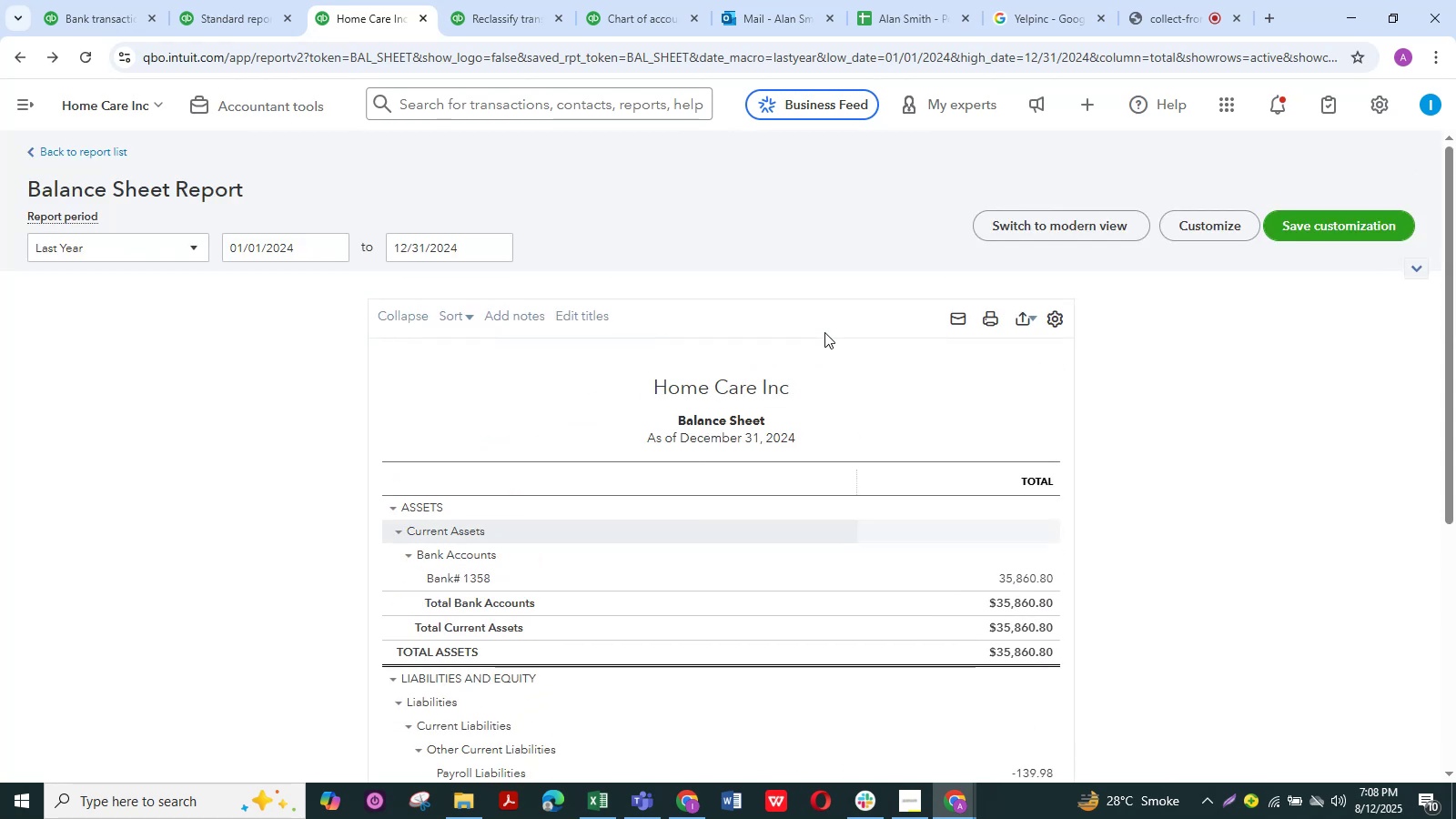 
scroll: coordinate [824, 332], scroll_direction: up, amount: 4.0
 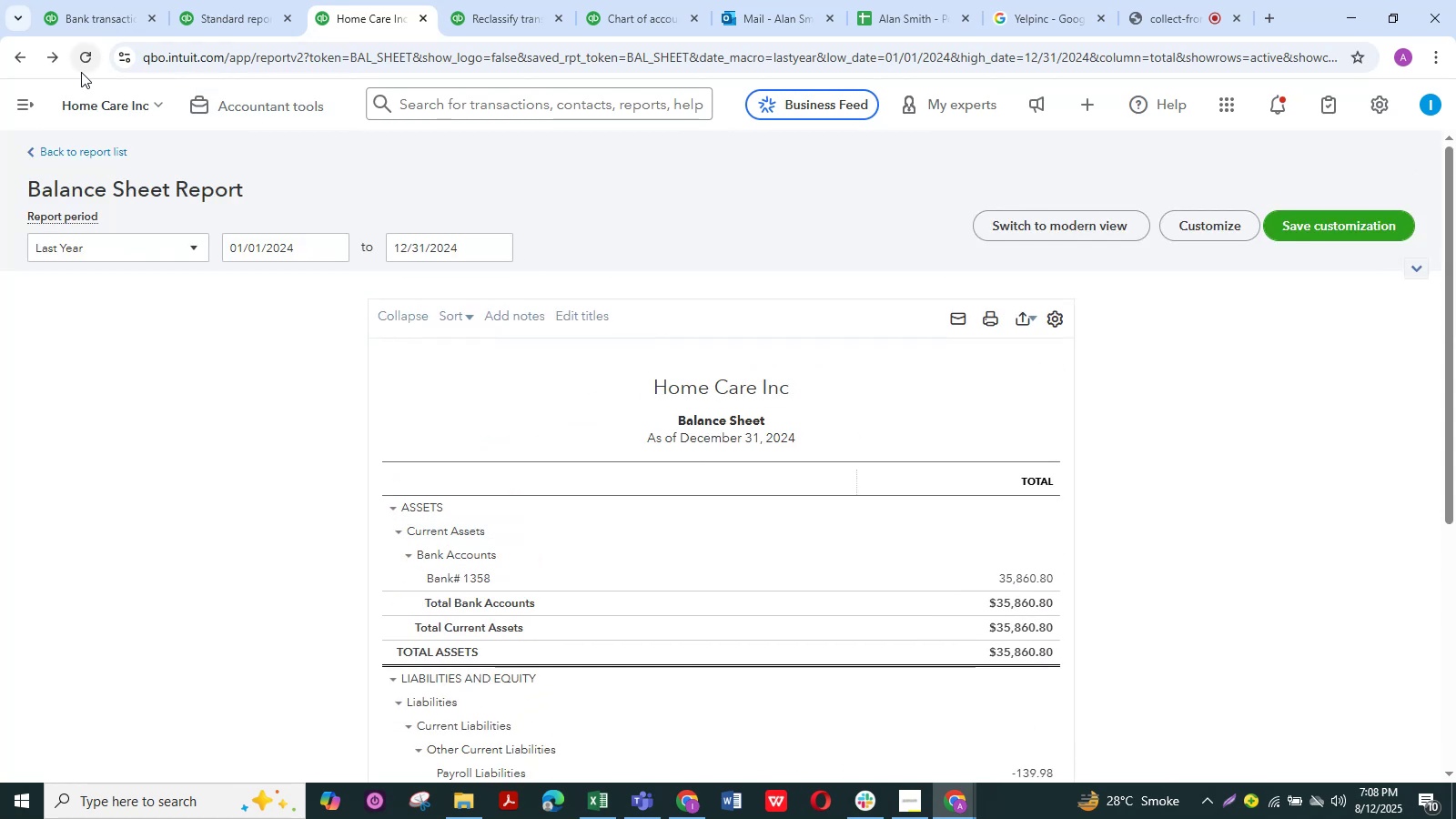 
left_click([84, 64])
 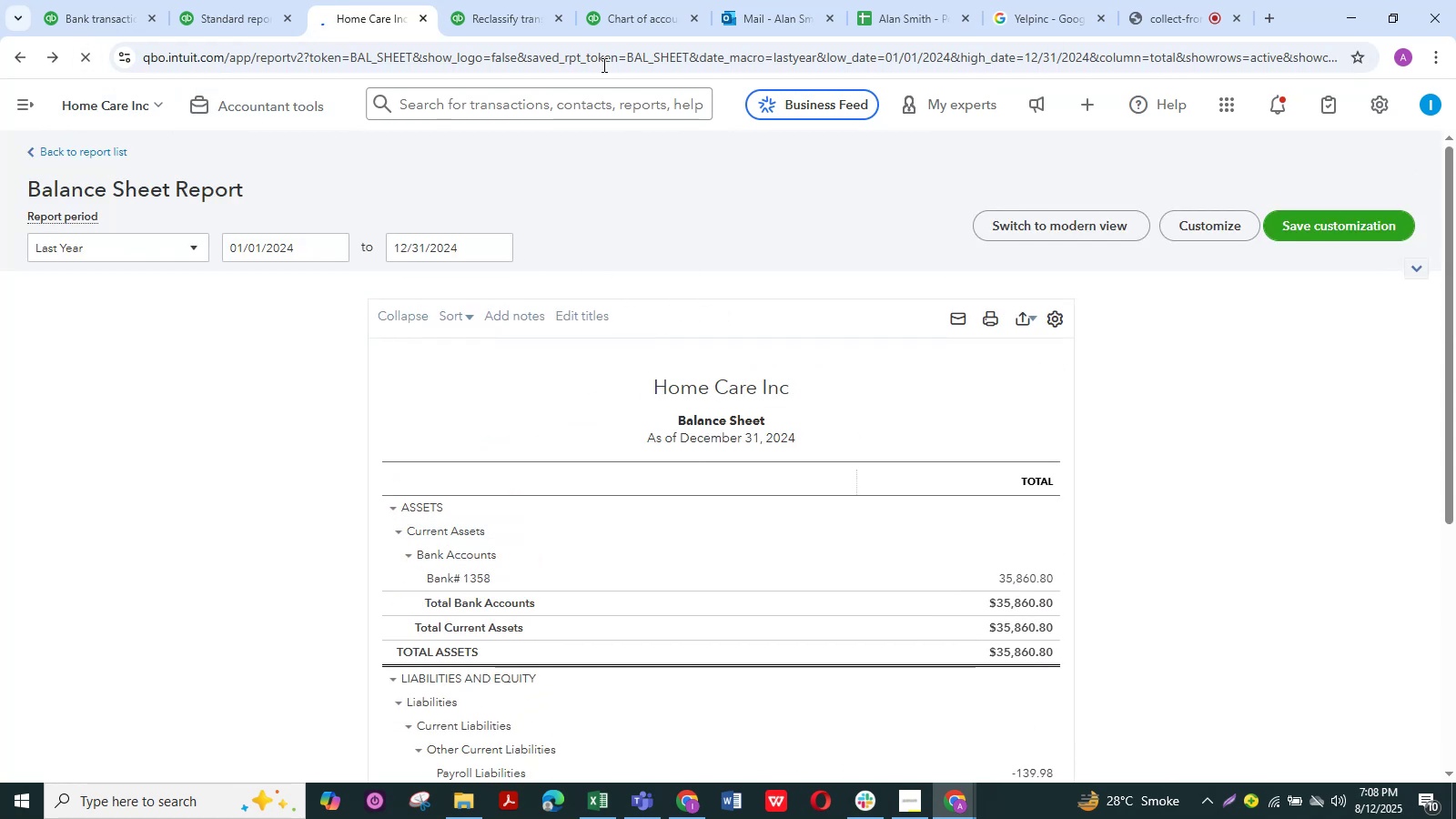 
left_click([540, 0])
 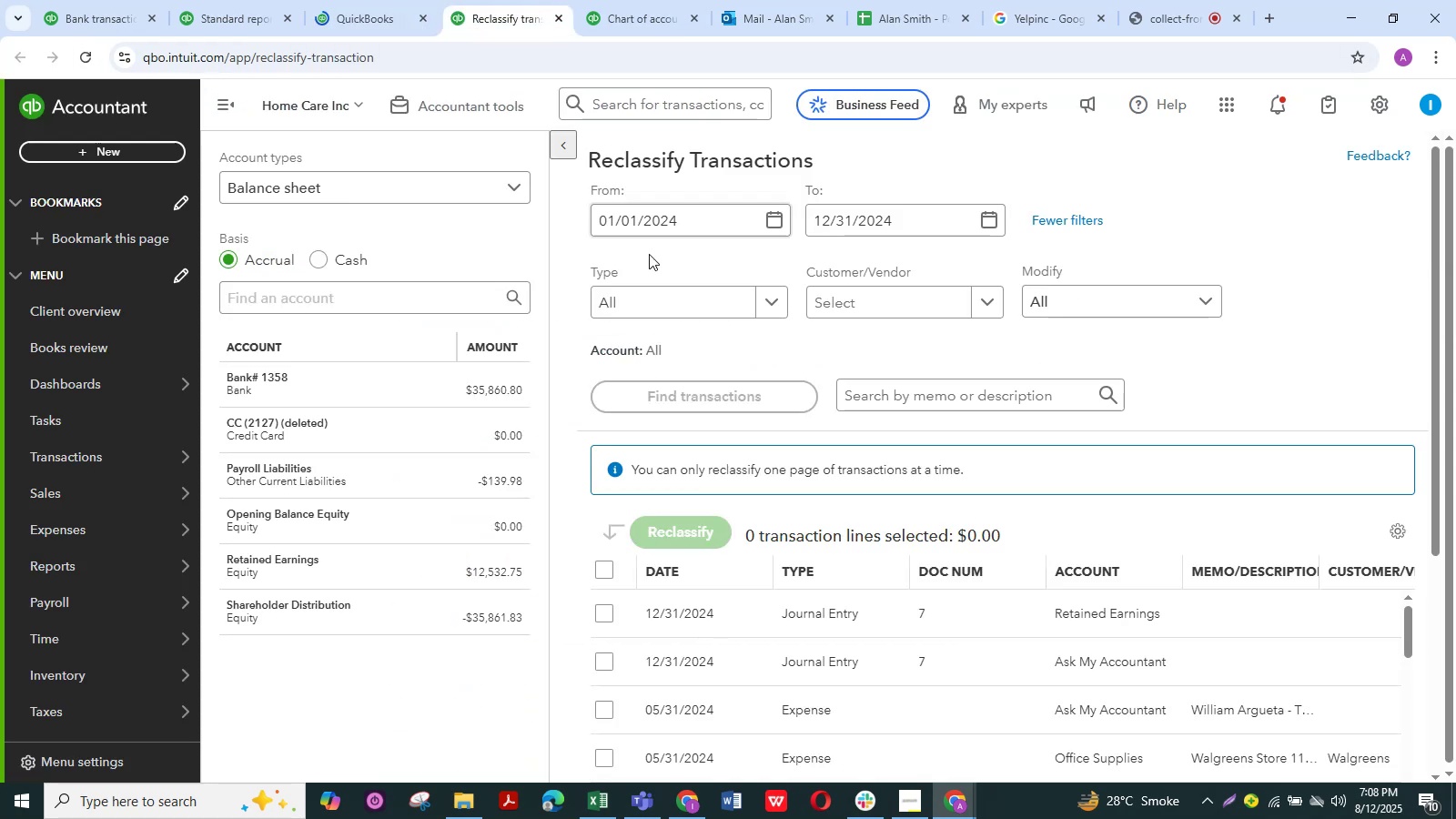 
scroll: coordinate [672, 285], scroll_direction: up, amount: 3.0
 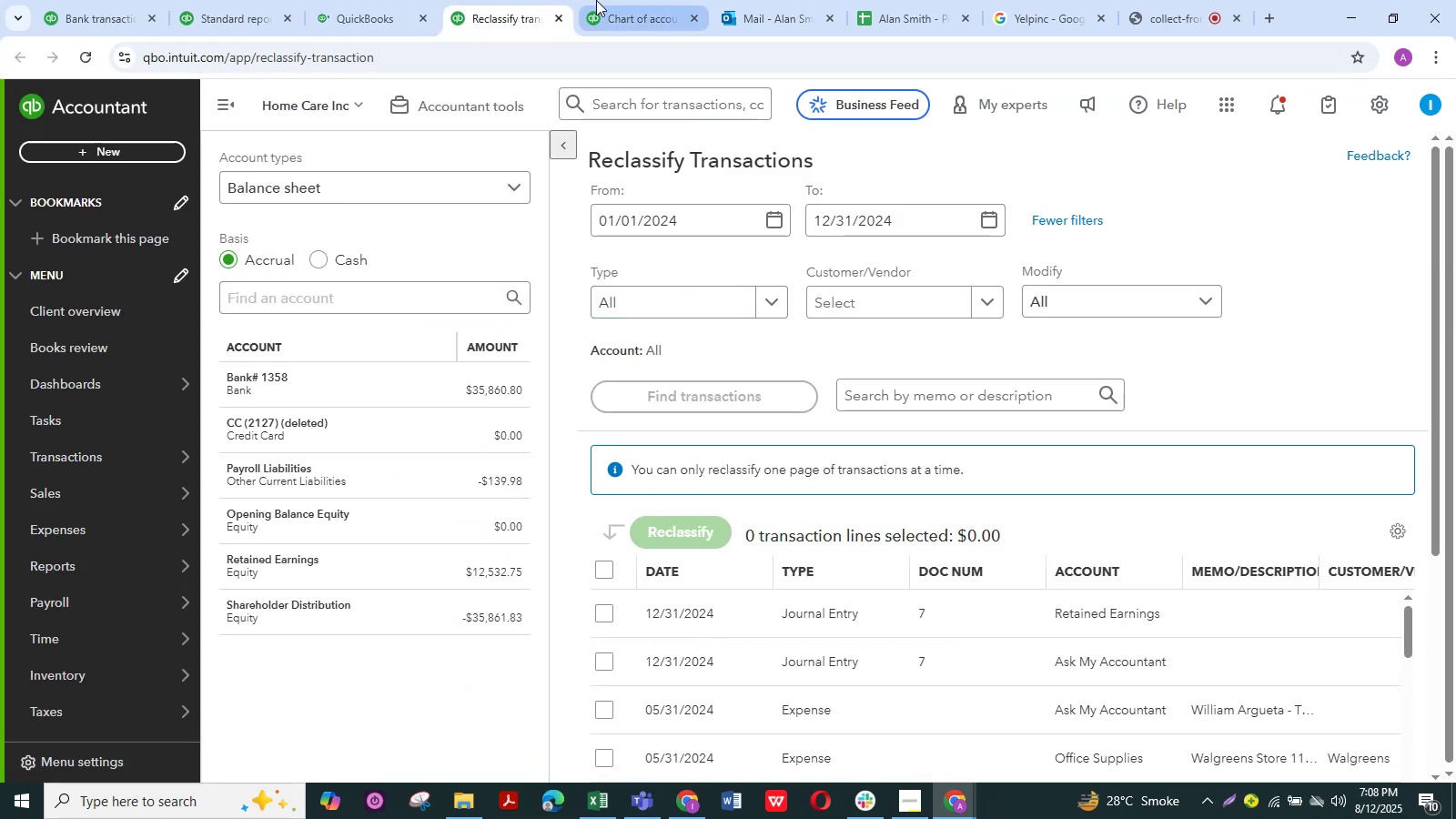 
left_click([600, 0])
 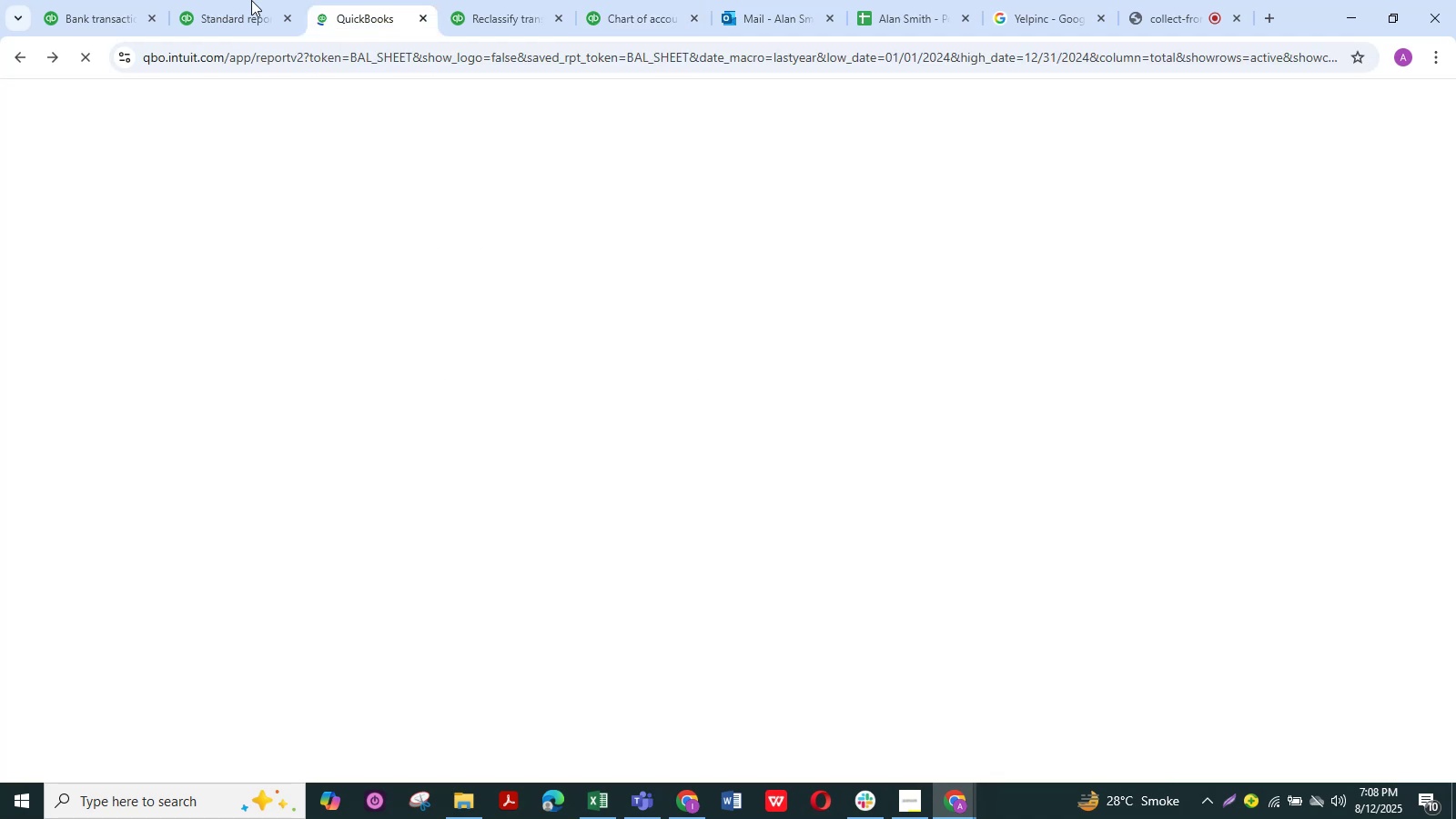 
double_click([208, 0])
 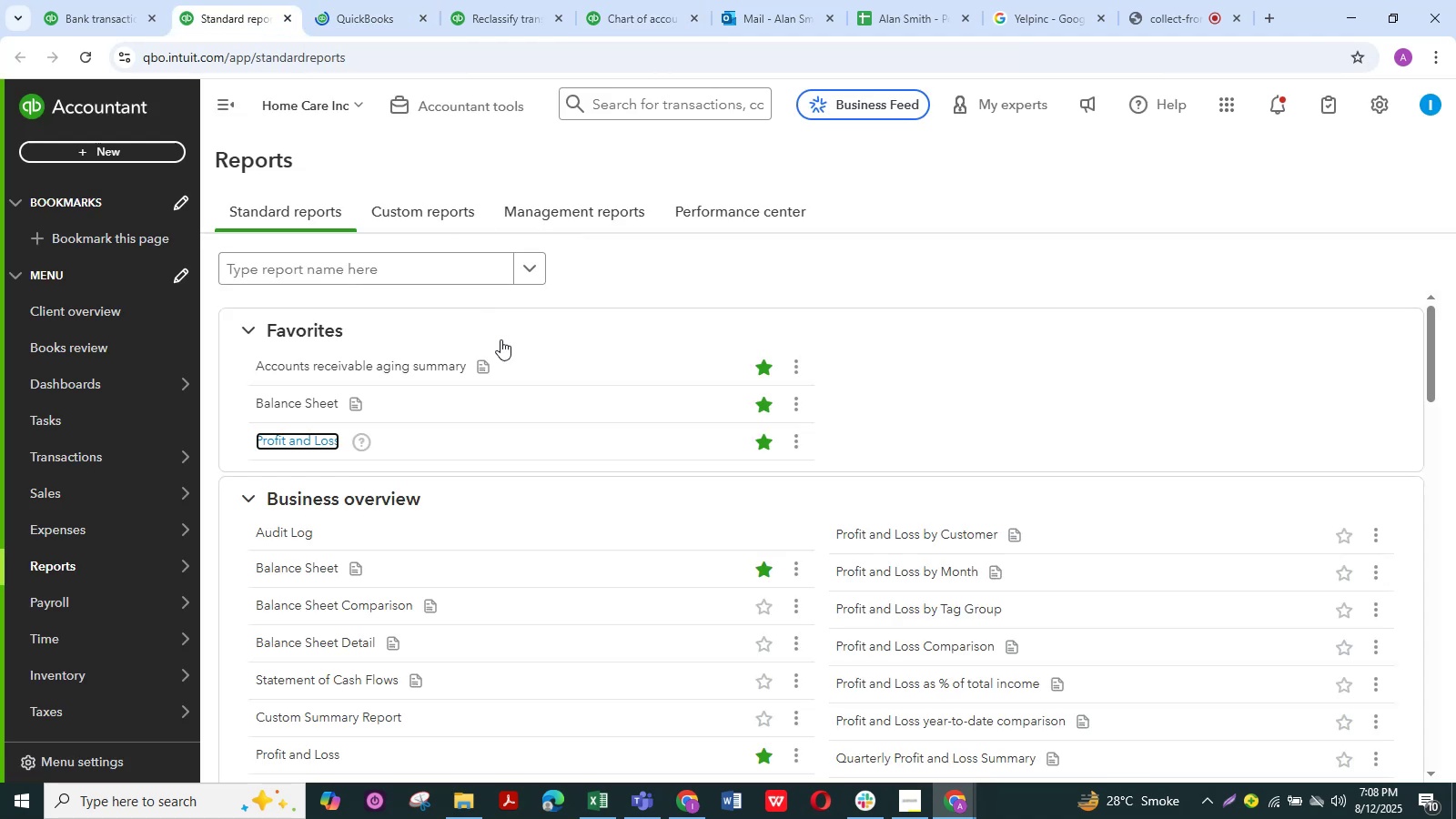 
scroll: coordinate [701, 379], scroll_direction: up, amount: 3.0
 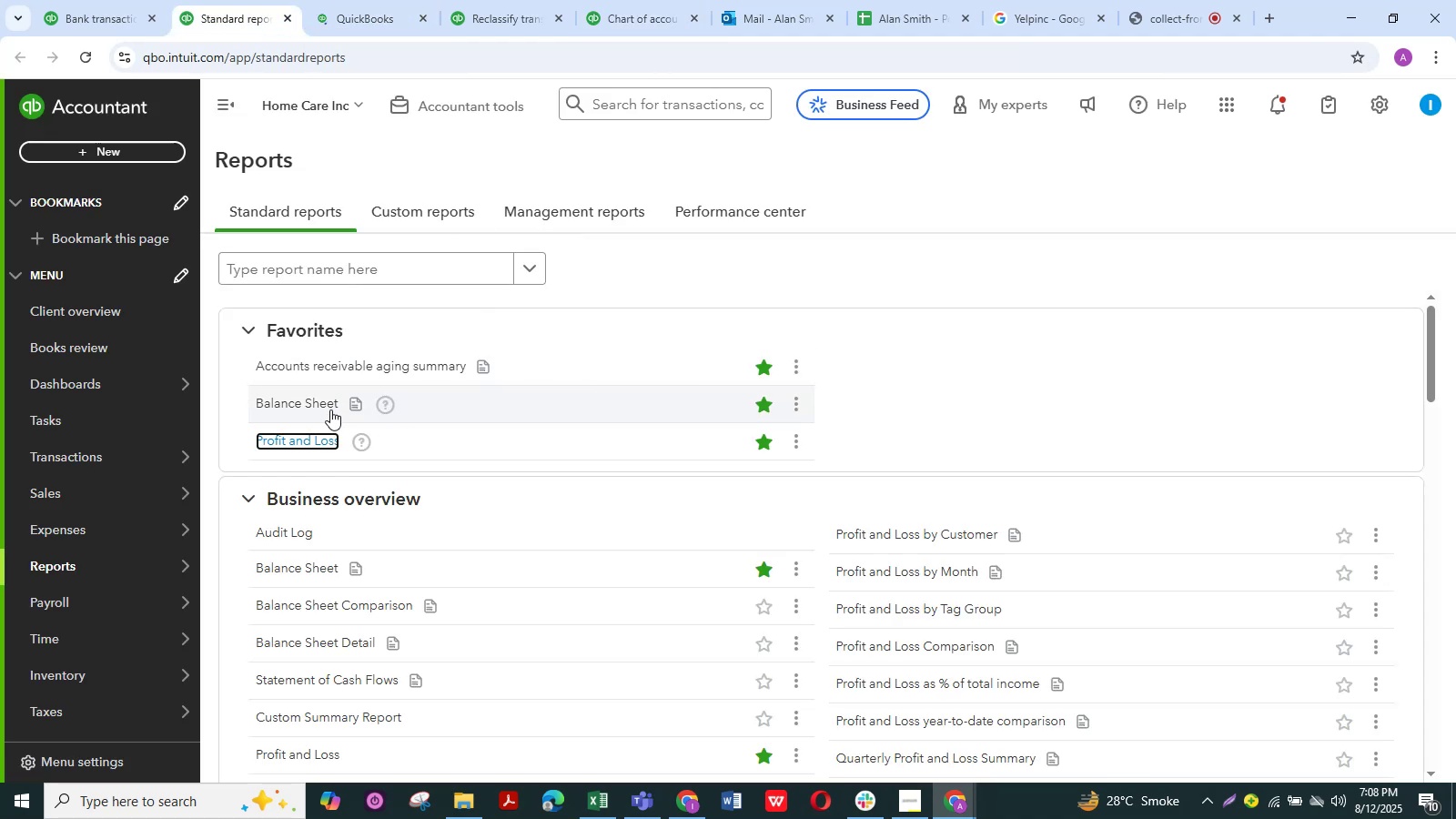 
right_click([321, 407])
 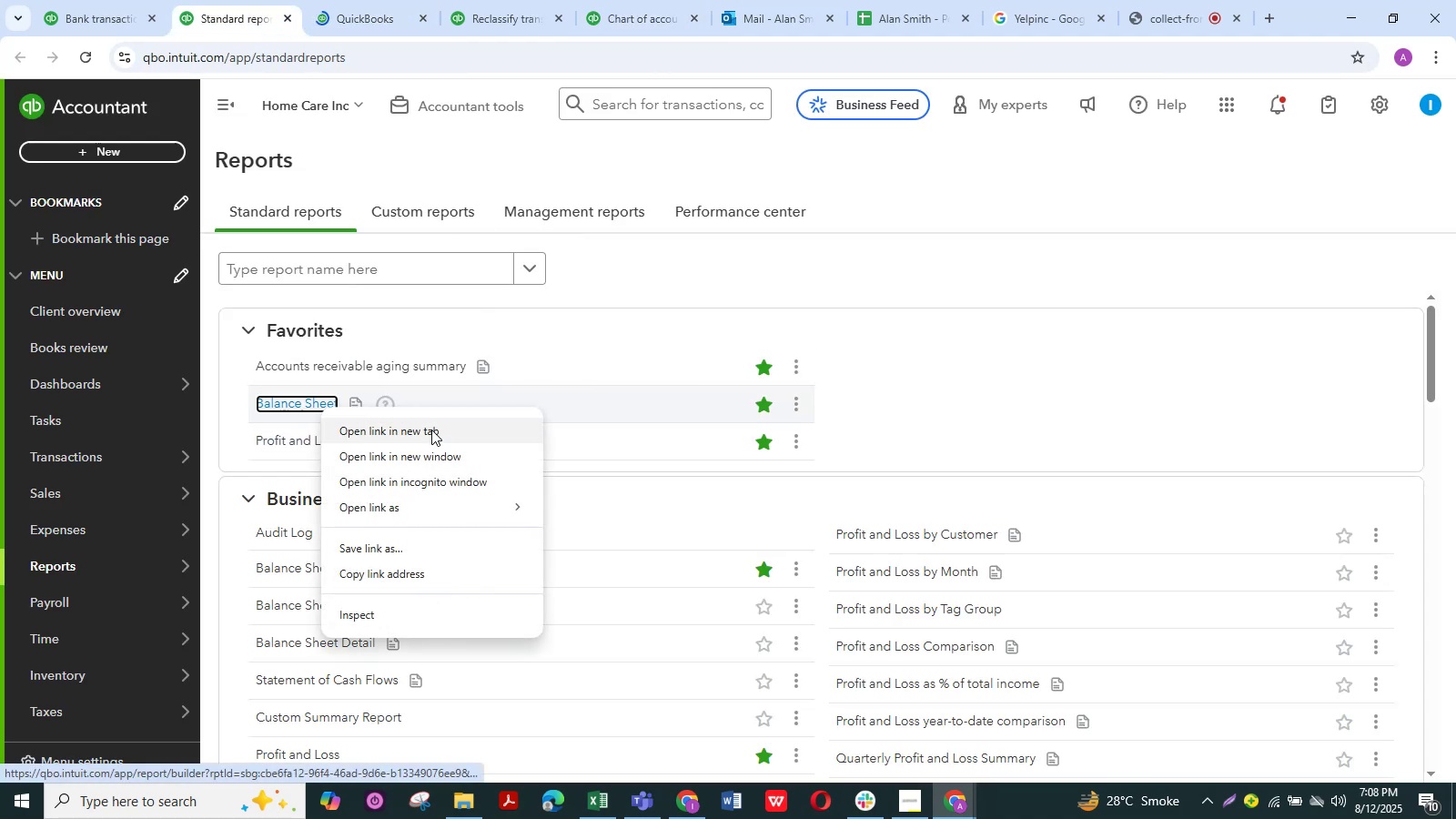 
left_click([429, 430])
 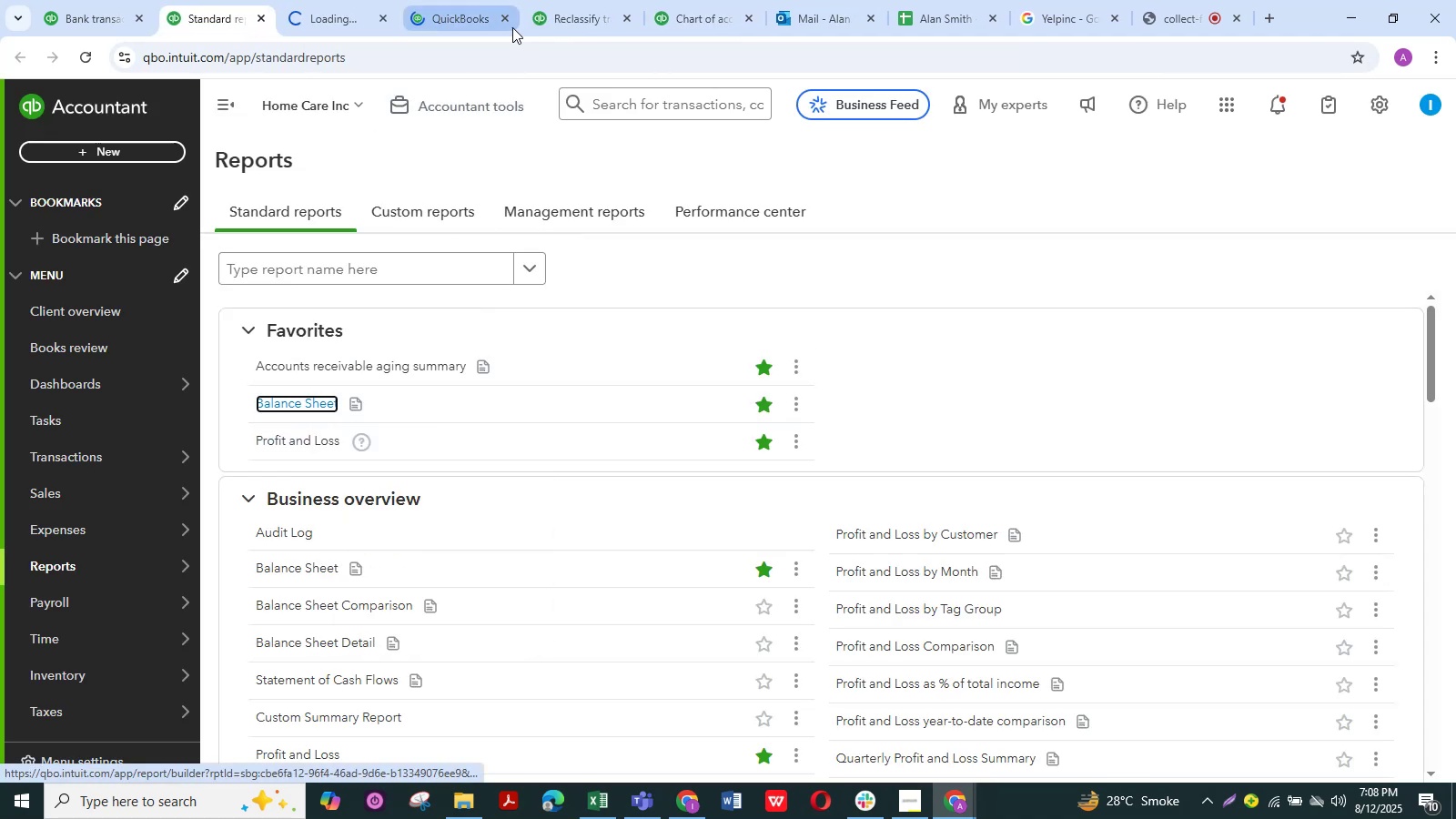 
left_click([510, 25])
 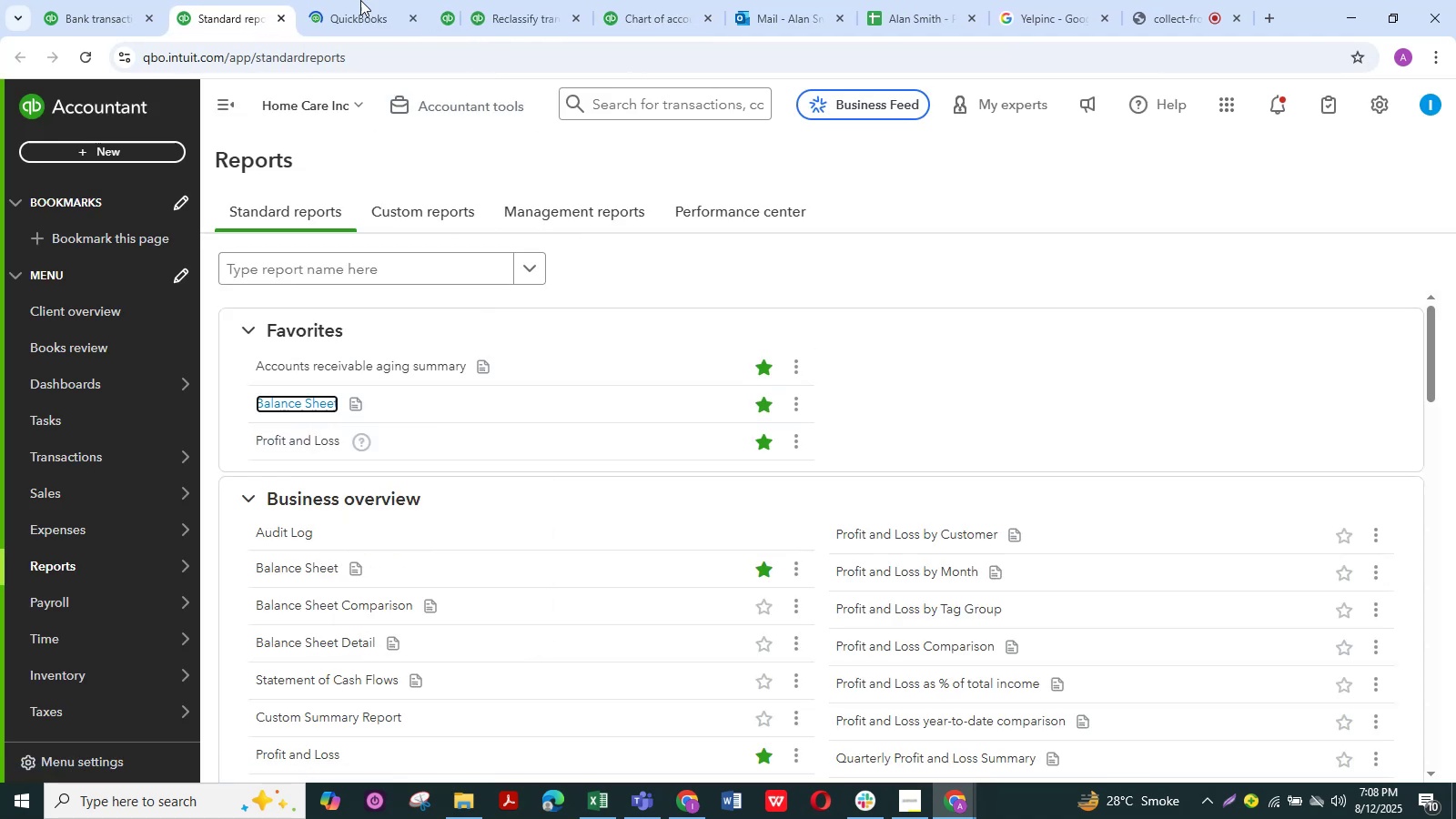 
left_click([341, 0])
 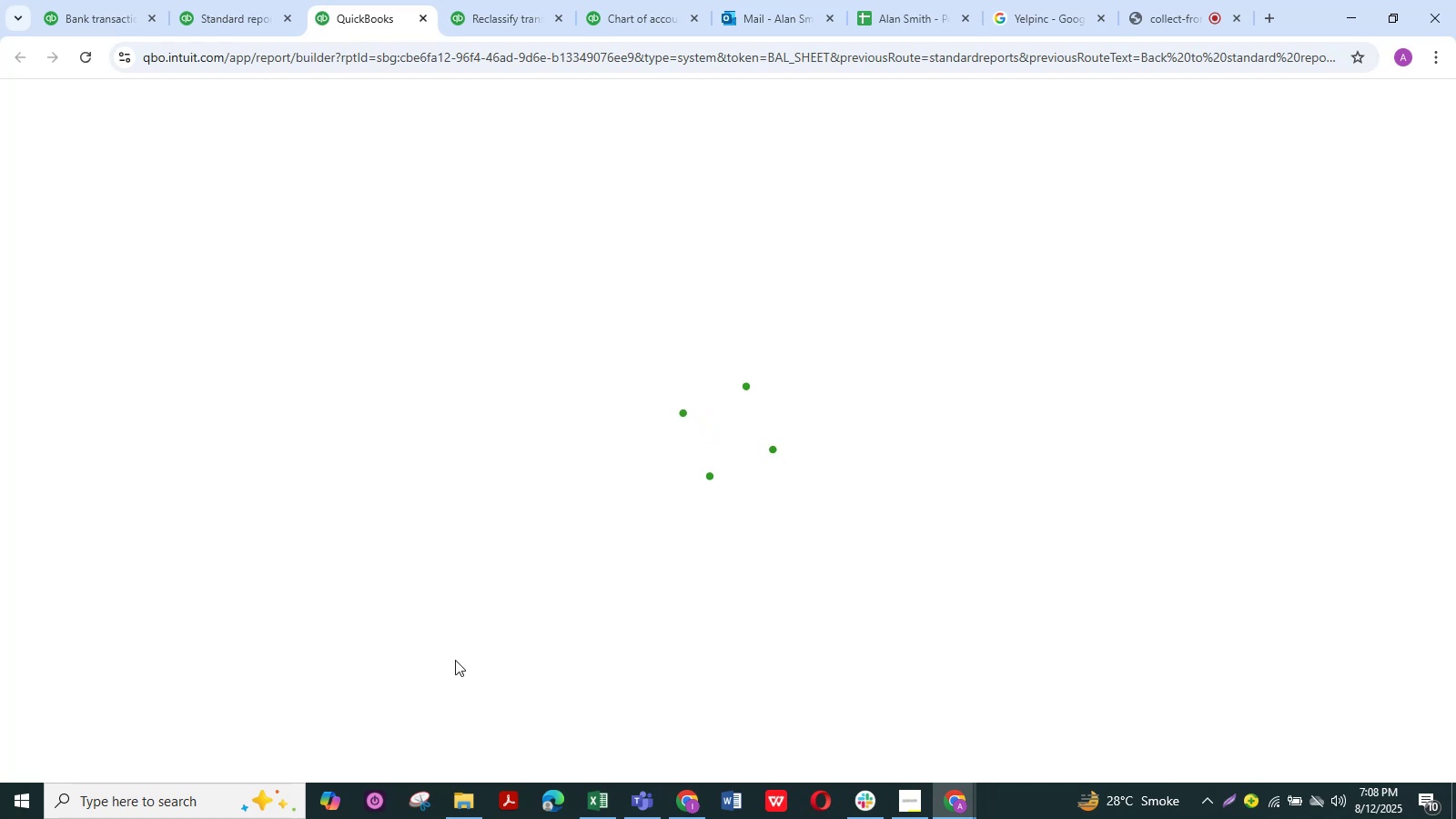 
wait(7.61)
 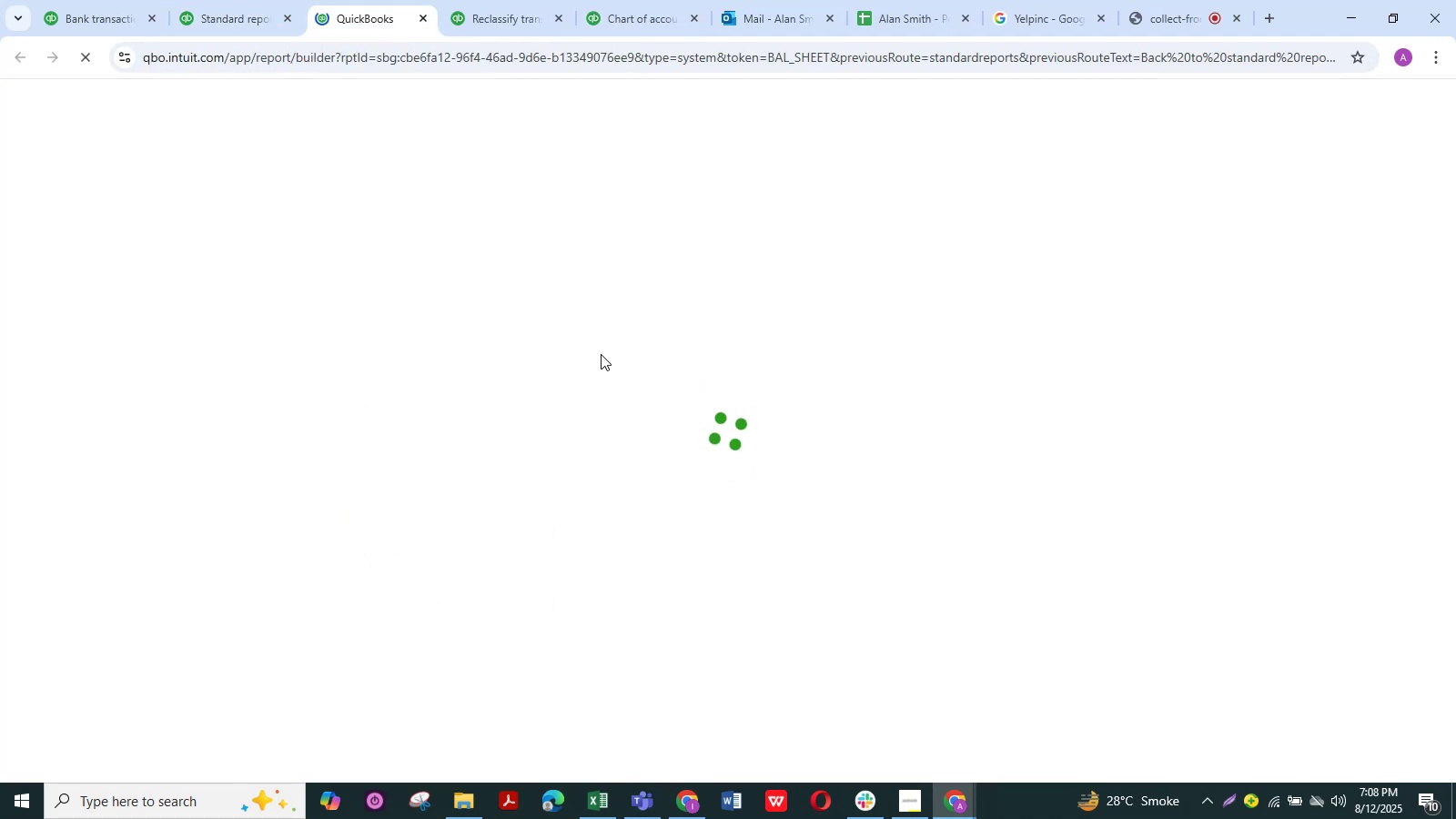 
left_click([869, 804])
 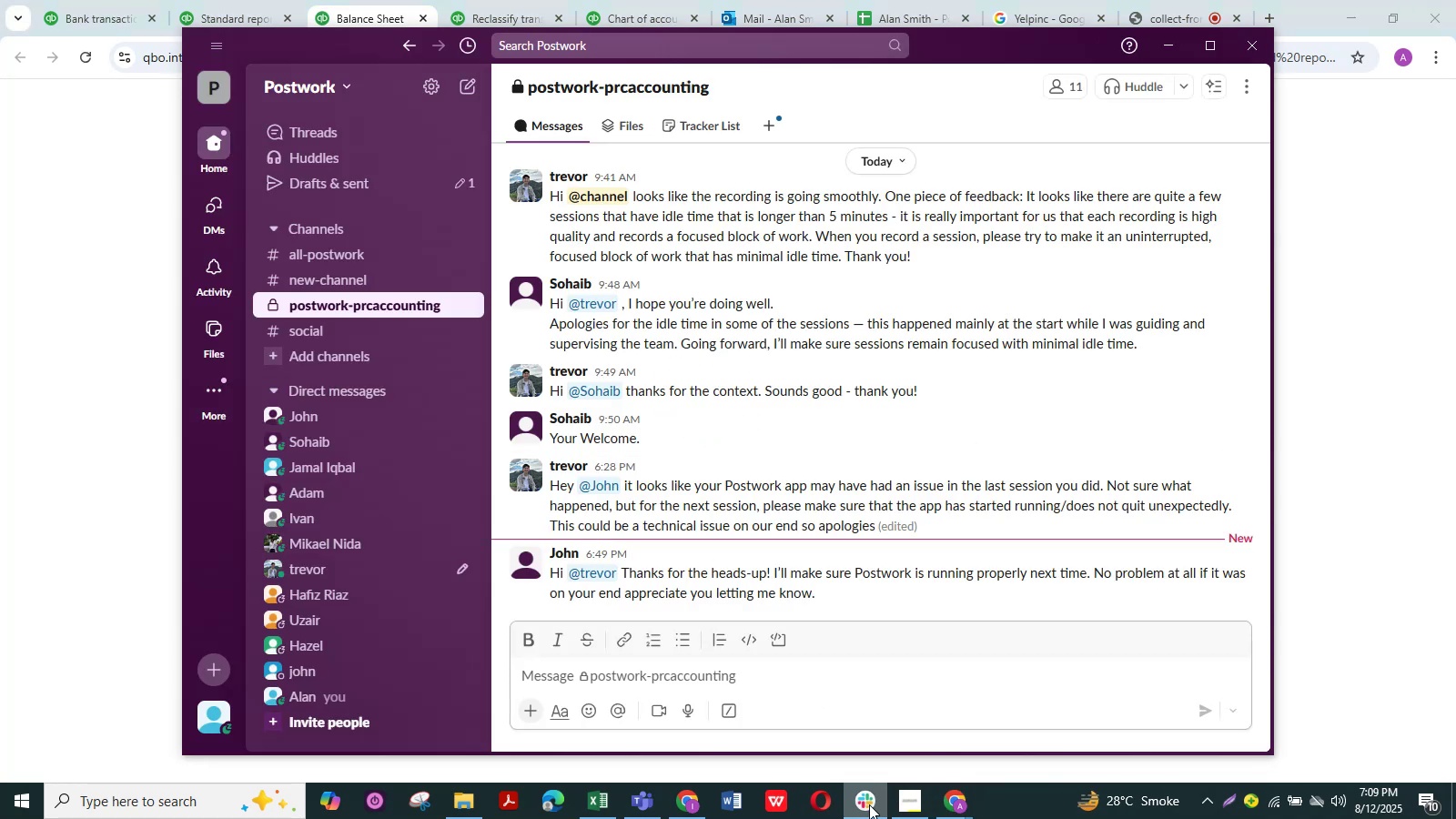 
left_click([869, 804])
 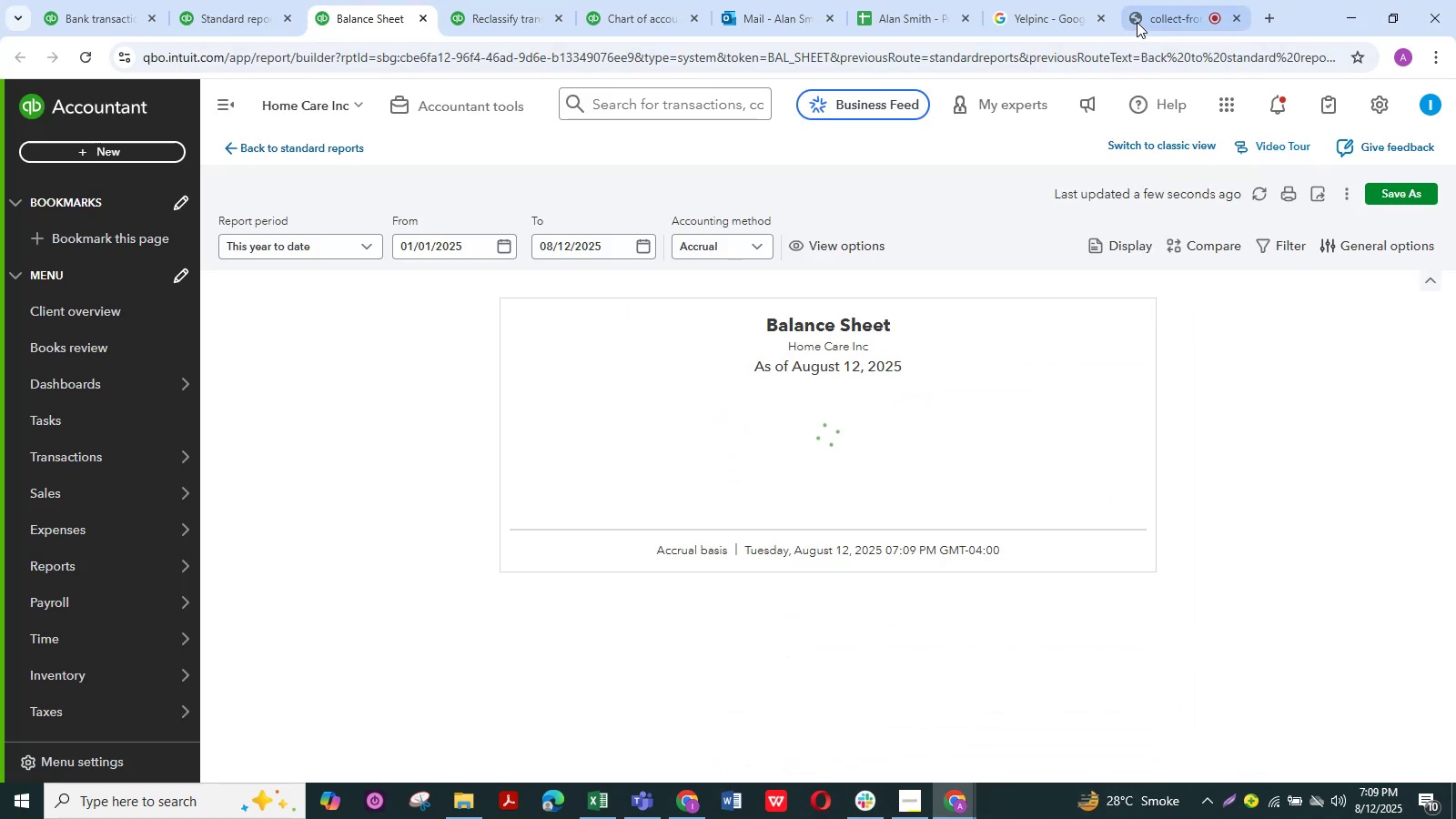 
left_click([1158, 3])
 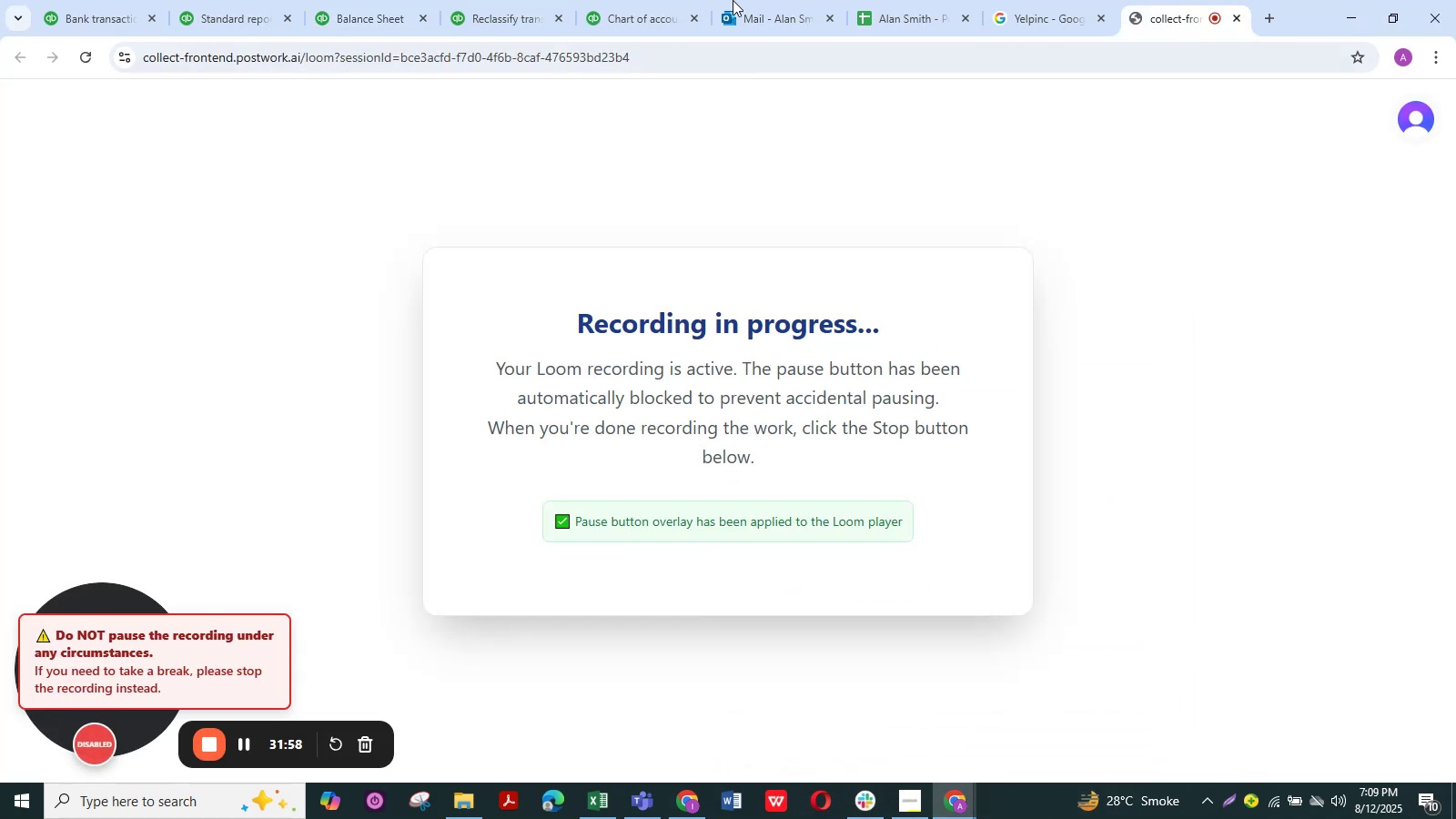 
left_click([481, 0])
 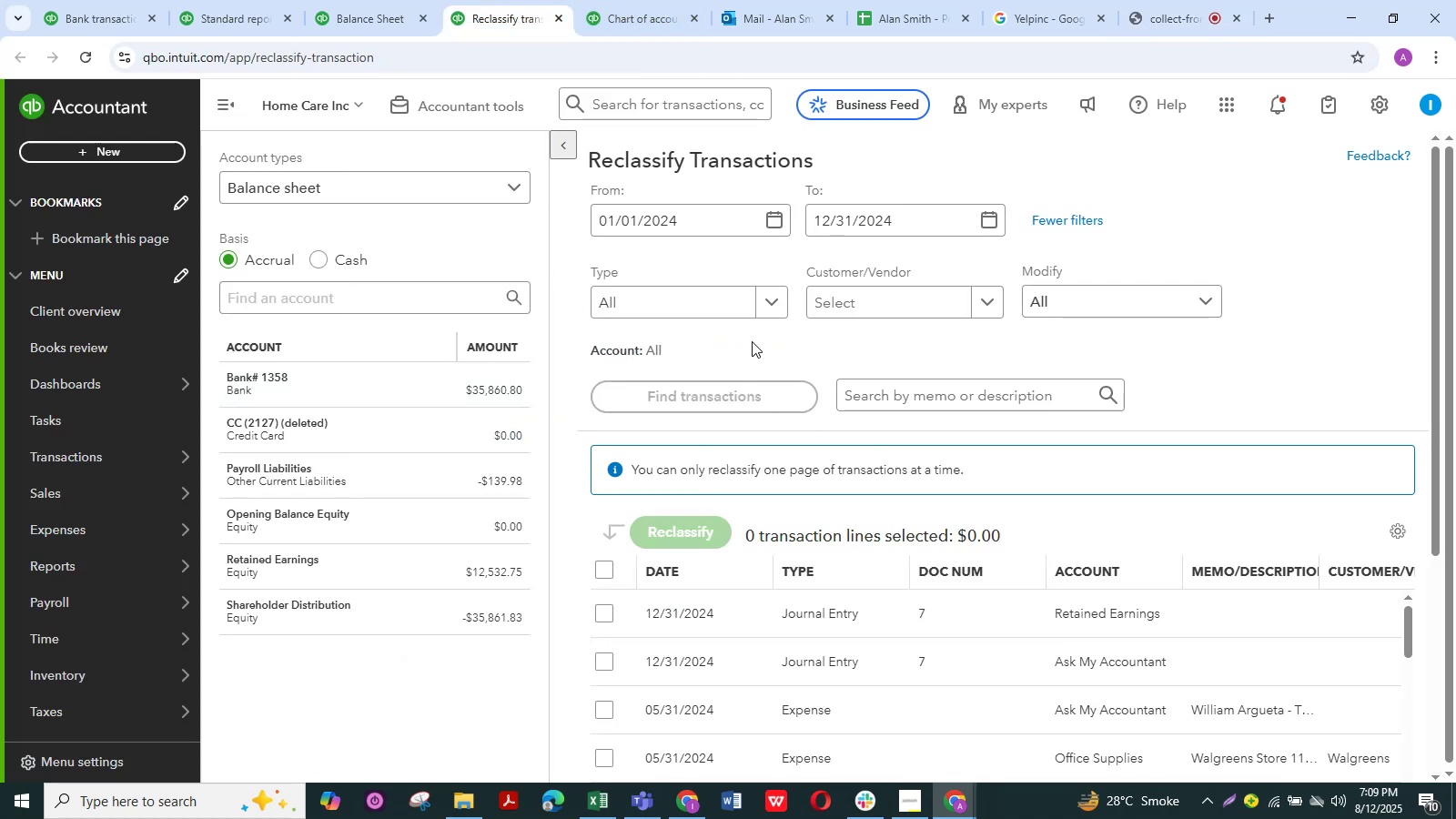 
scroll: coordinate [723, 343], scroll_direction: down, amount: 5.0
 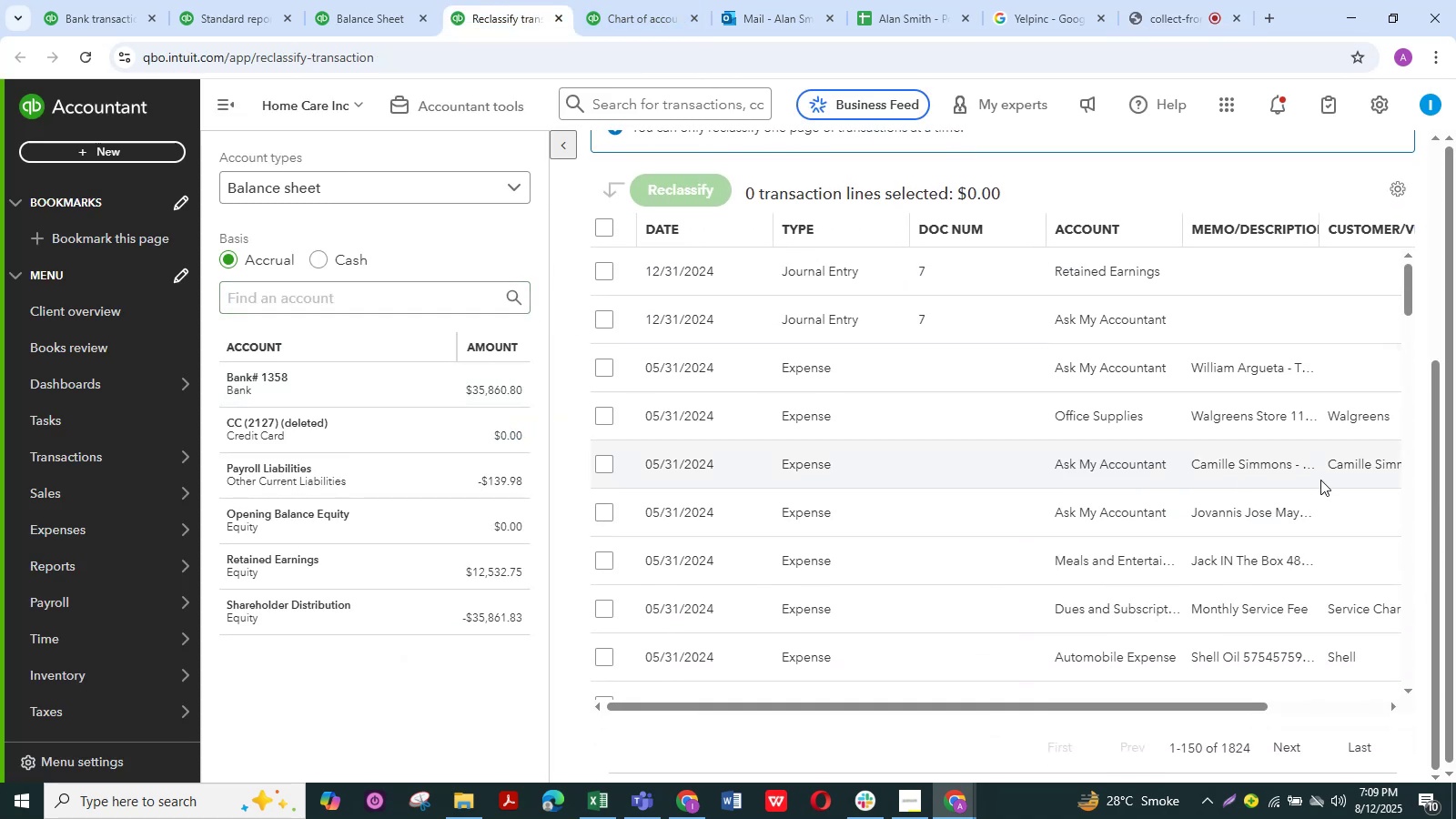 
scroll: coordinate [956, 447], scroll_direction: up, amount: 5.0
 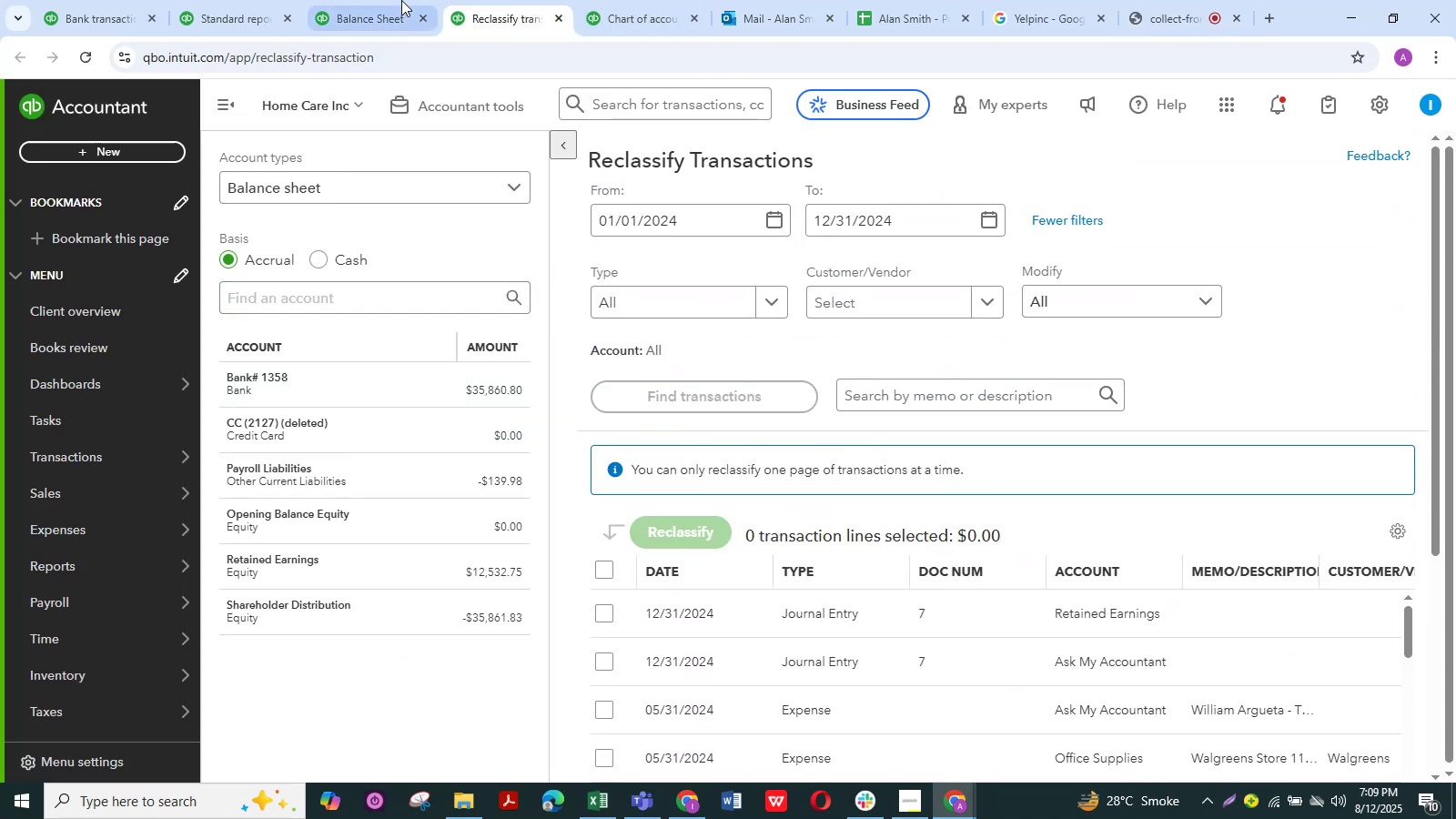 
left_click([379, 0])
 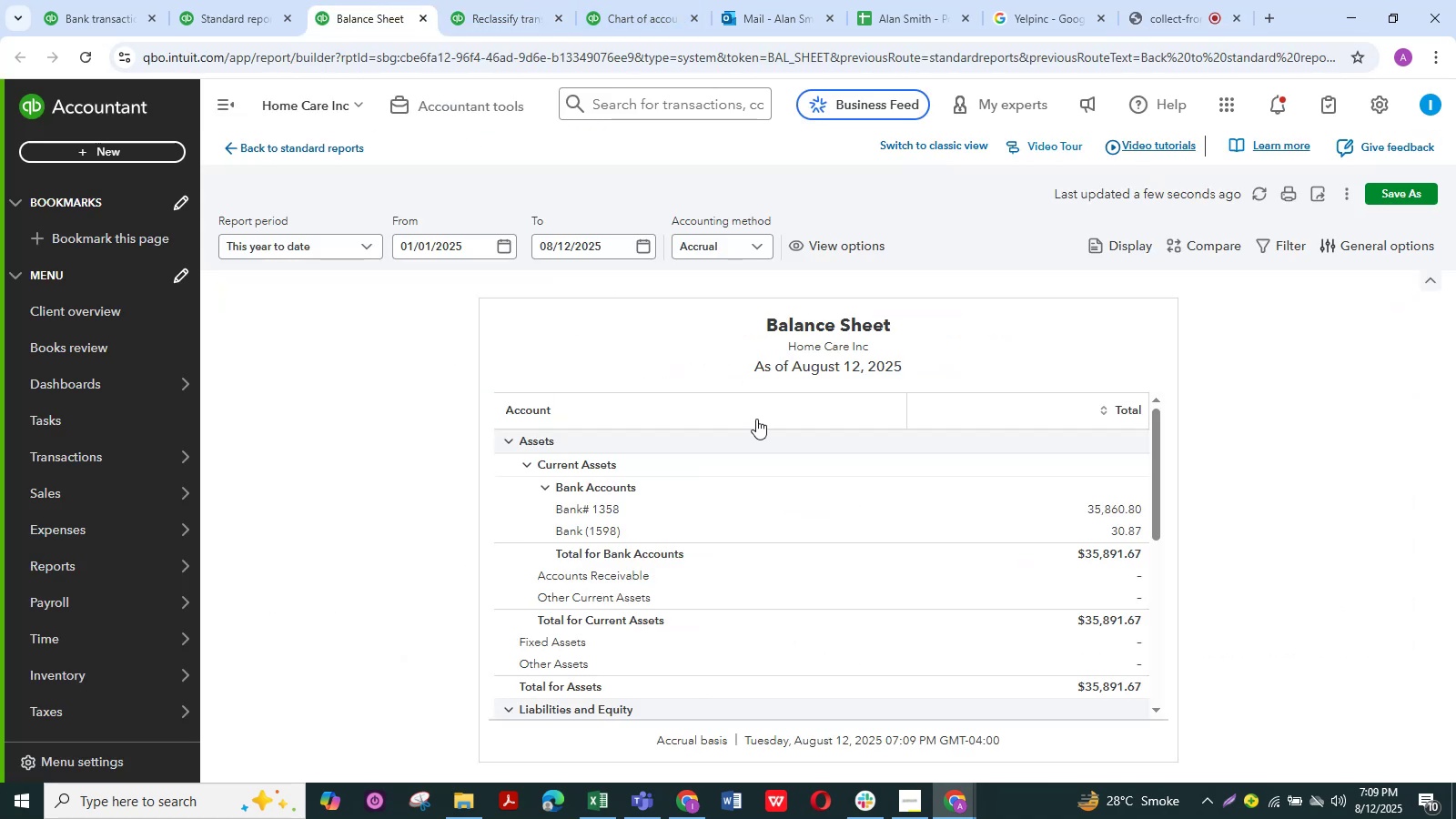 
scroll: coordinate [756, 419], scroll_direction: down, amount: 3.0
 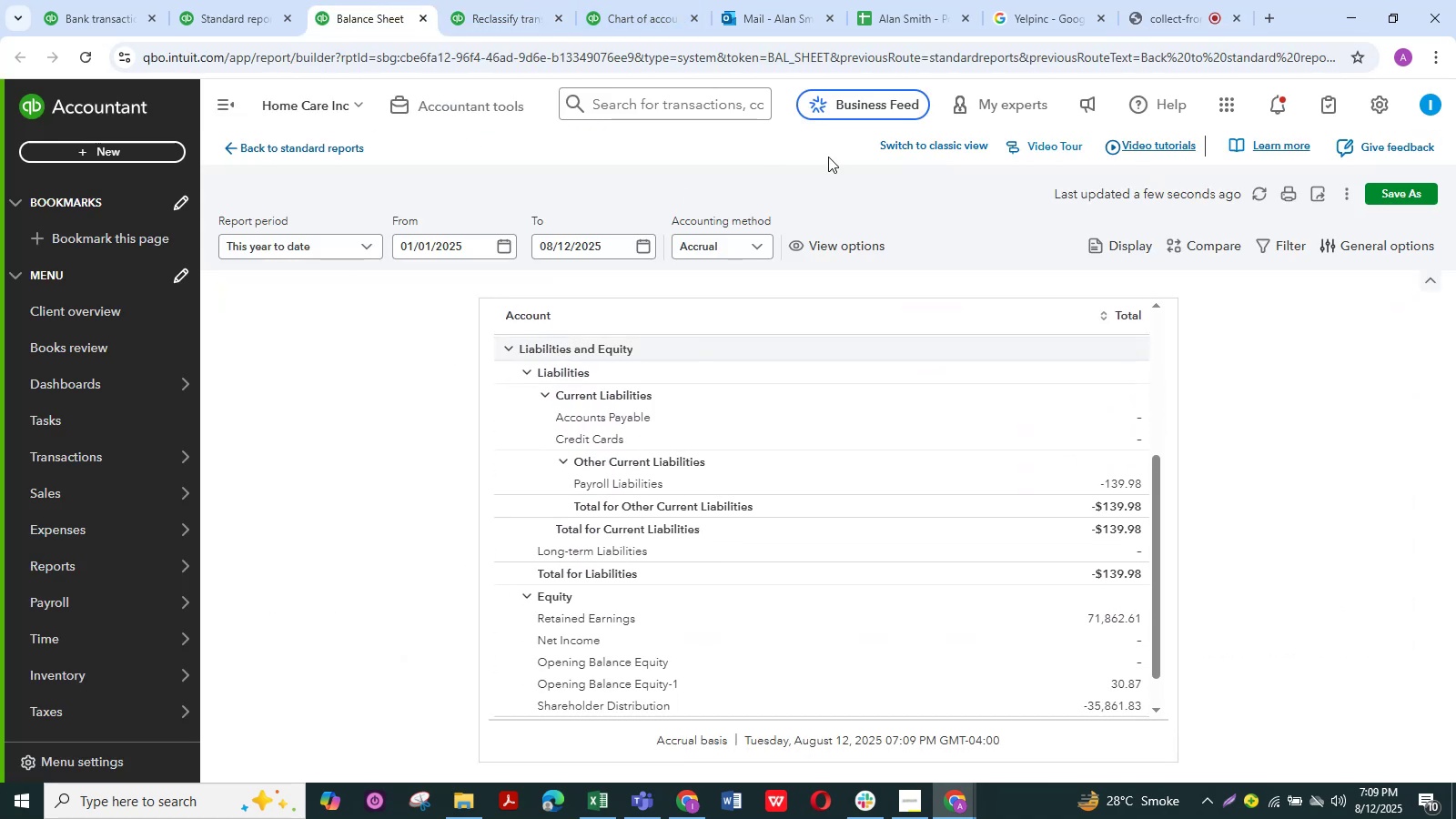 
left_click([910, 151])
 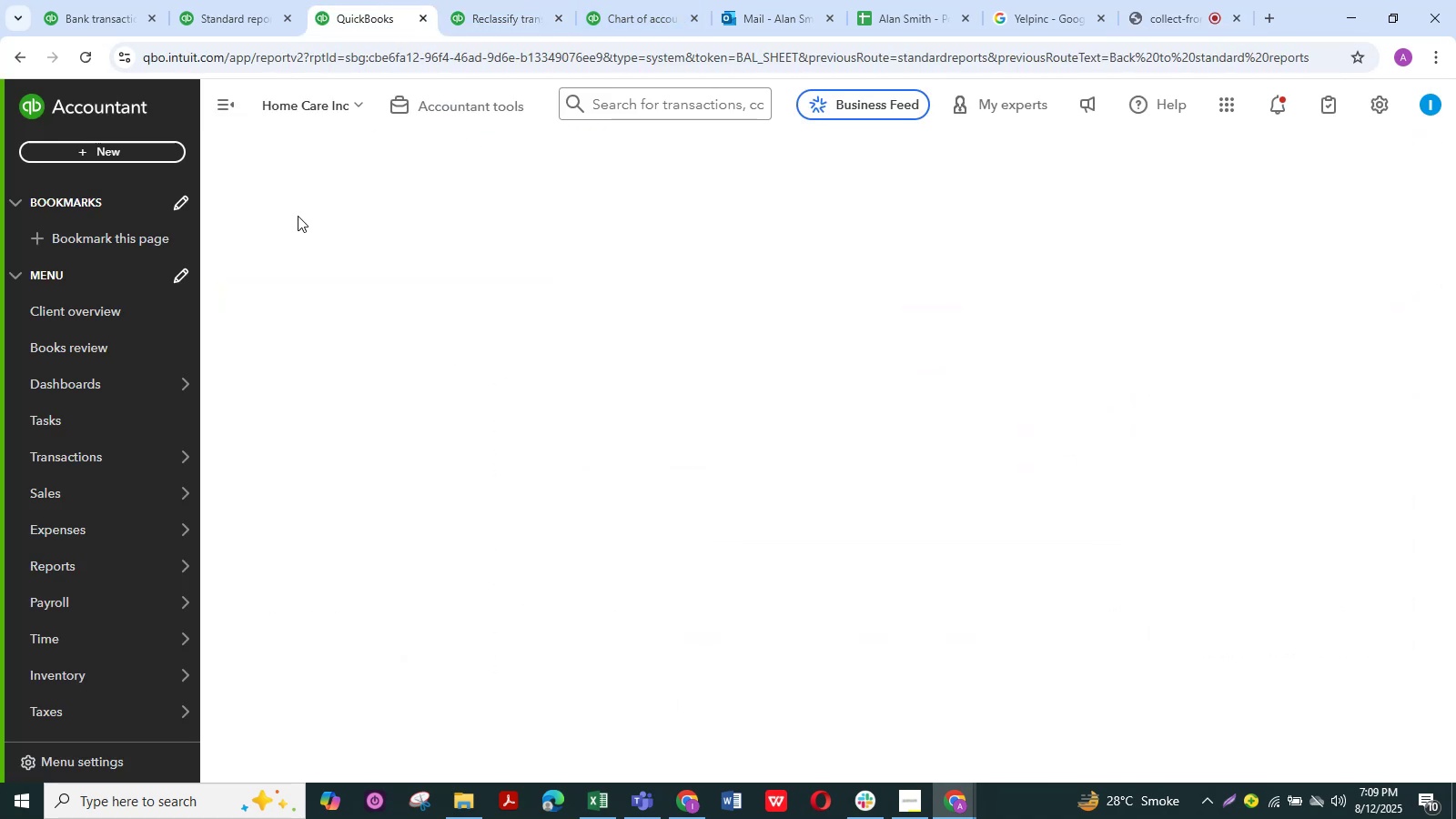 
mouse_move([637, 258])
 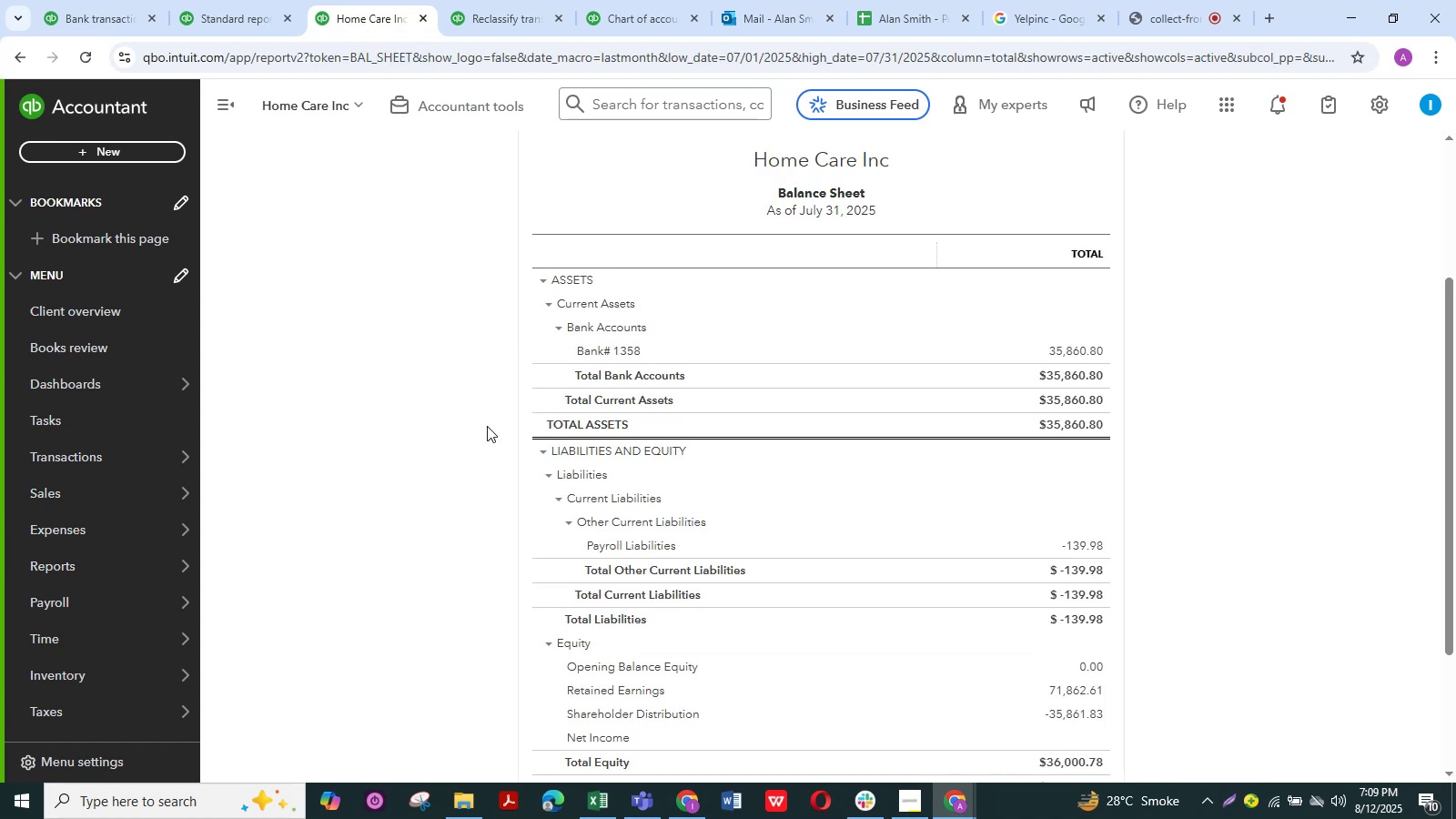 
scroll: coordinate [496, 386], scroll_direction: up, amount: 4.0
 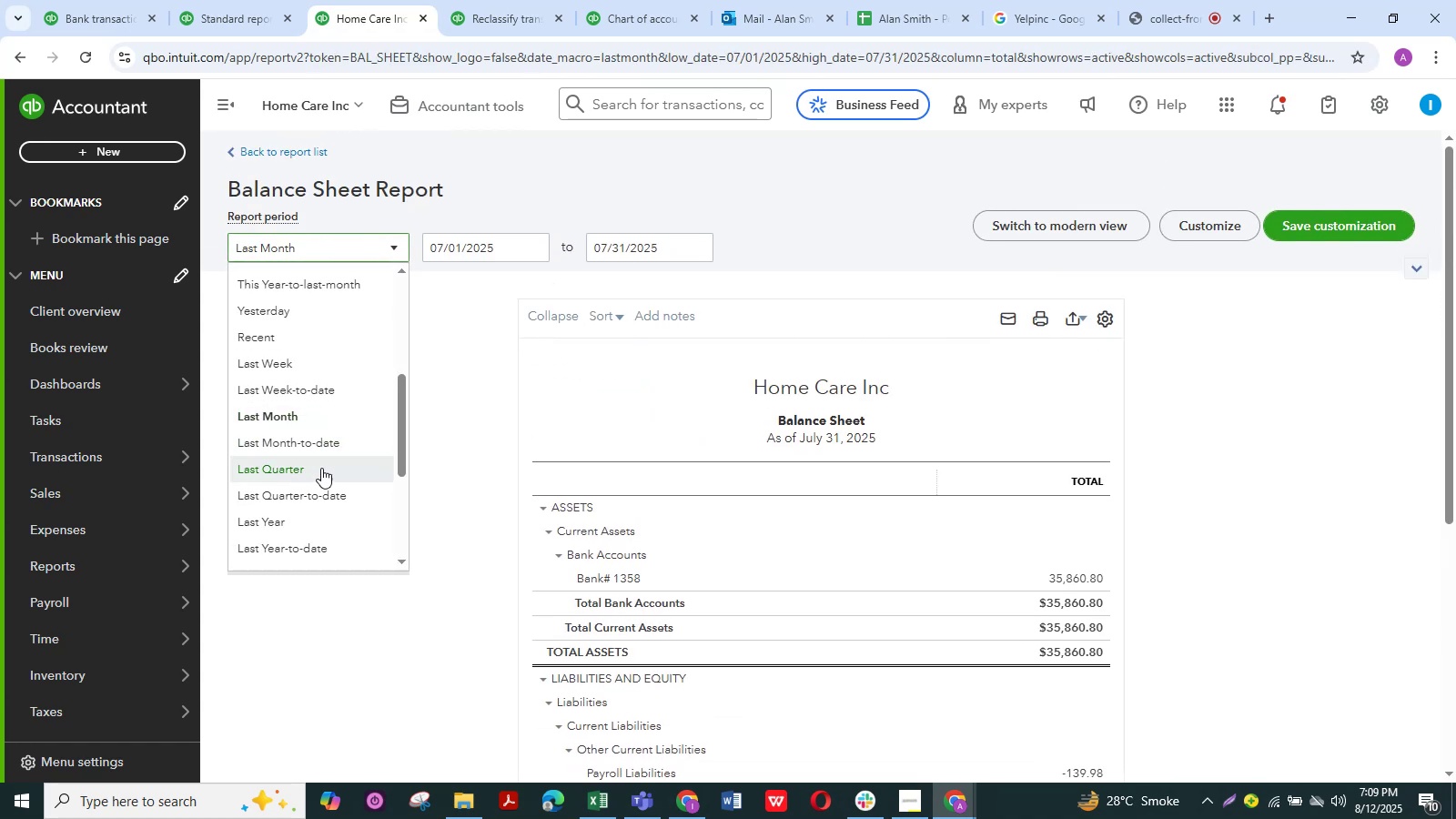 
left_click([285, 514])
 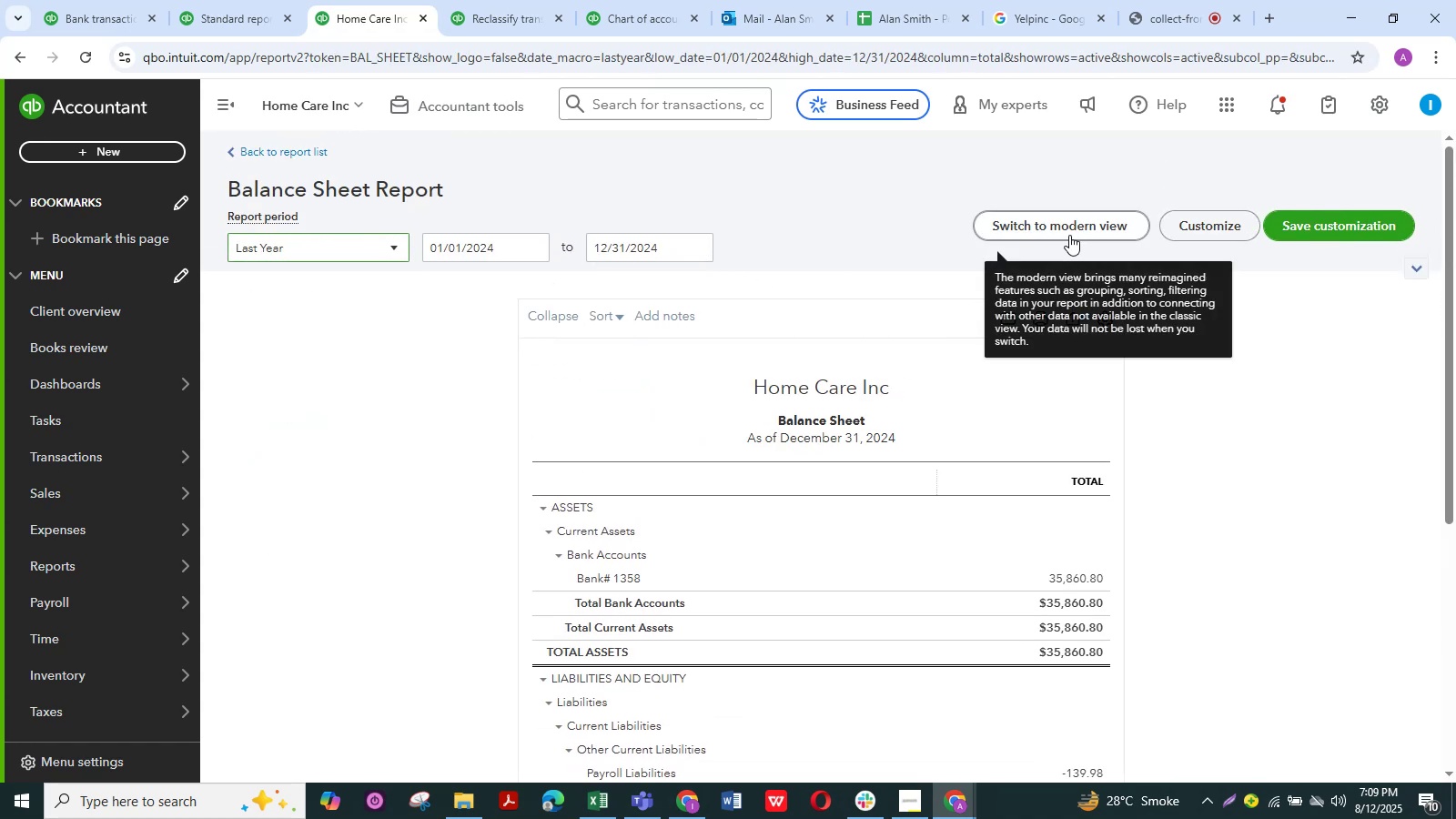 
scroll: coordinate [1027, 288], scroll_direction: up, amount: 6.0
 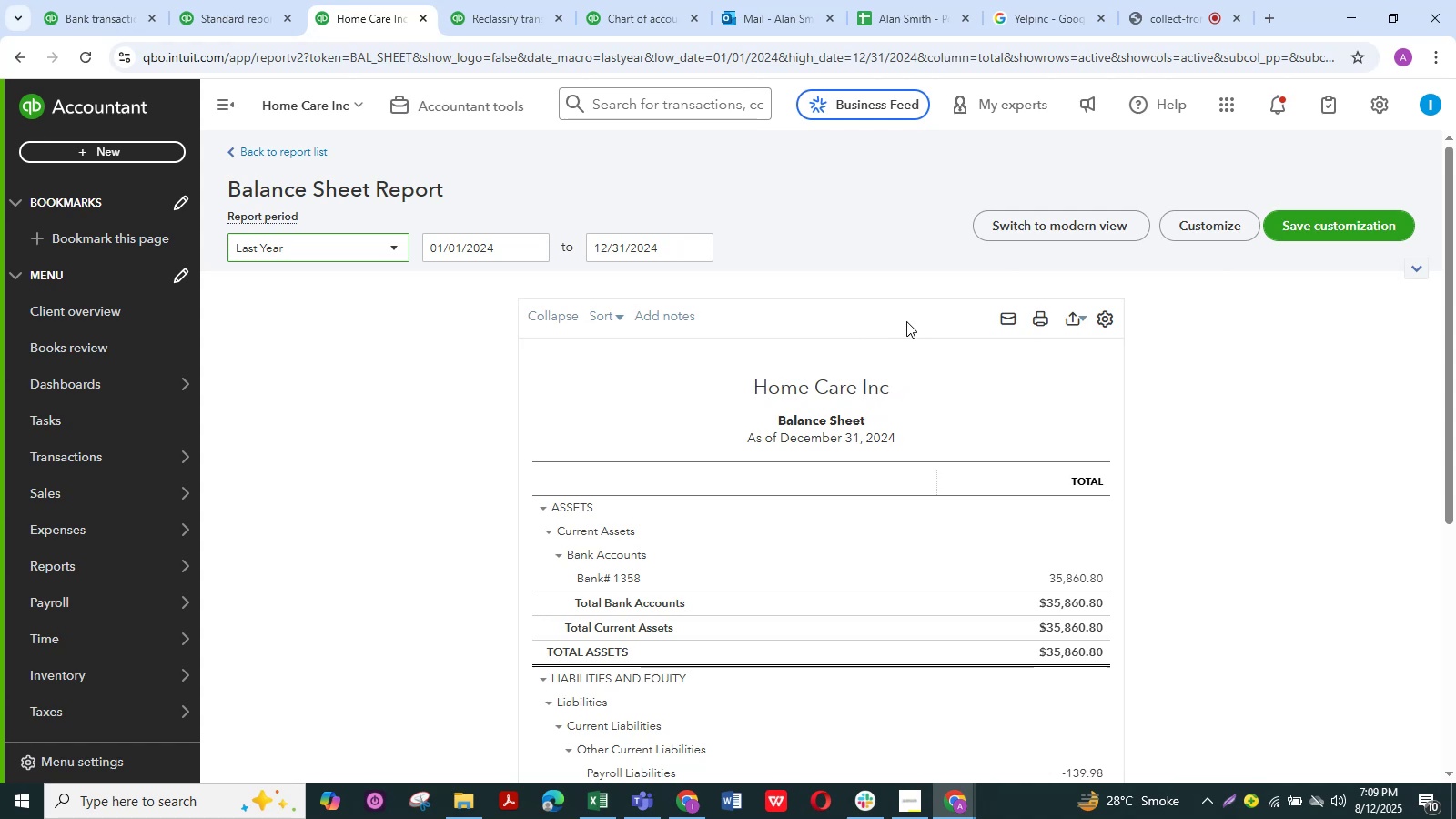 
scroll: coordinate [1087, 401], scroll_direction: down, amount: 4.0
 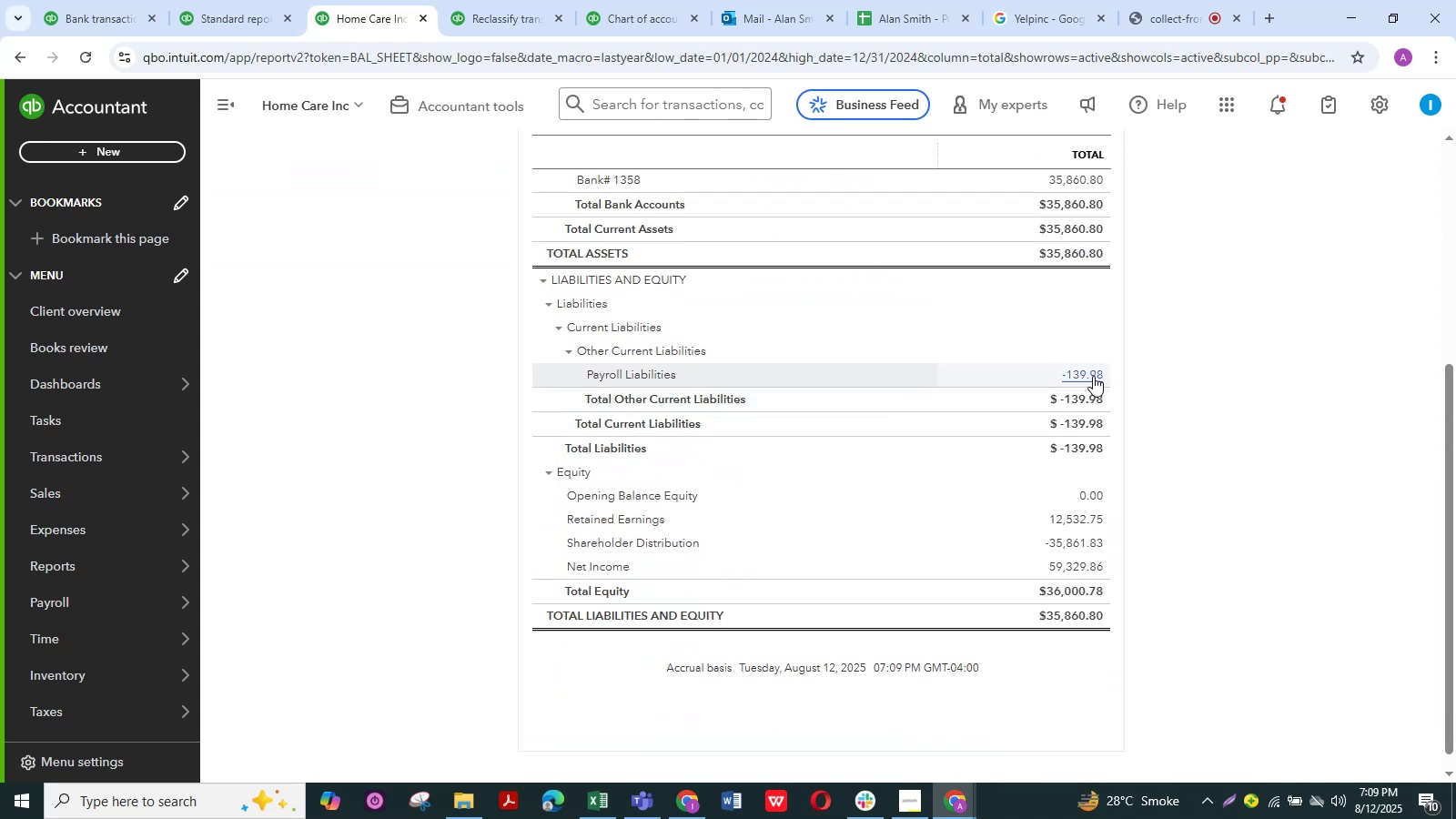 
left_click([1093, 376])
 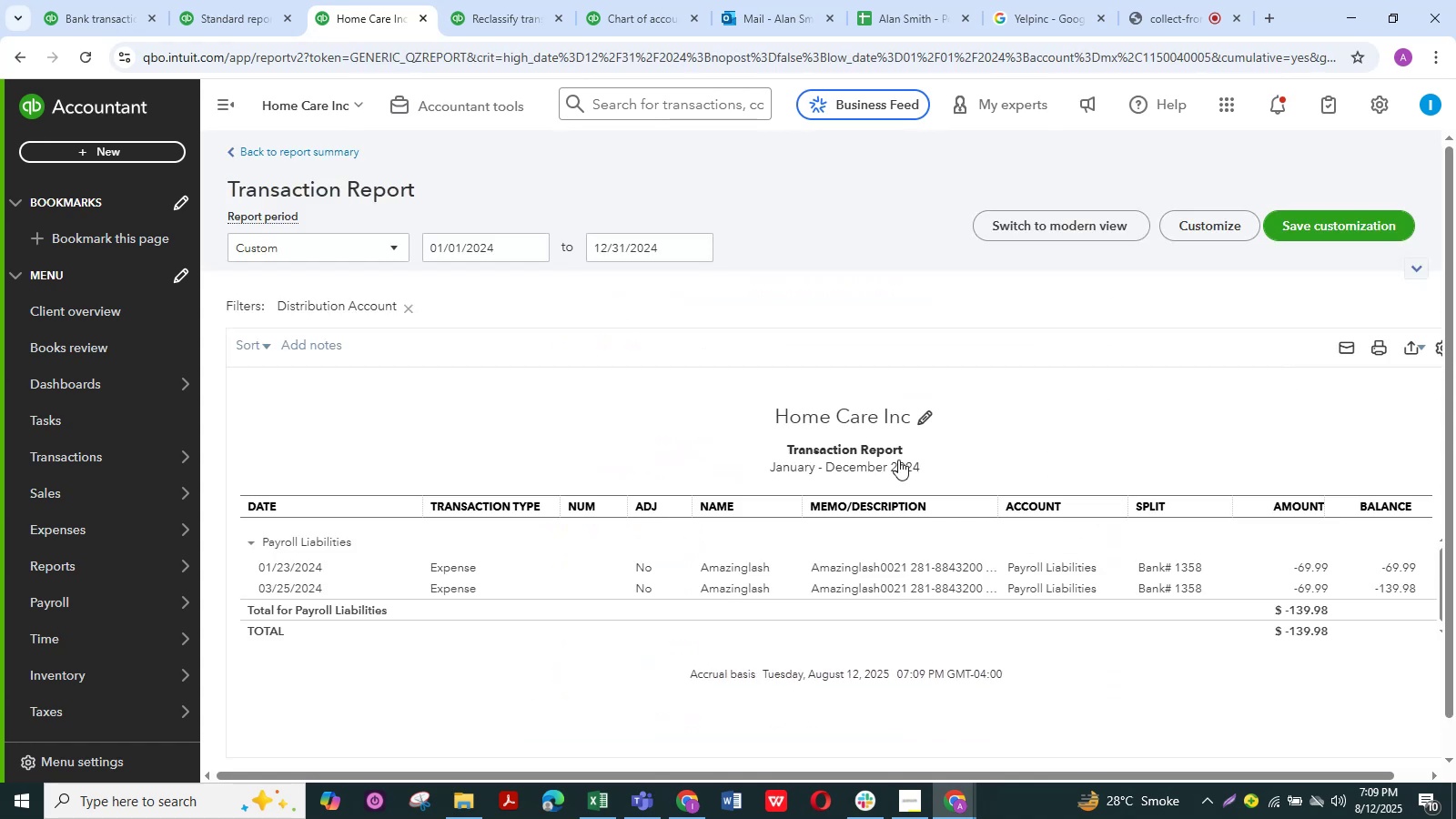 
left_click([450, 571])
 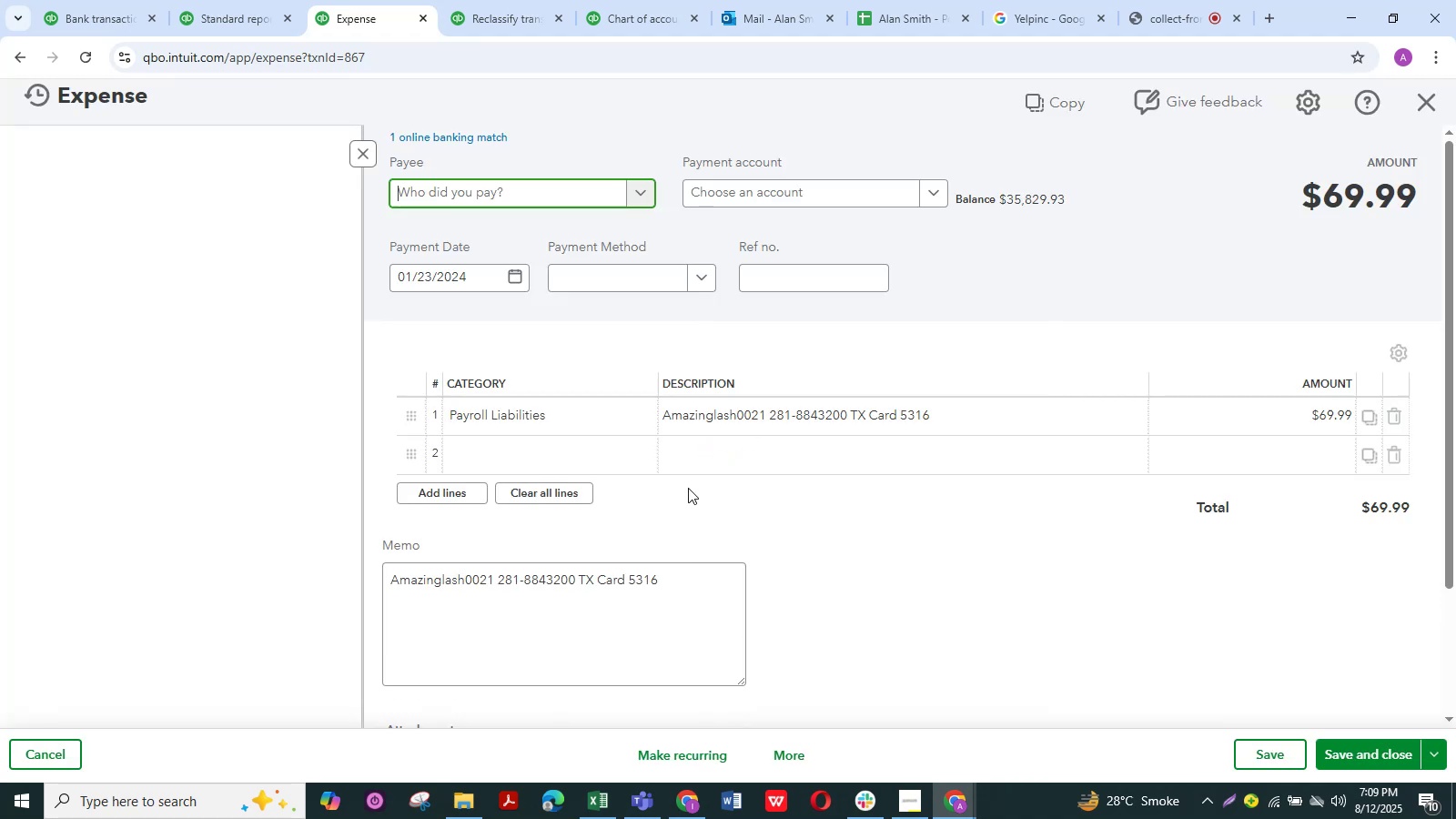 
double_click([595, 430])
 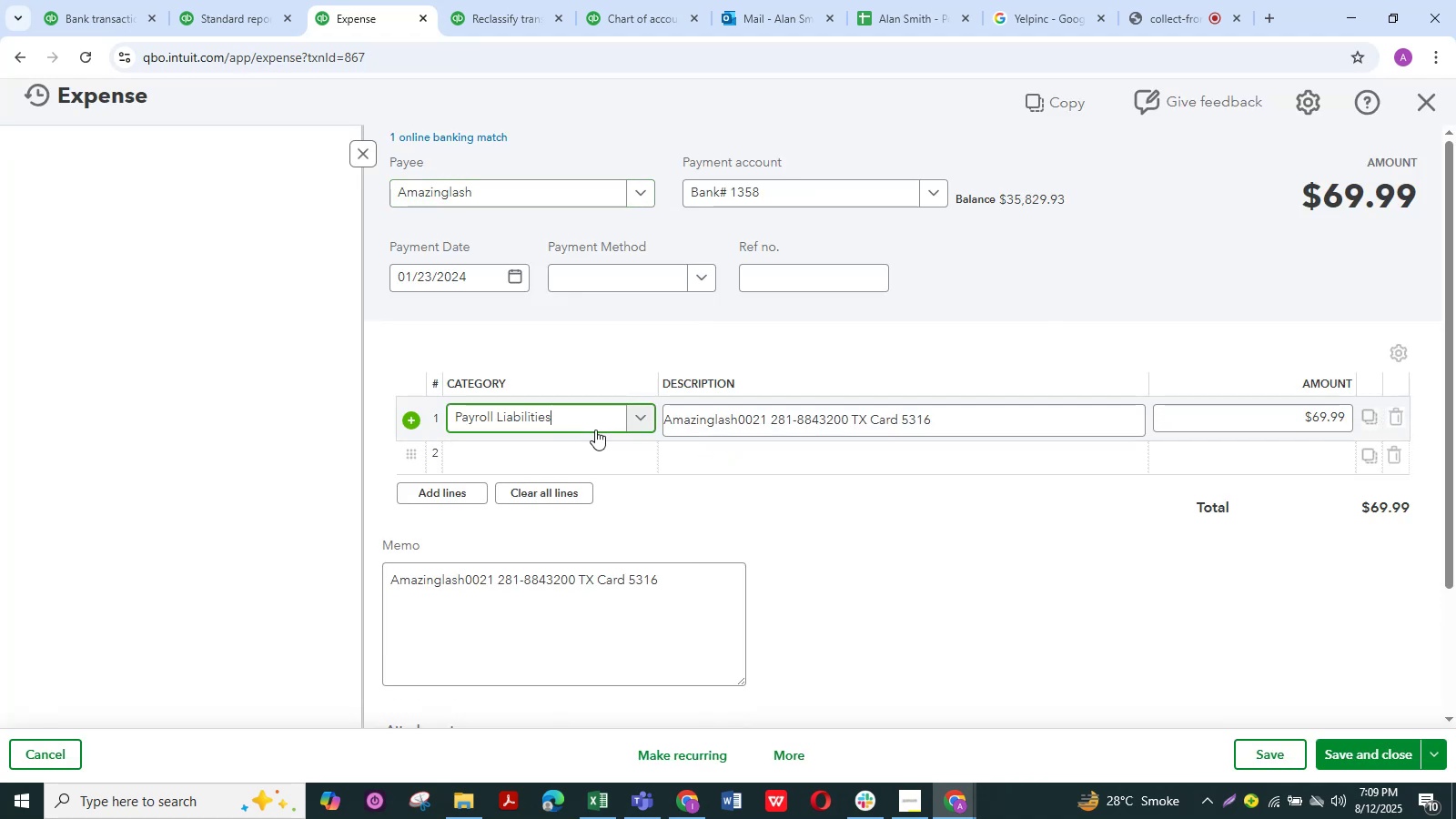 
left_click([595, 430])
 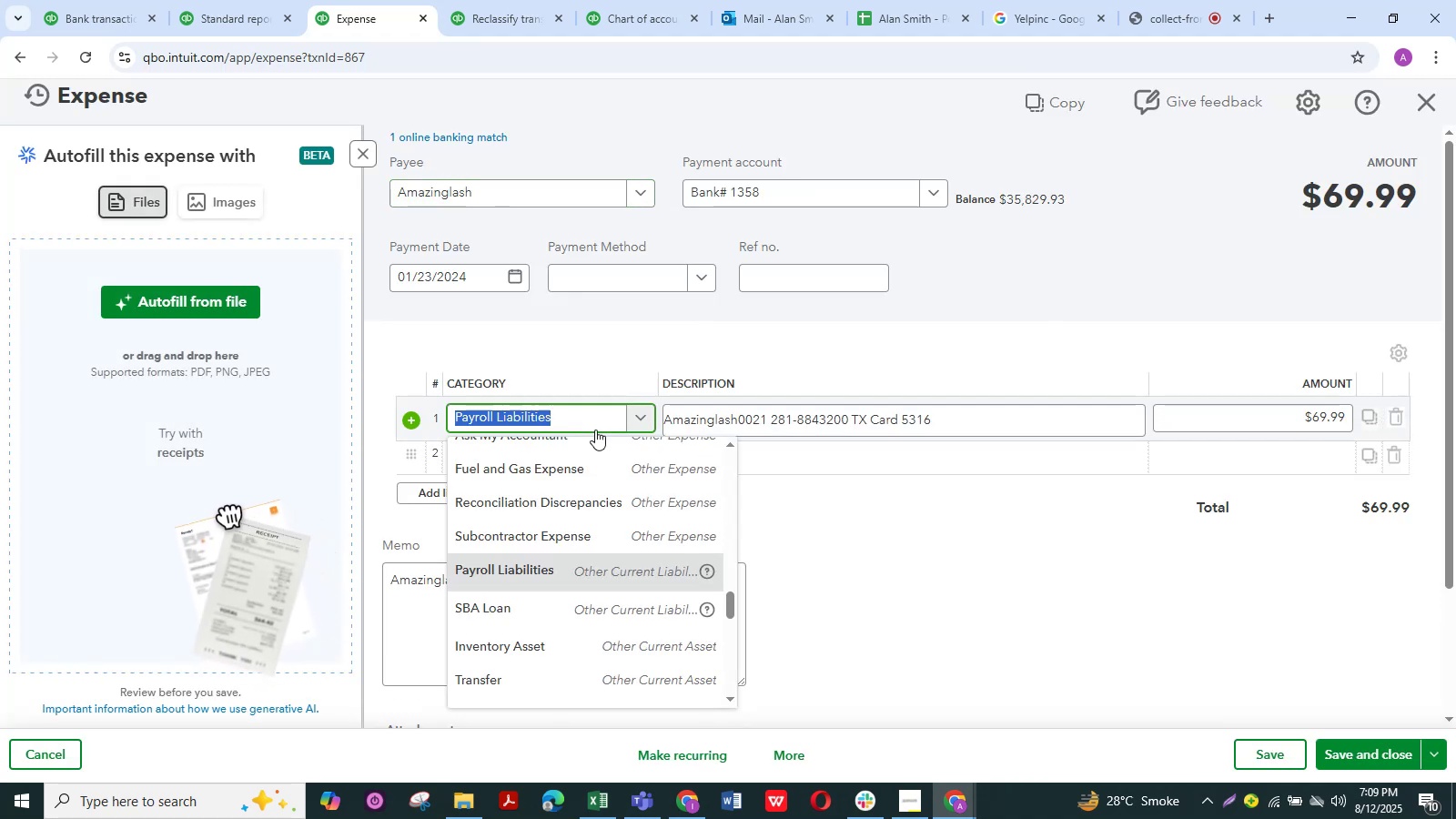 
type(as)
 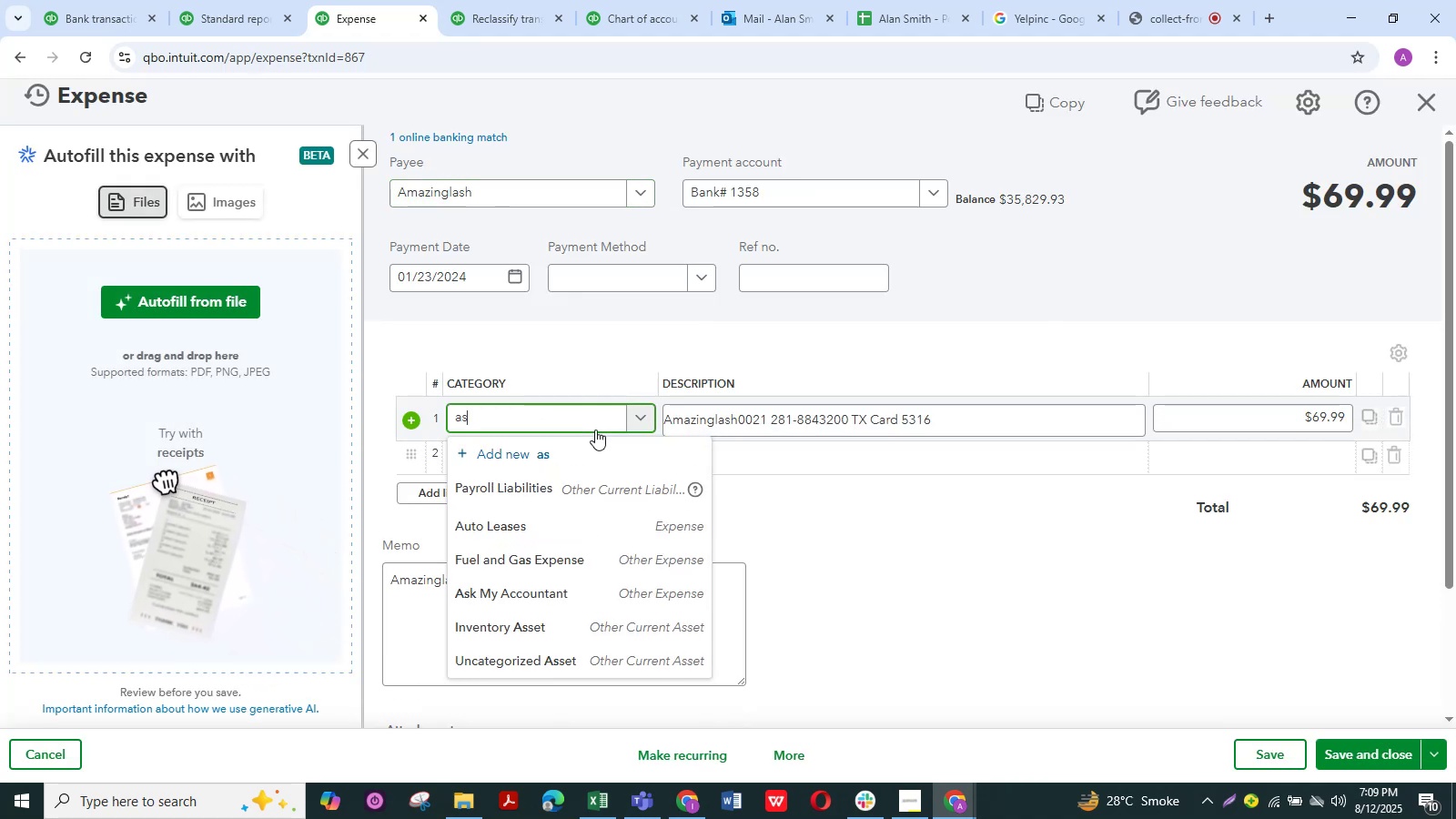 
left_click([535, 593])
 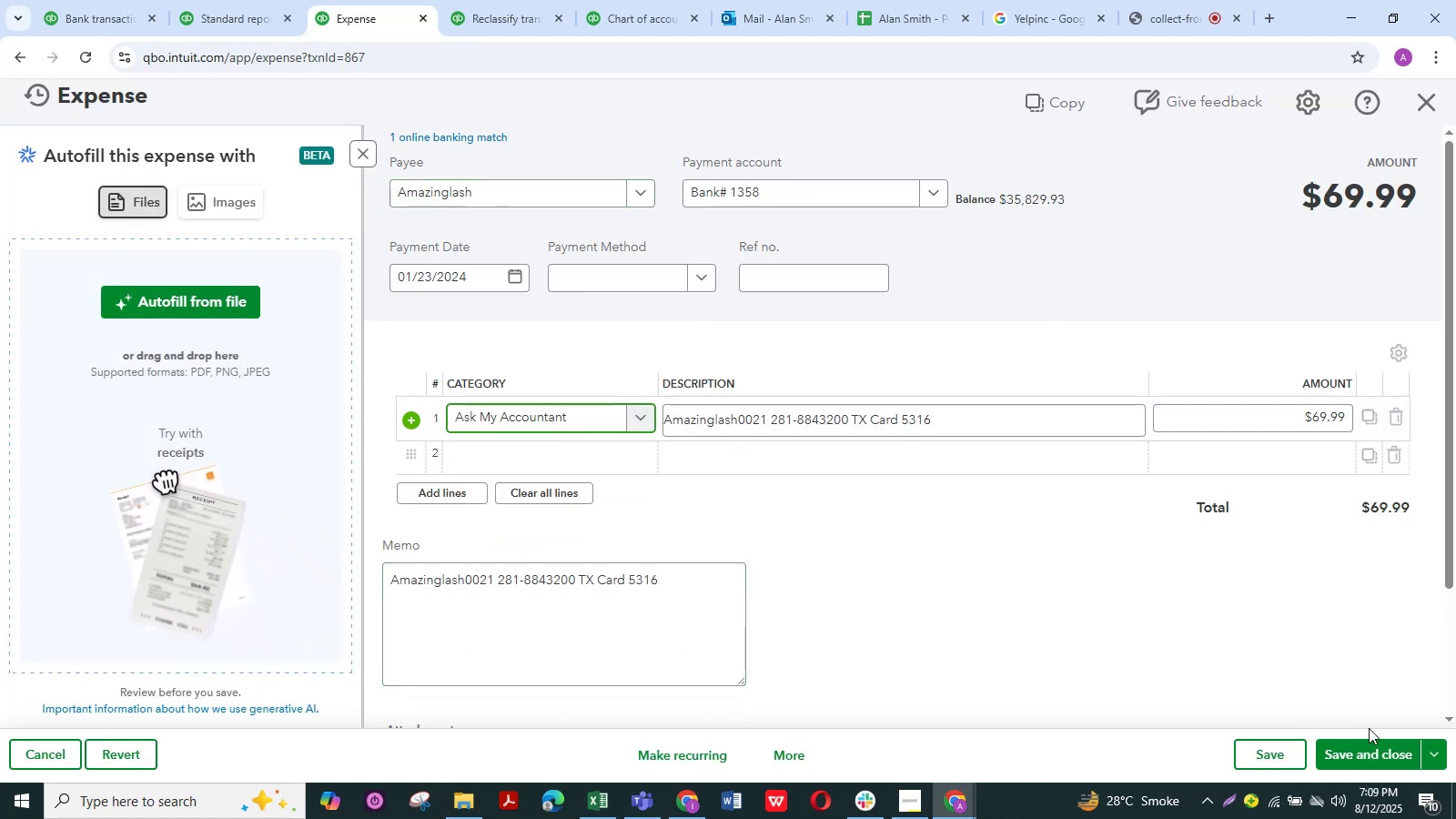 
left_click([1360, 746])
 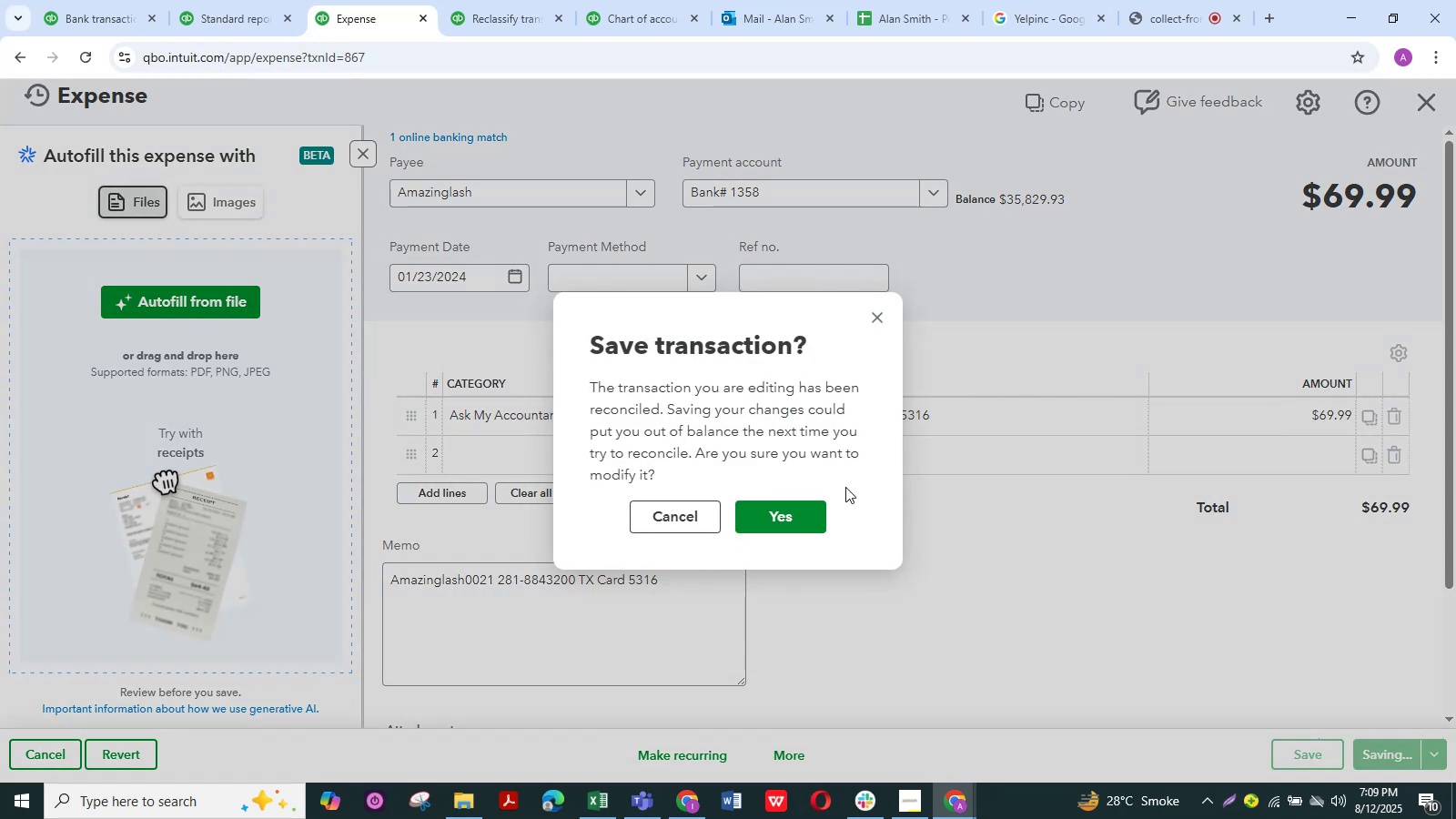 
left_click([795, 508])
 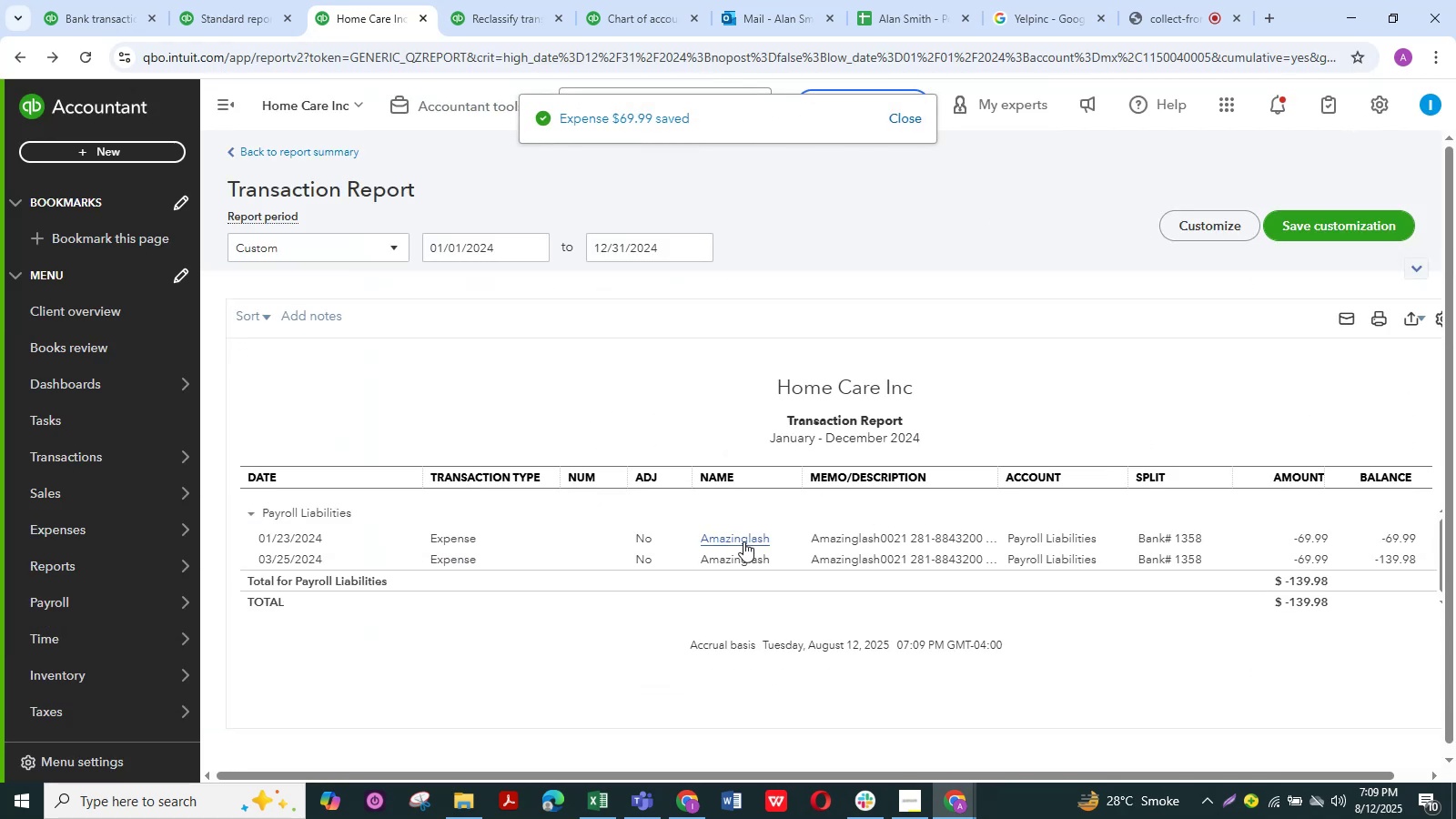 
left_click([720, 548])
 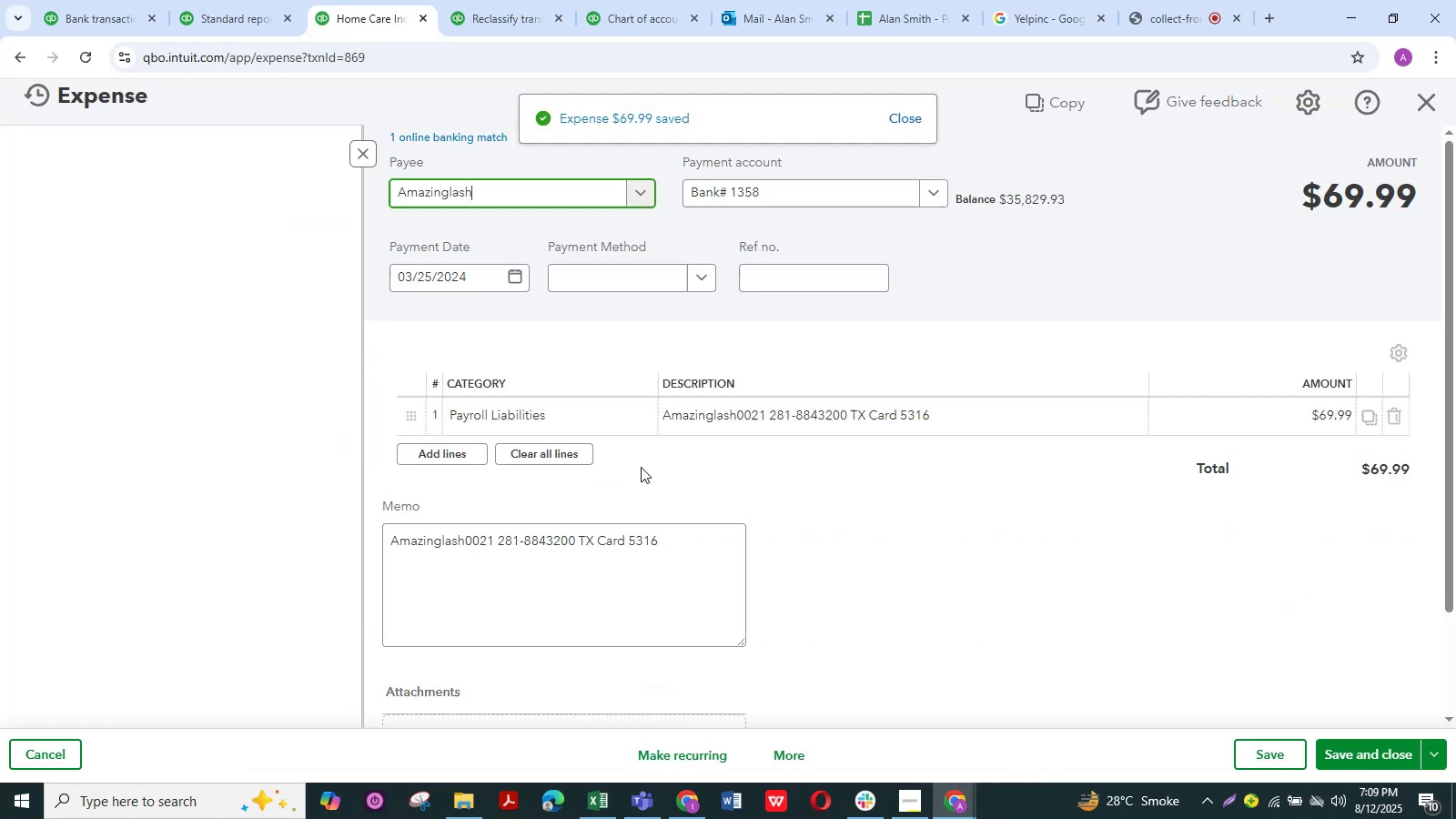 
left_click([553, 432])
 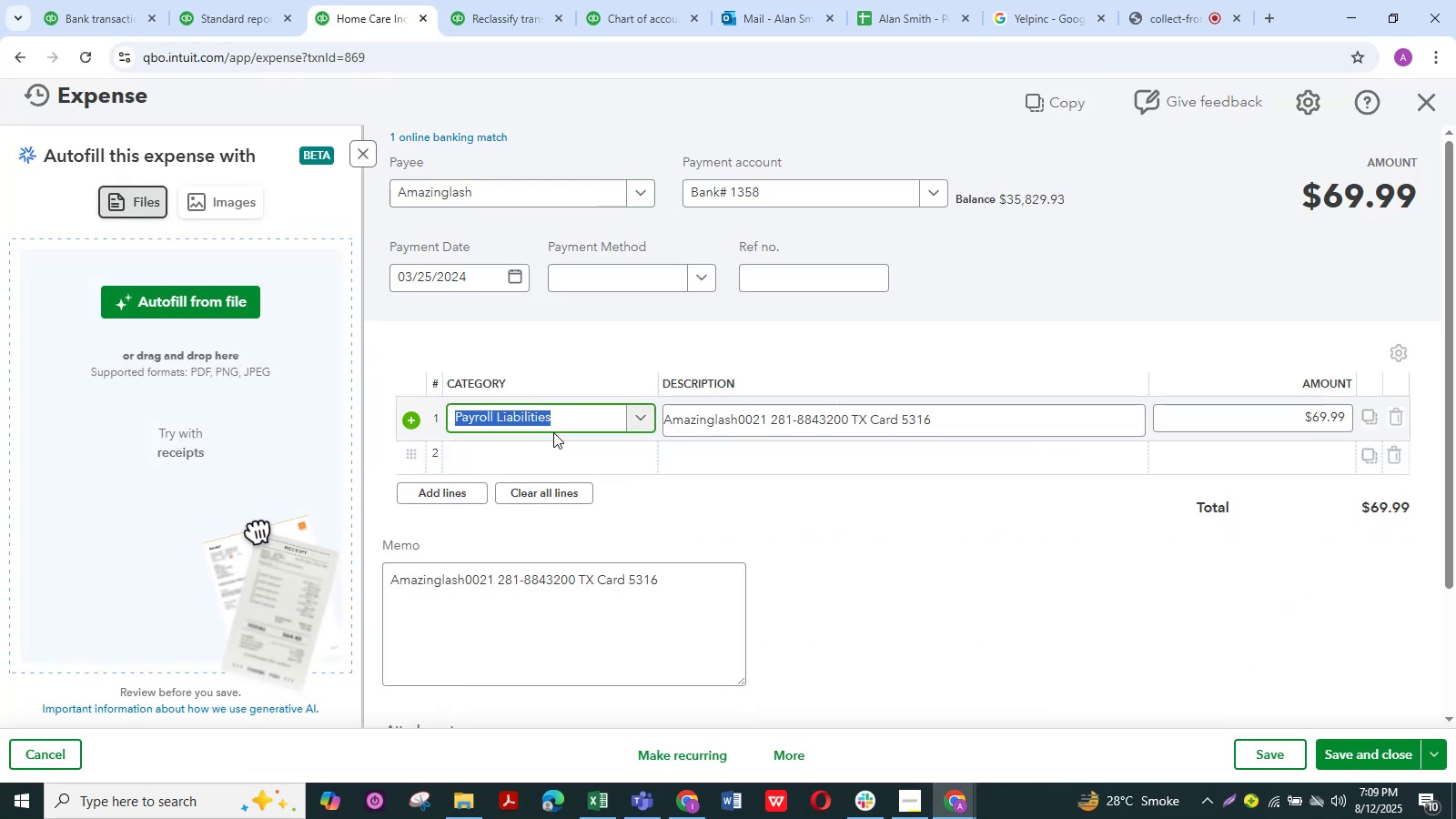 
type(ask )
 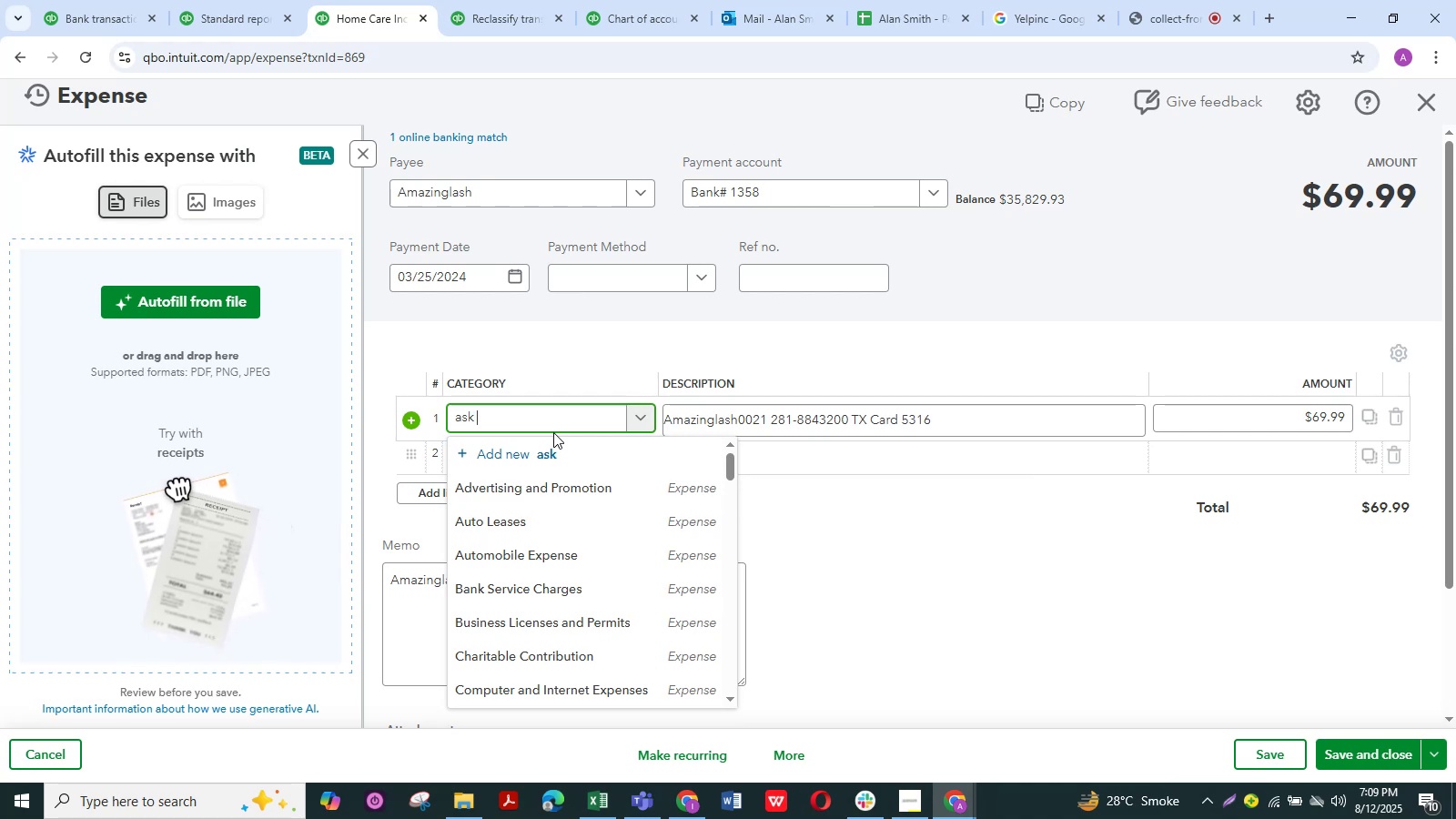 
mouse_move([564, 498])
 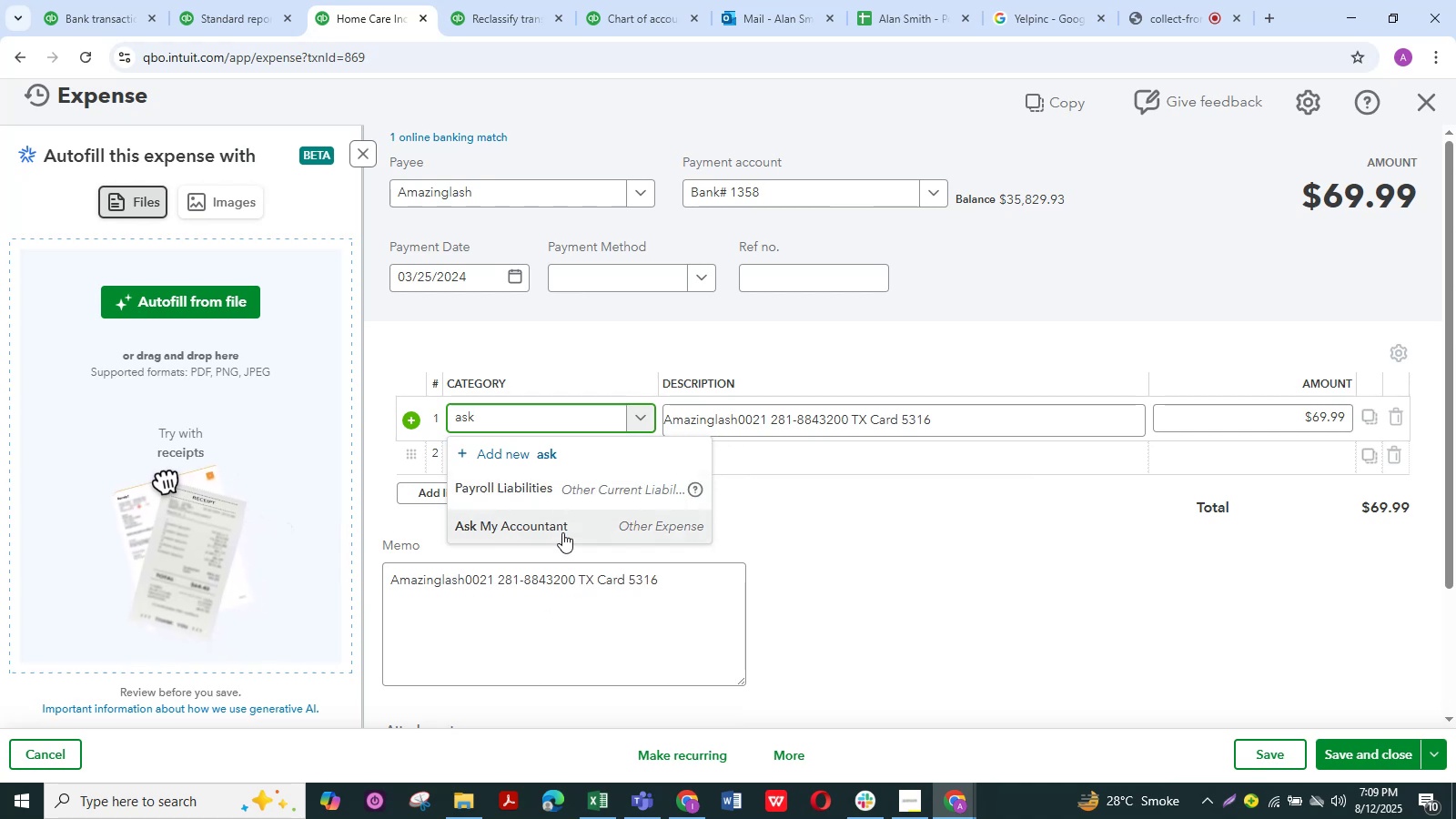 
left_click([562, 532])
 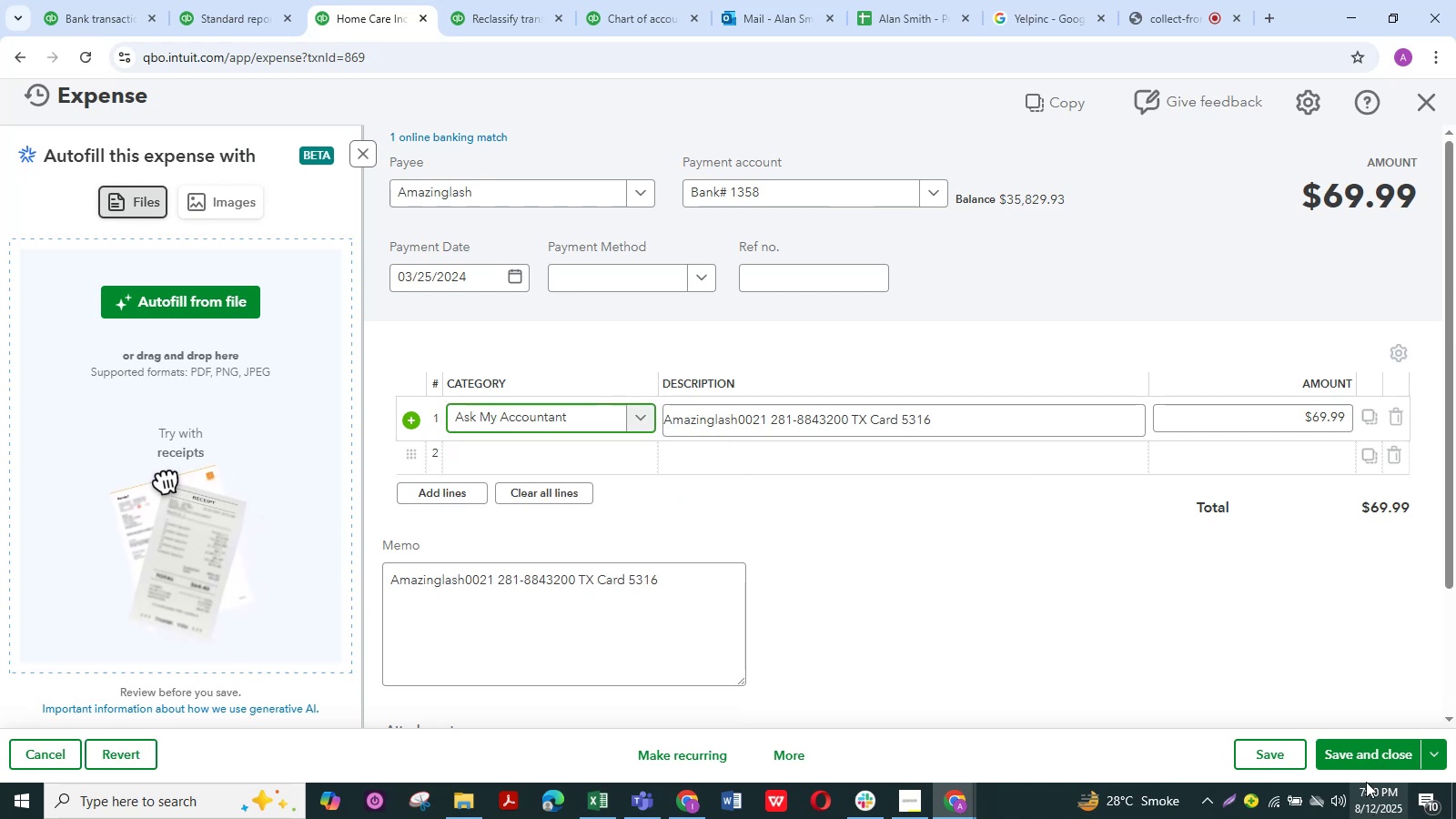 
left_click([1363, 763])
 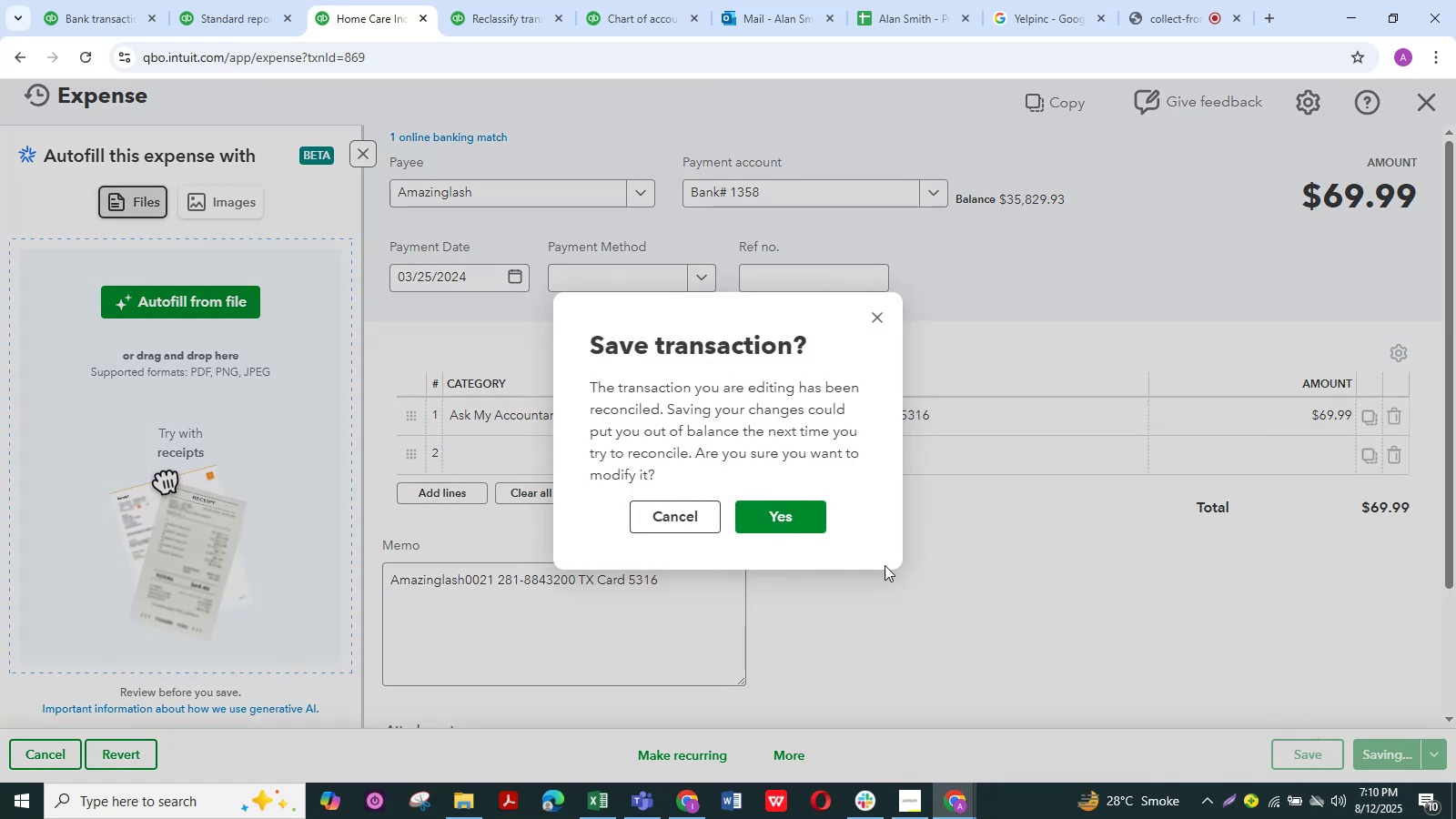 
left_click([753, 510])
 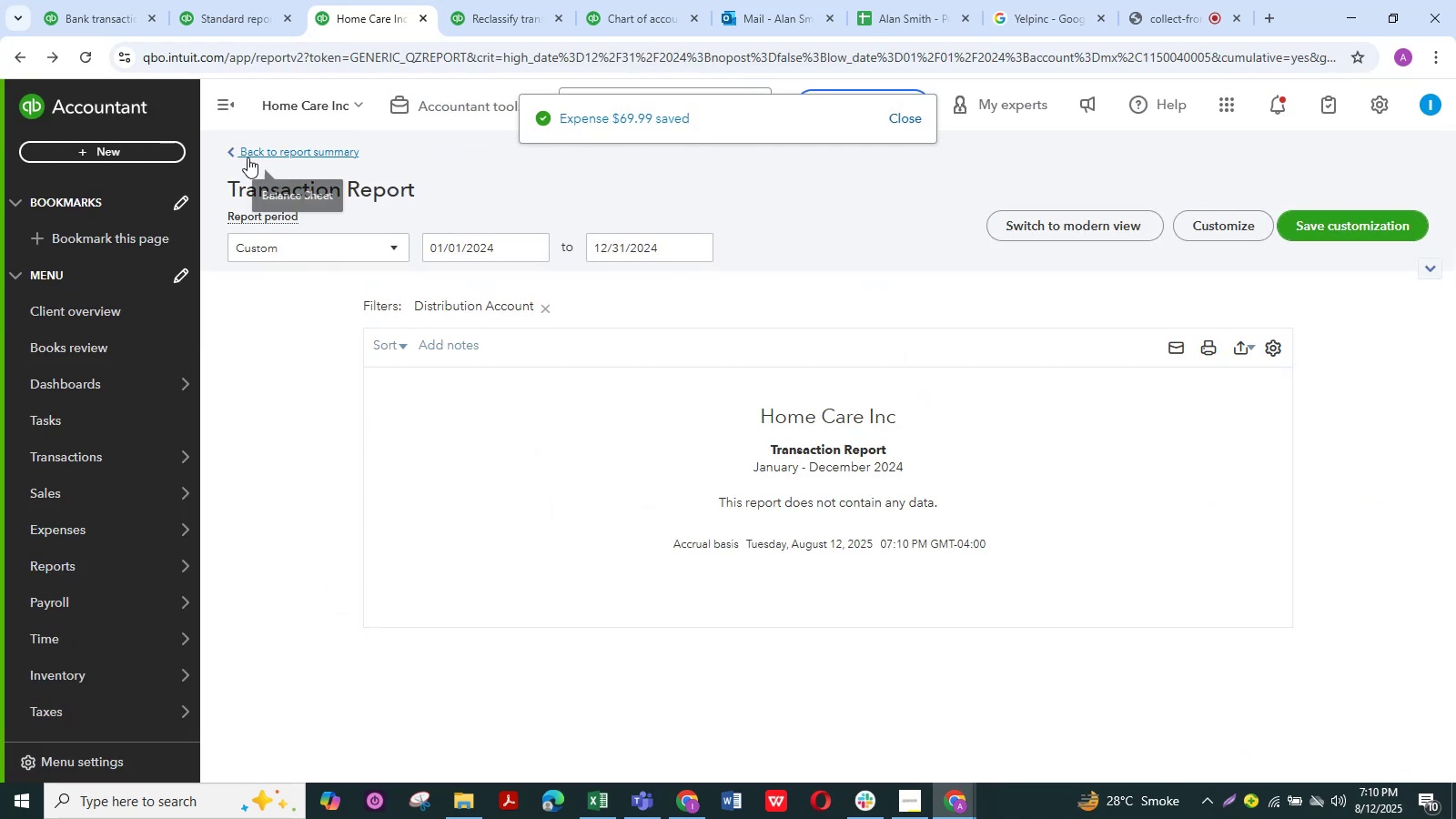 
left_click([248, 157])
 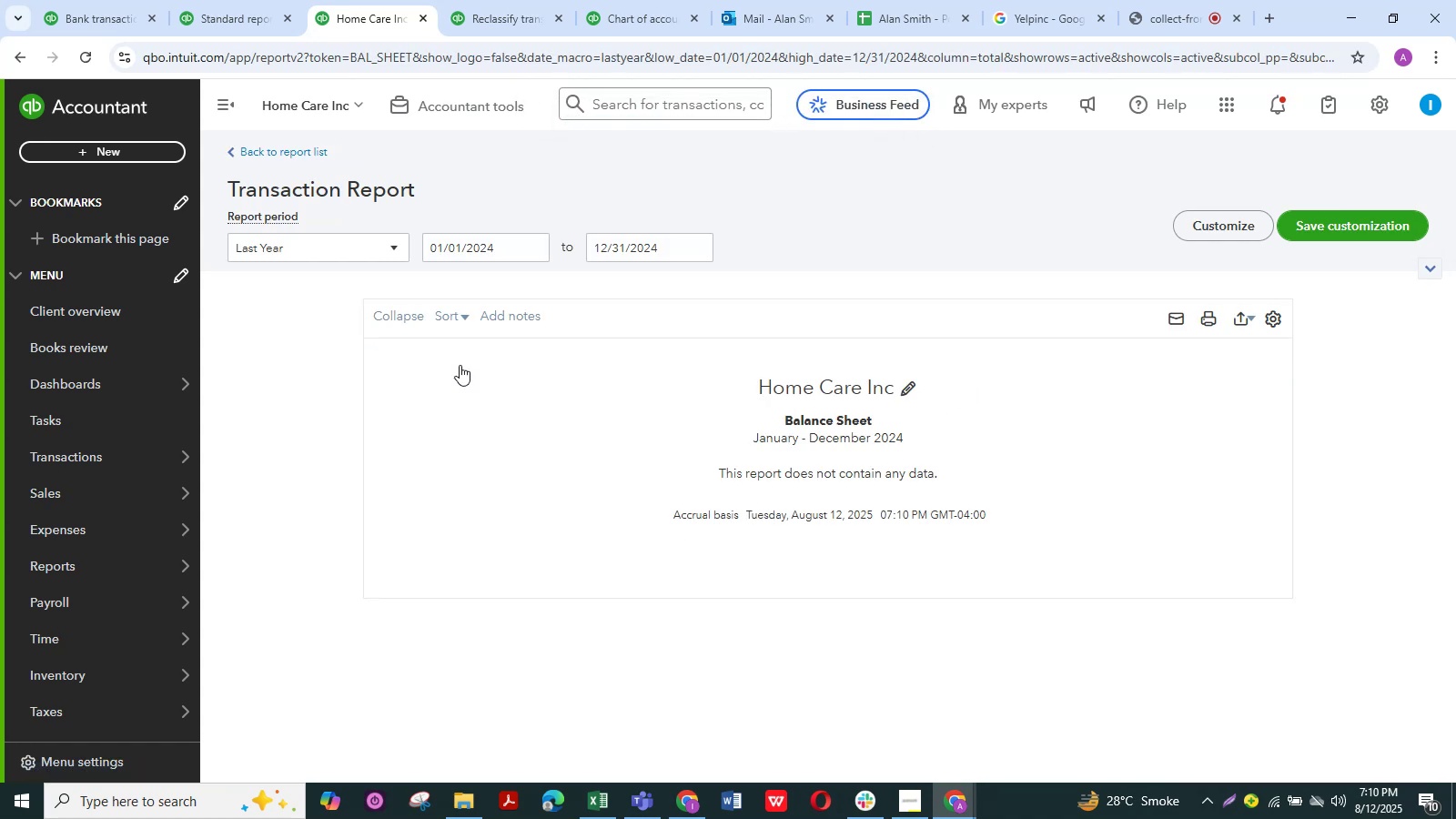 
scroll: coordinate [799, 505], scroll_direction: none, amount: 0.0
 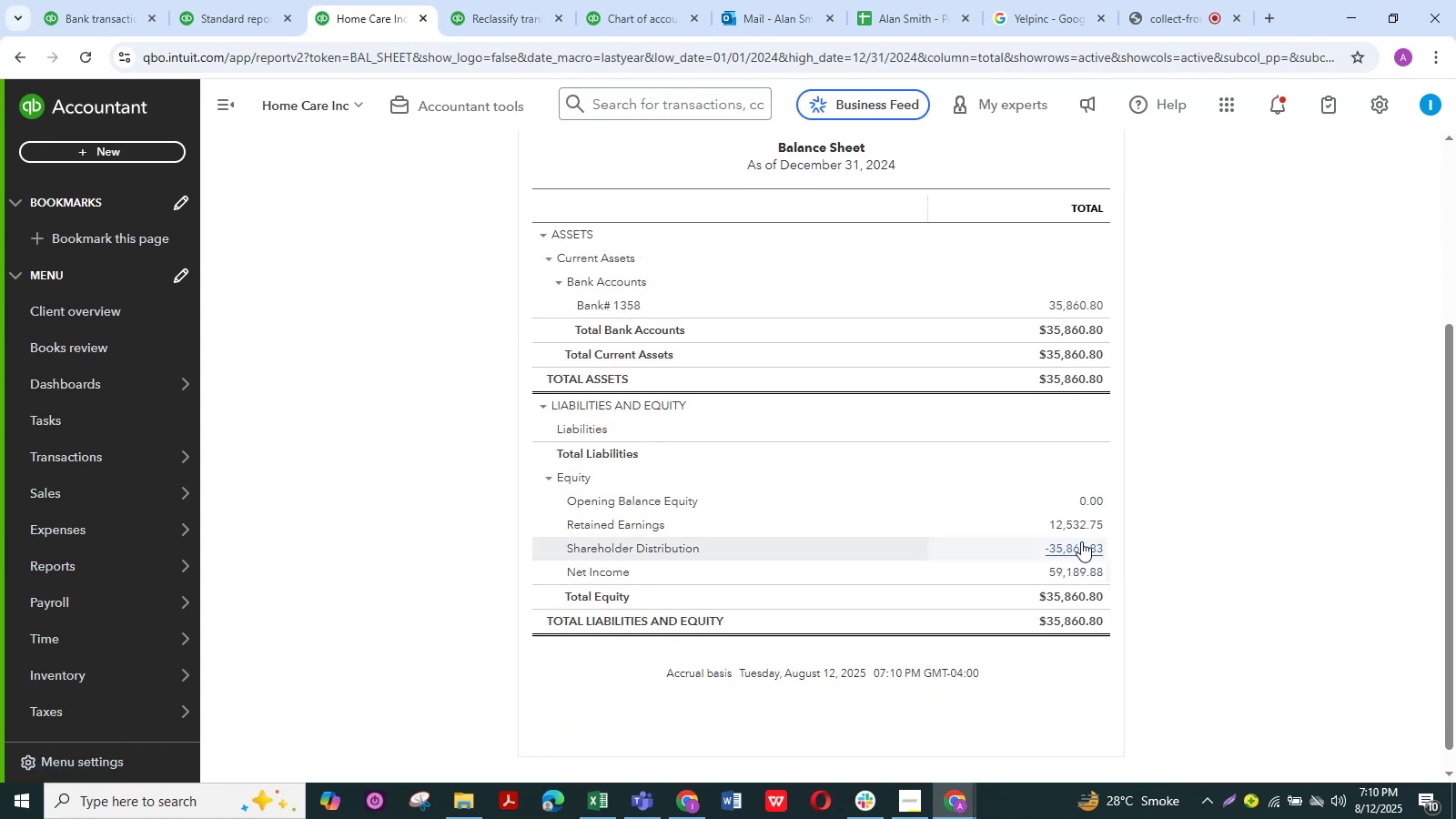 
left_click([1081, 541])
 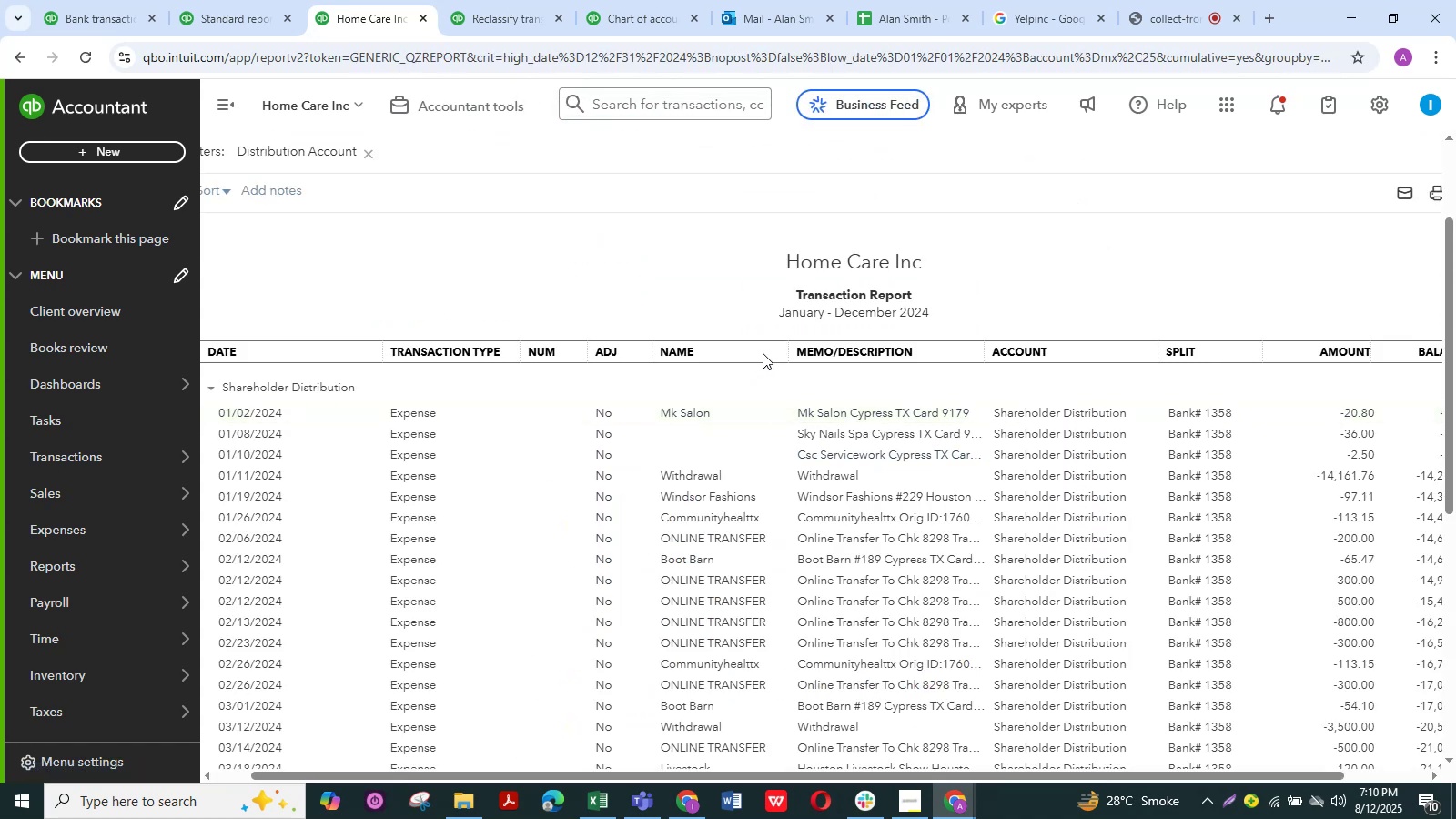 
wait(5.33)
 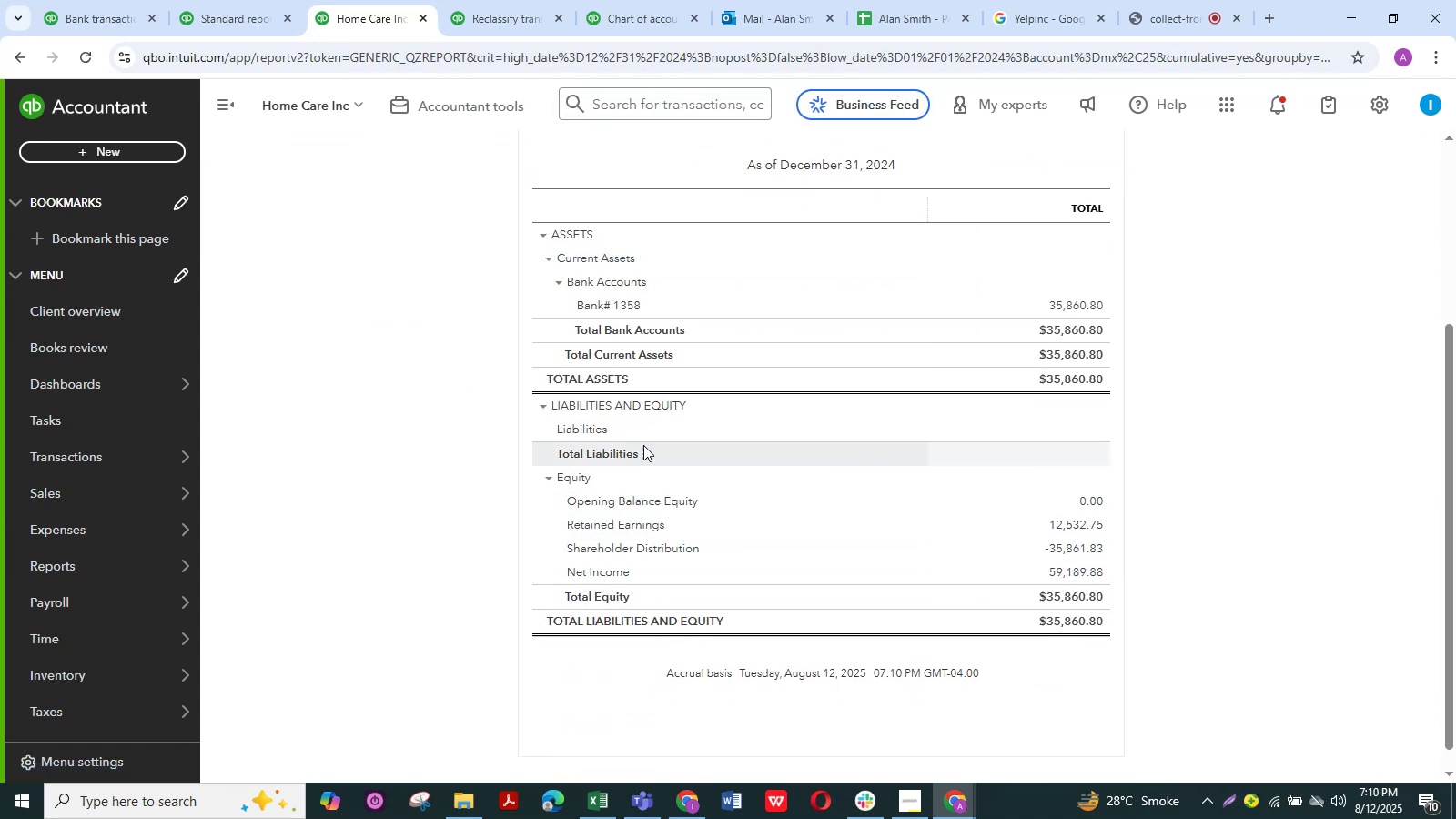 
left_click_drag(start_coordinate=[1153, 351], to_coordinate=[1065, 367])
 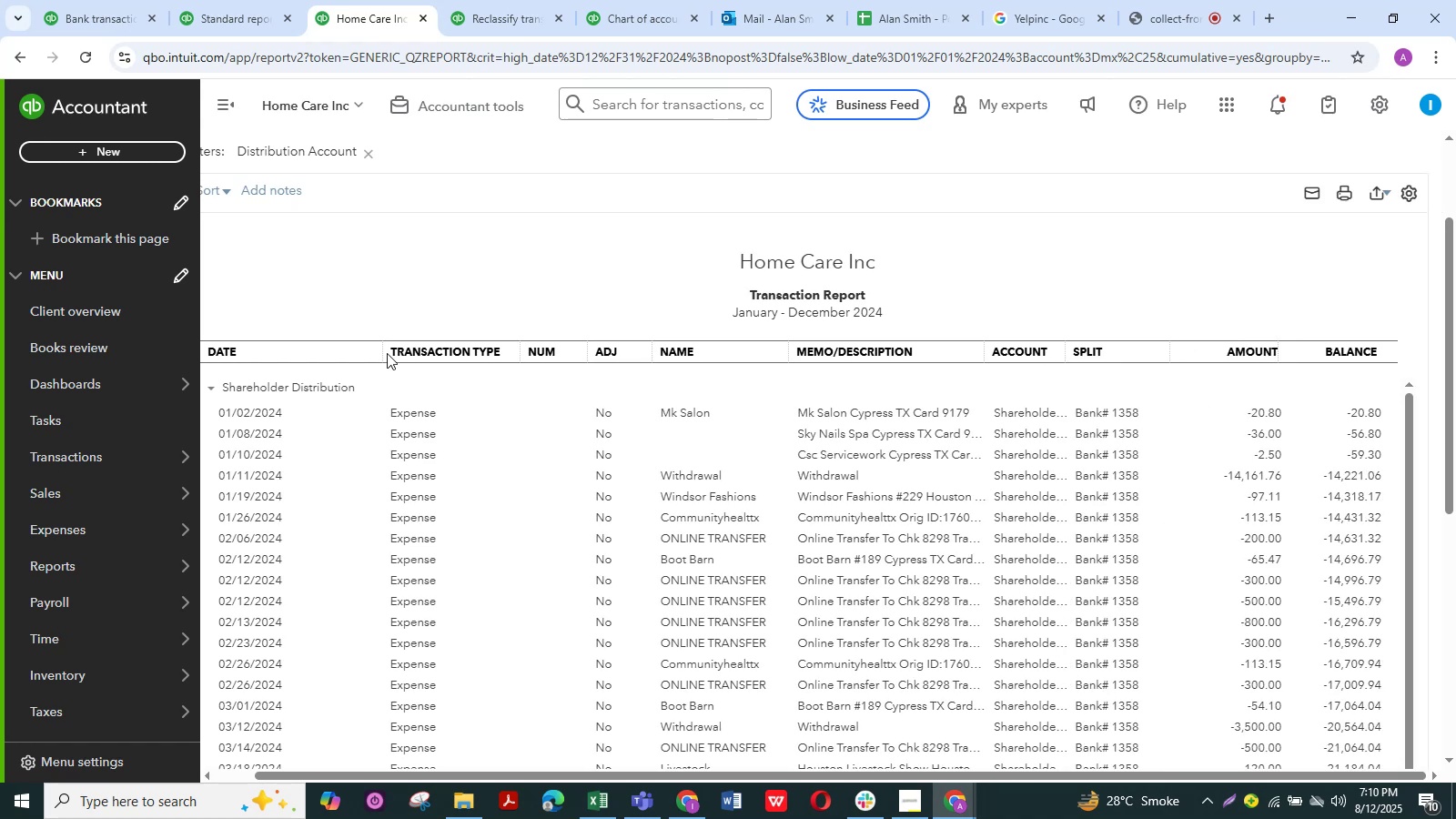 
left_click_drag(start_coordinate=[381, 355], to_coordinate=[293, 381])
 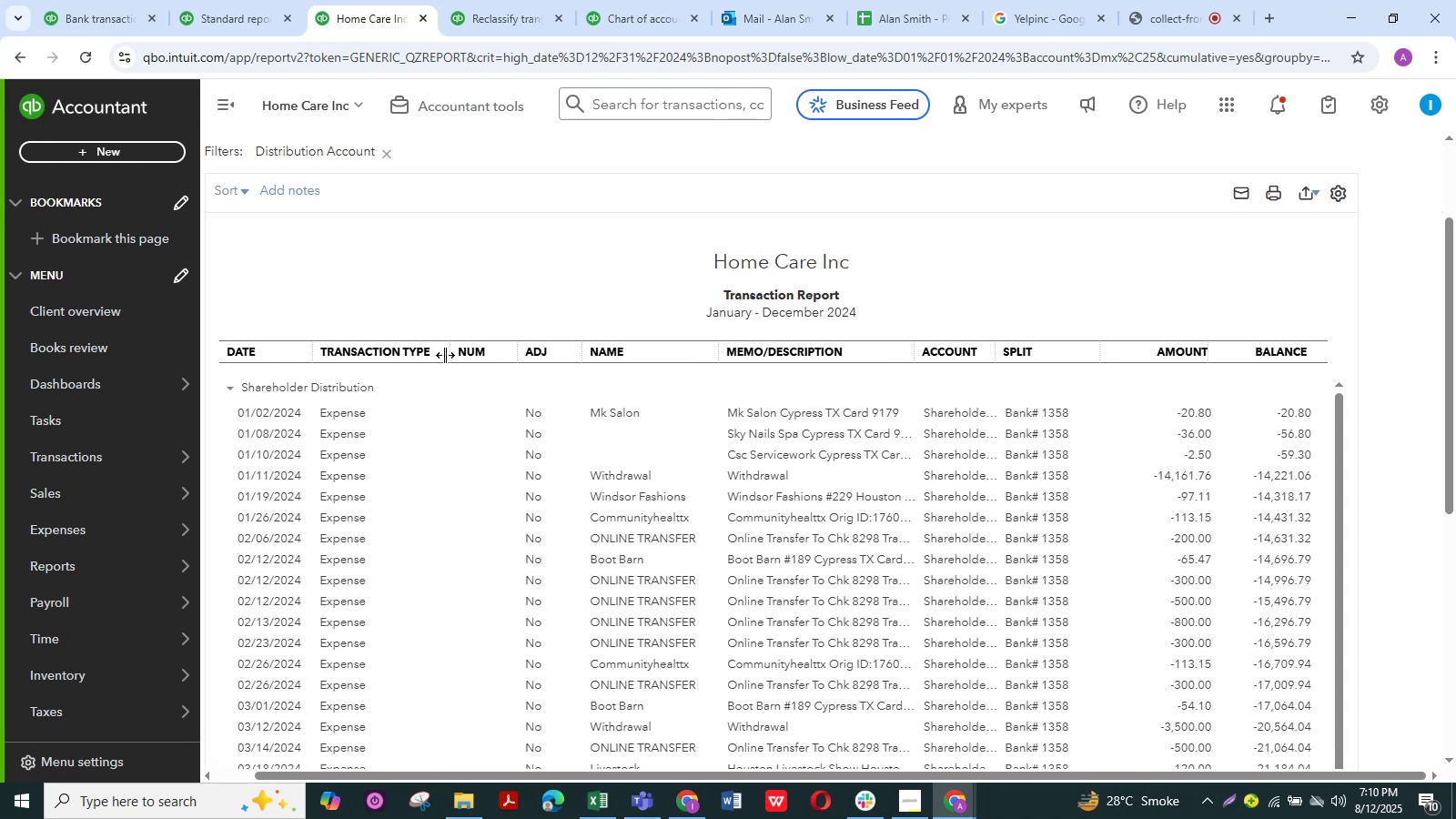 
left_click_drag(start_coordinate=[445, 355], to_coordinate=[387, 366])
 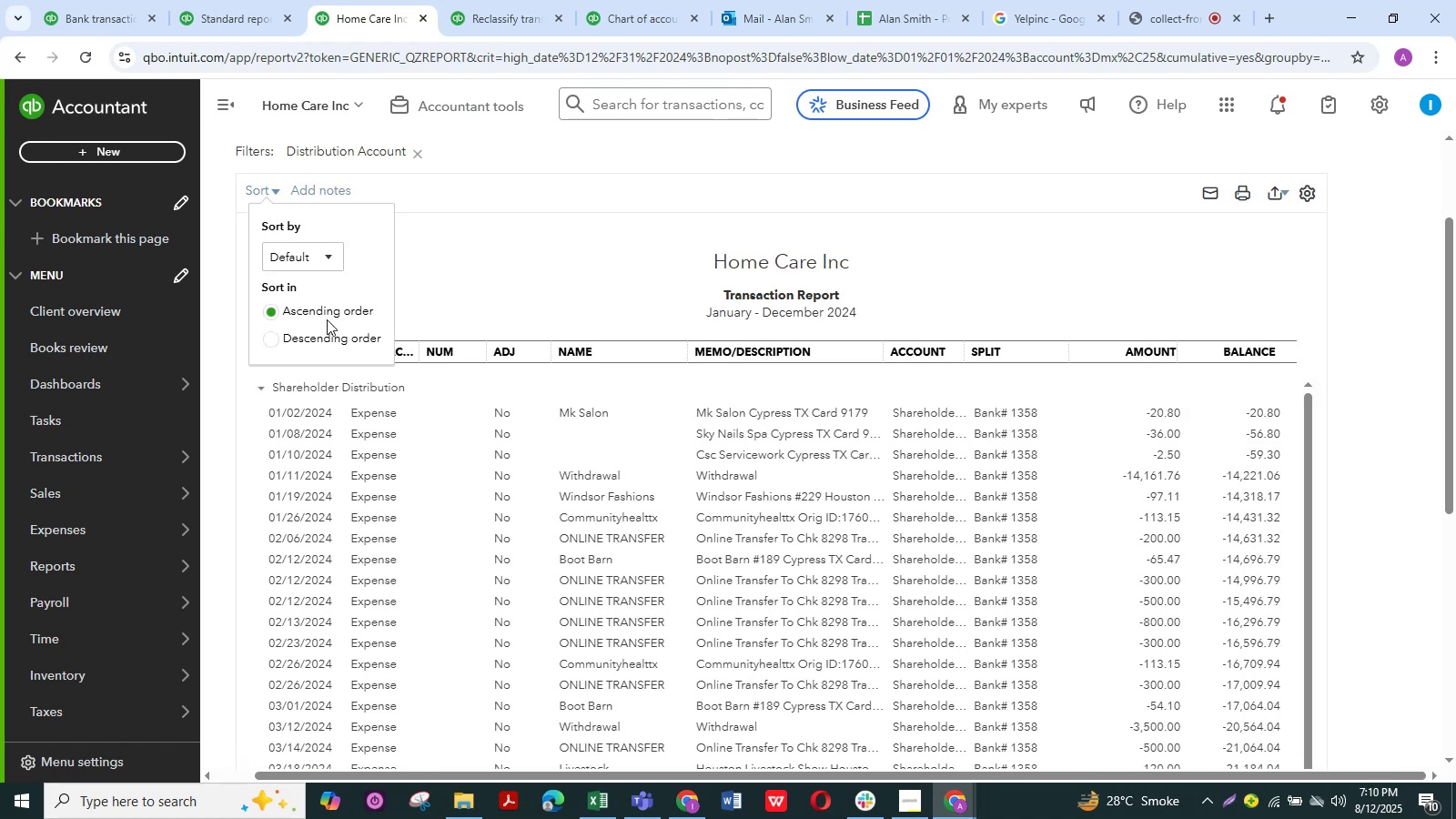 
left_click([307, 253])
 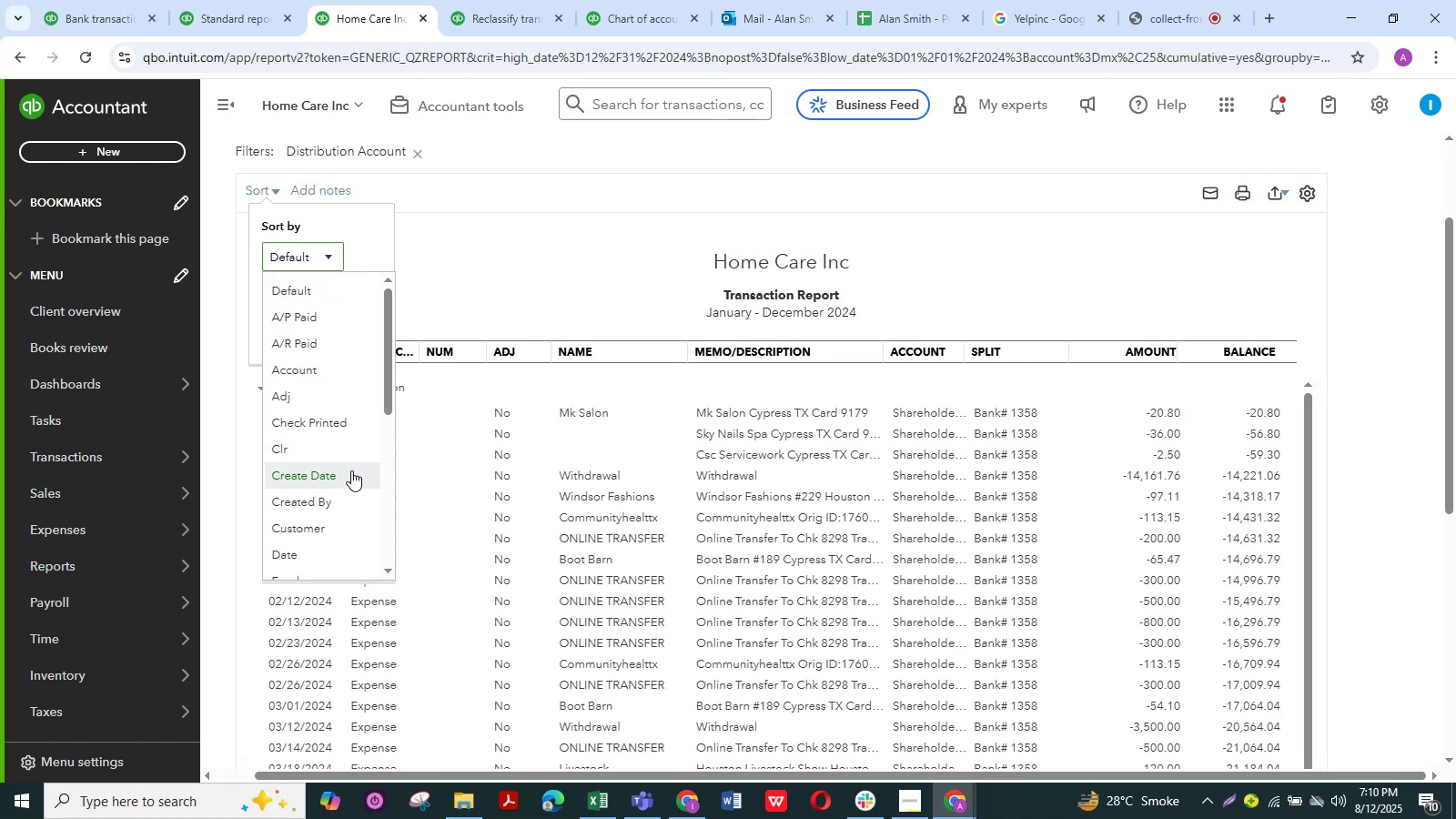 
scroll: coordinate [344, 454], scroll_direction: down, amount: 2.0
 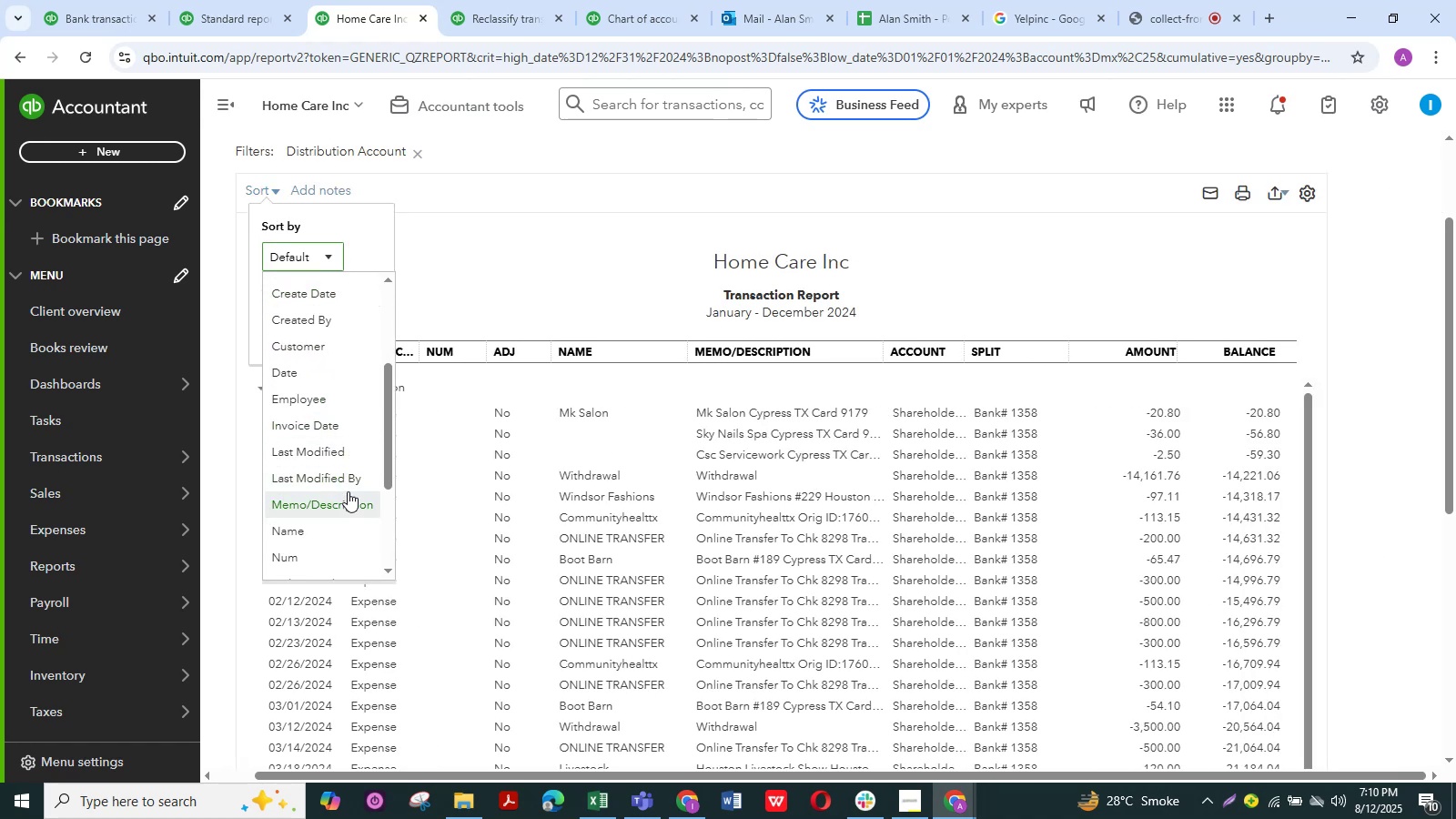 
left_click([343, 500])
 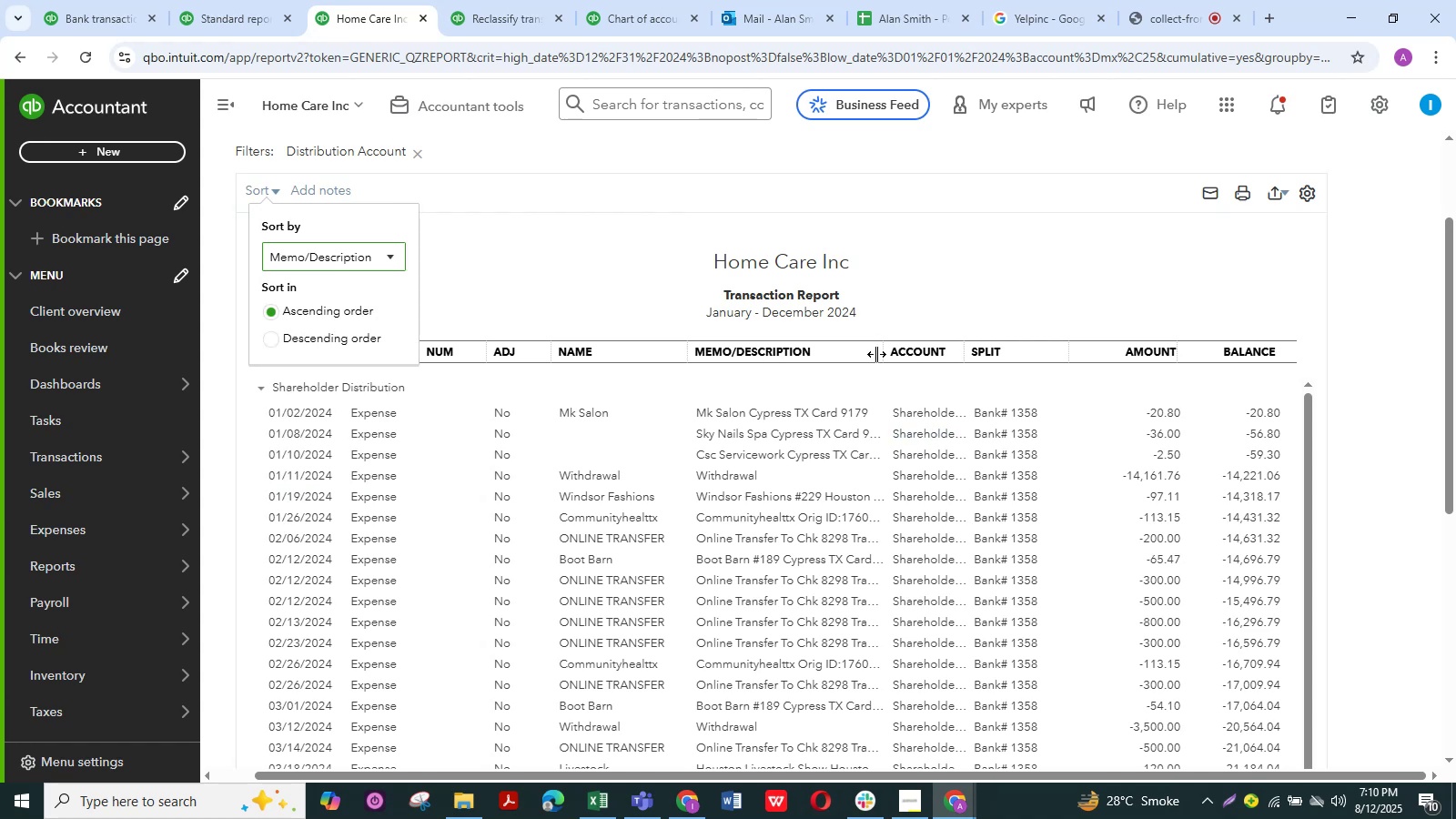 
left_click([217, 106])
 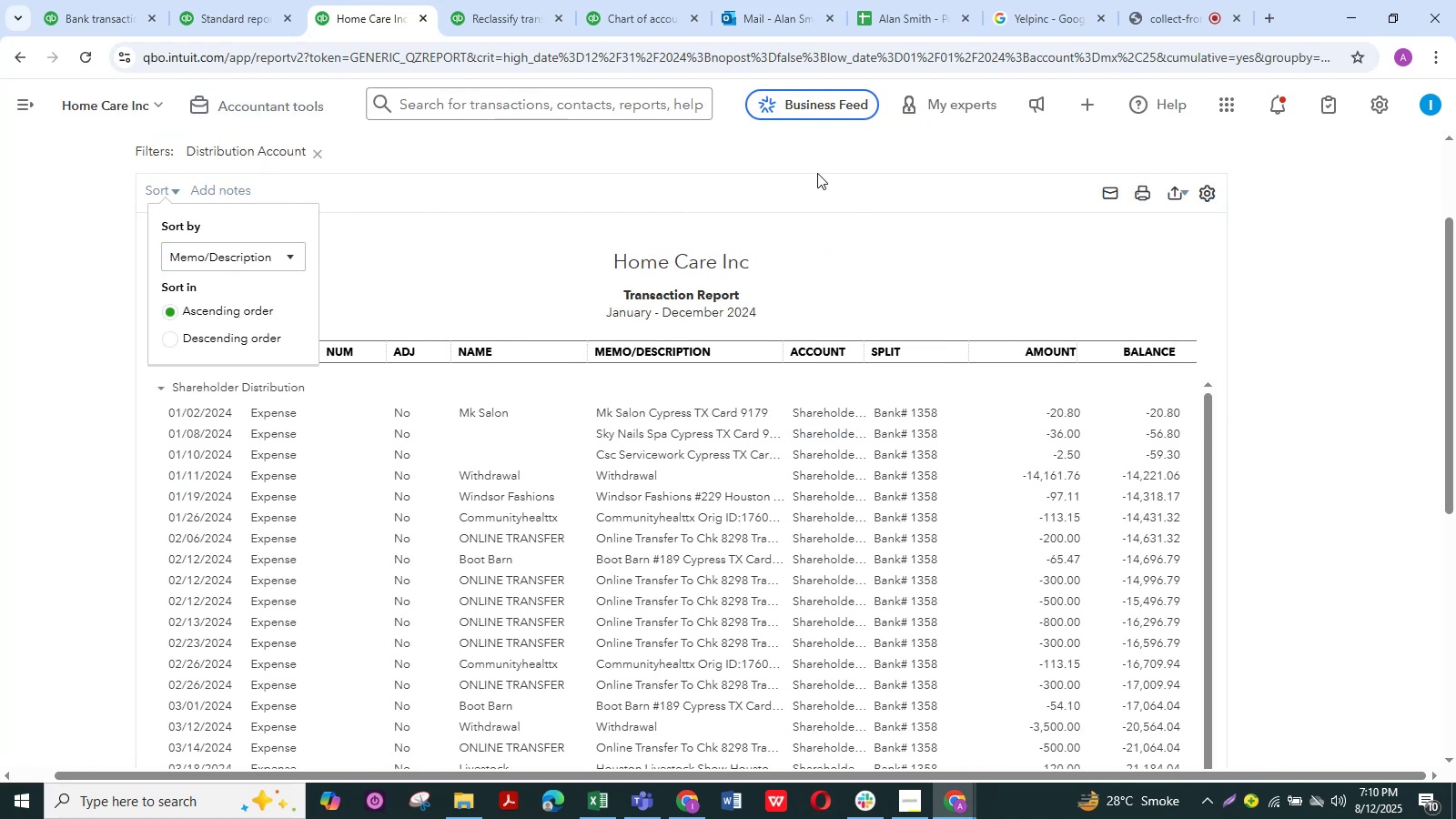 
left_click([781, 157])
 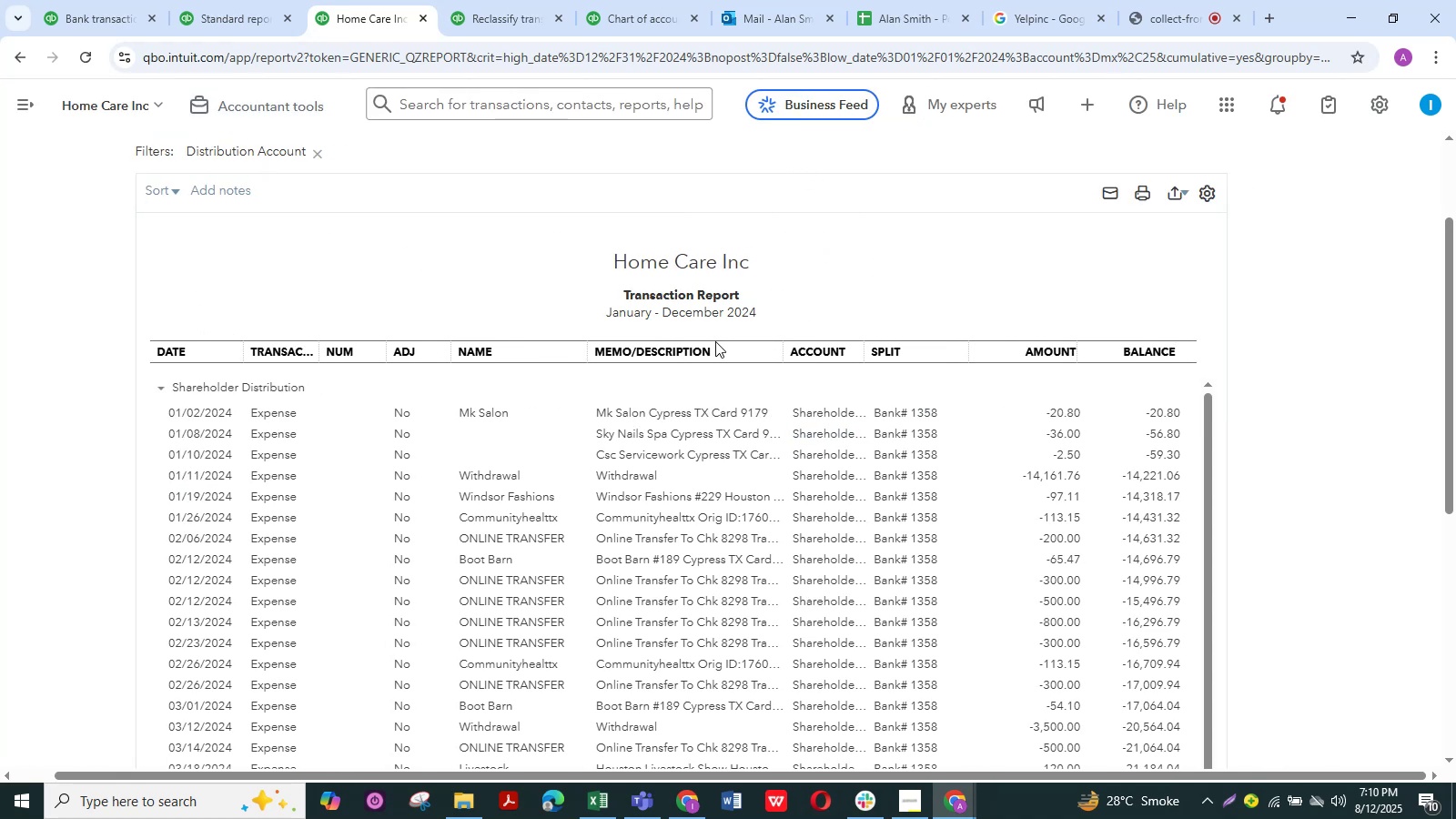 
scroll: coordinate [709, 343], scroll_direction: up, amount: 1.0
 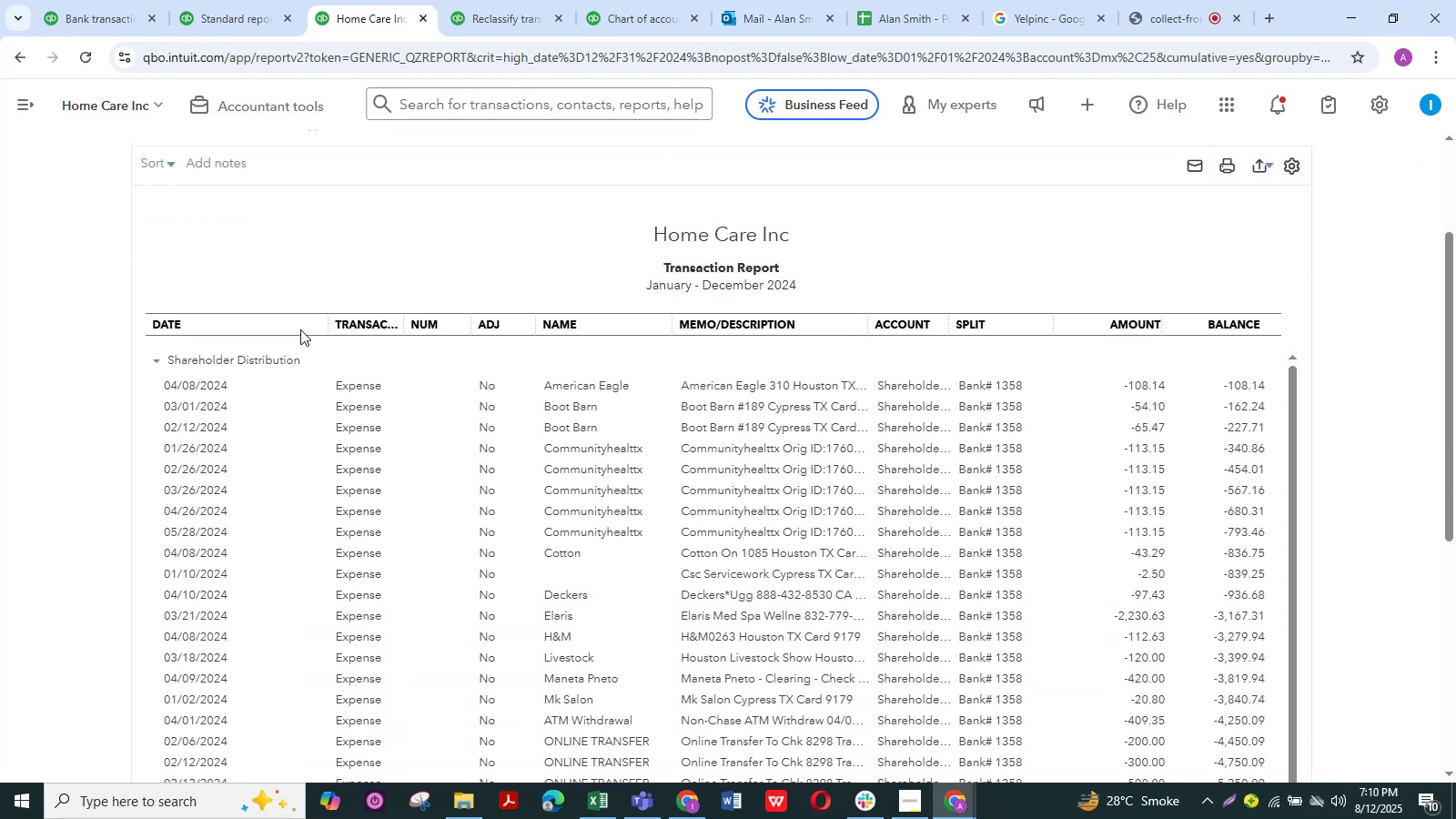 
left_click_drag(start_coordinate=[319, 331], to_coordinate=[251, 346])
 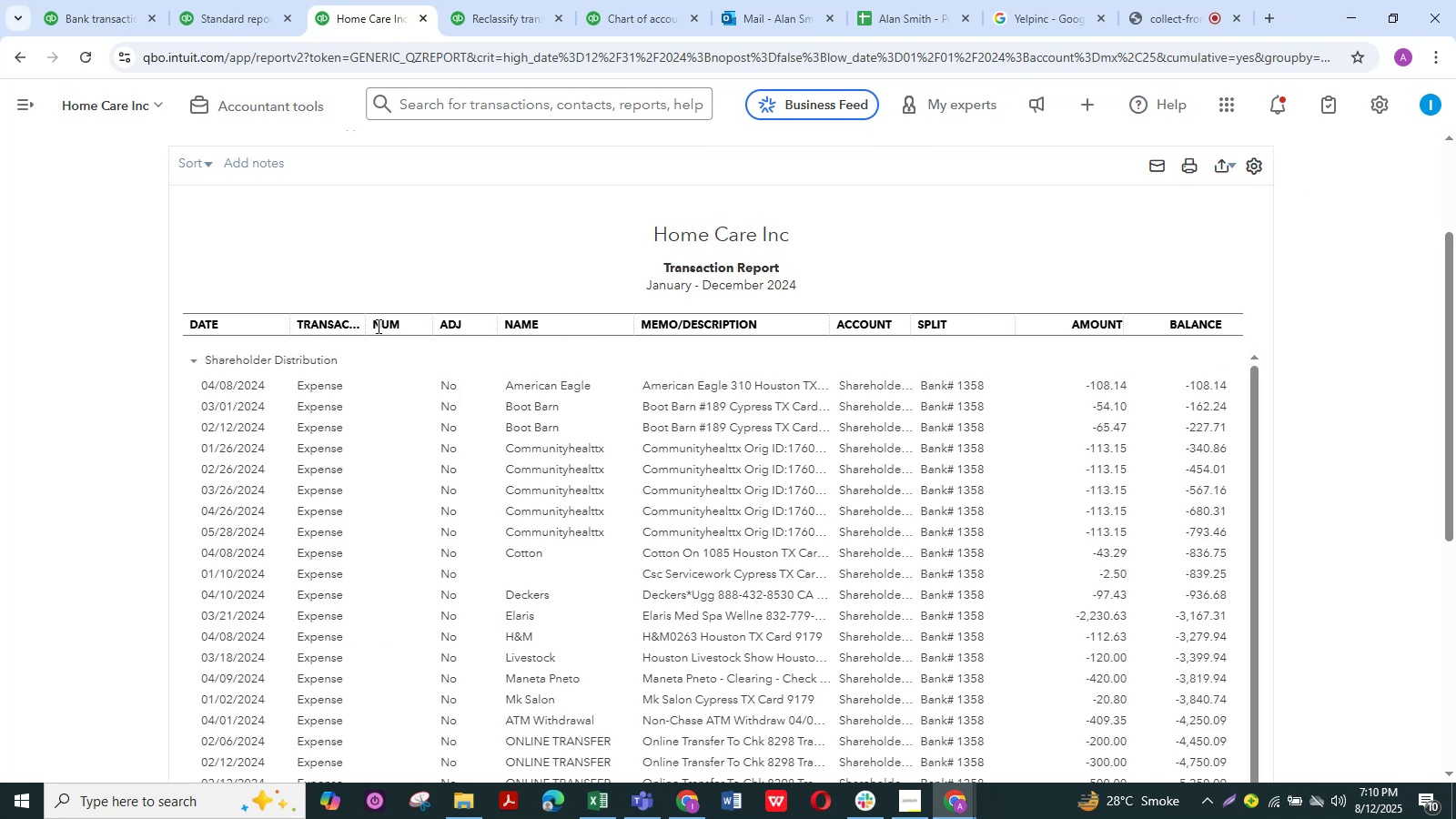 
left_click_drag(start_coordinate=[367, 322], to_coordinate=[348, 326])
 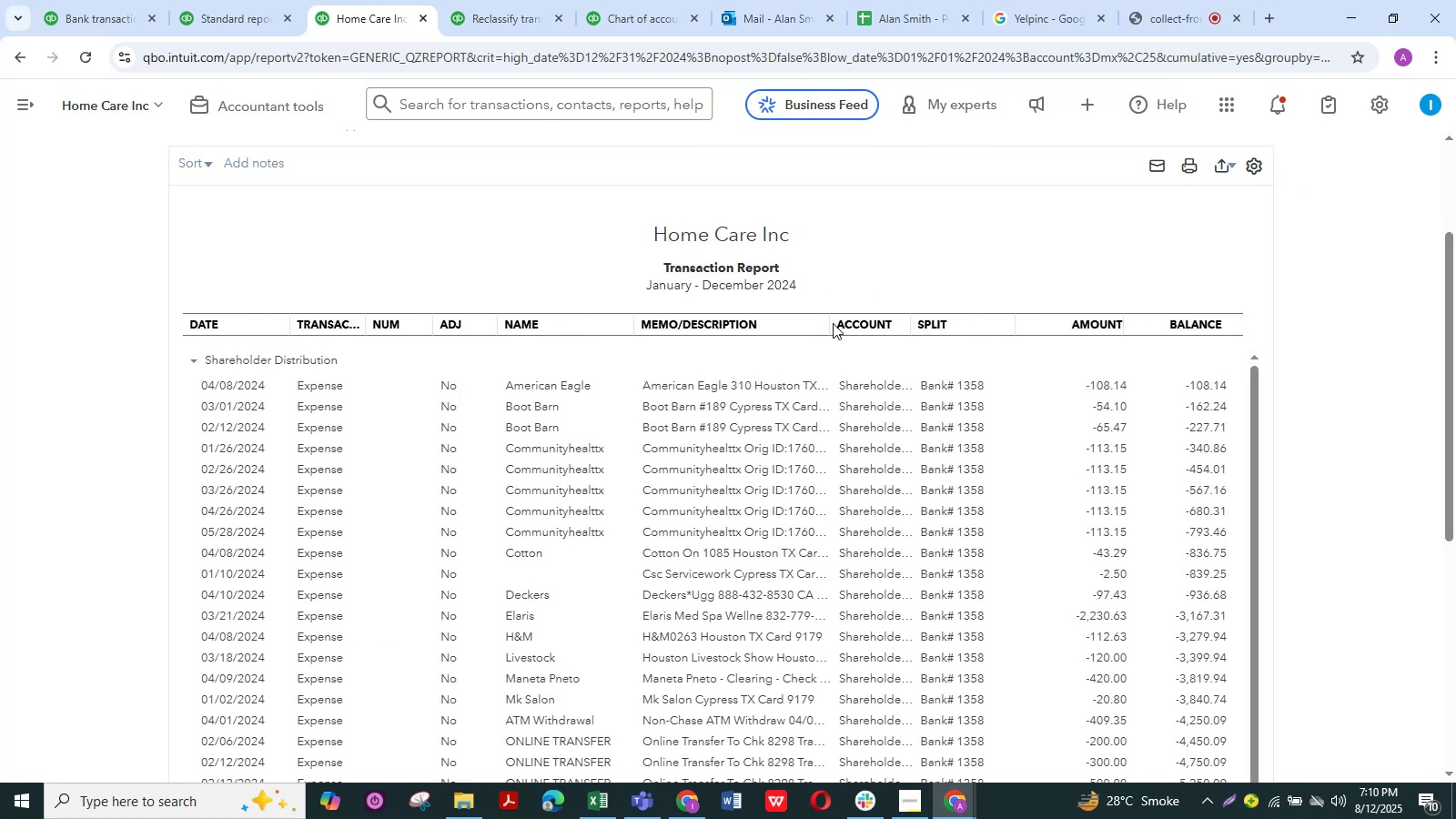 
left_click_drag(start_coordinate=[824, 328], to_coordinate=[1230, 346])
 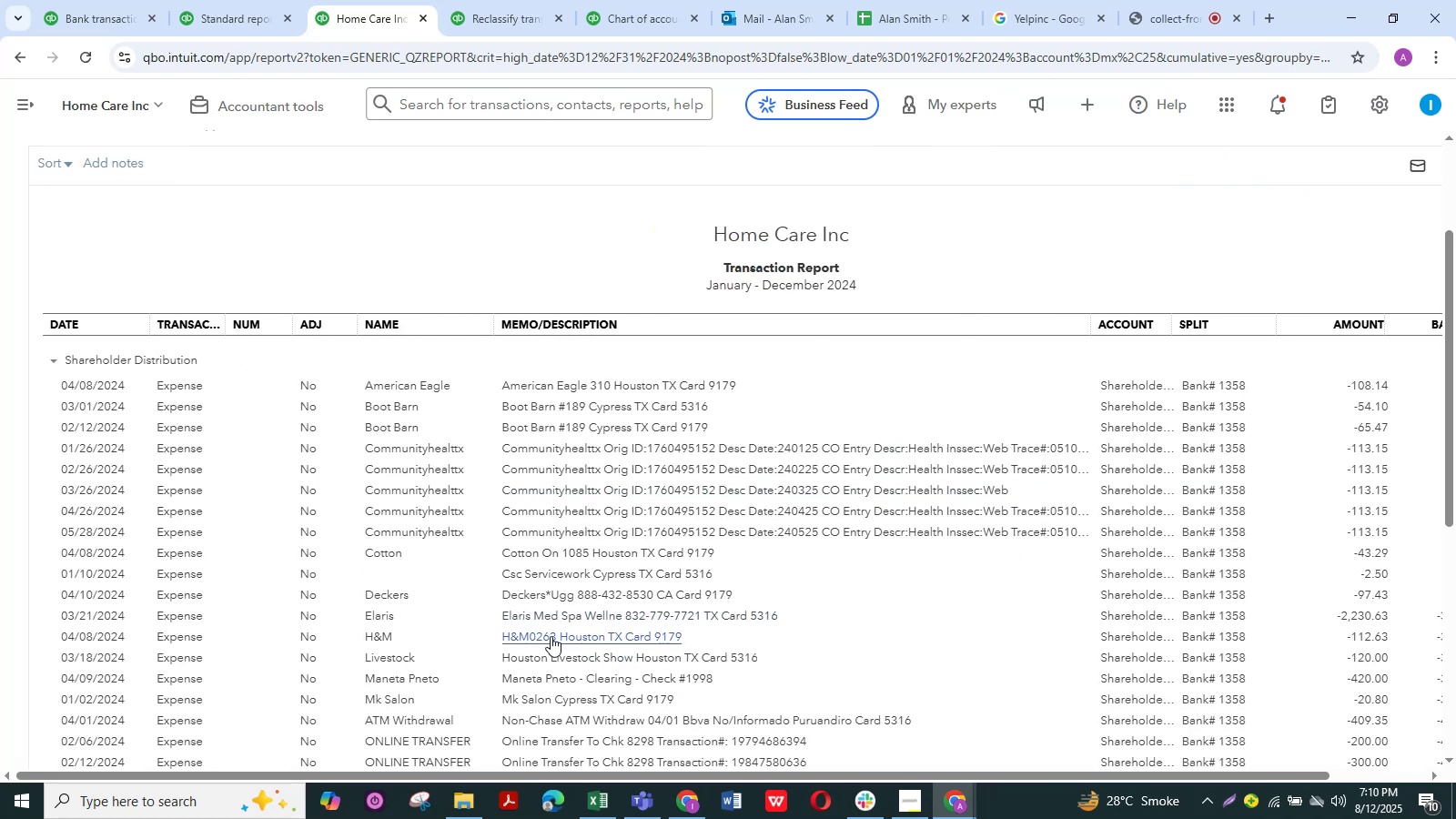 
wait(7.51)
 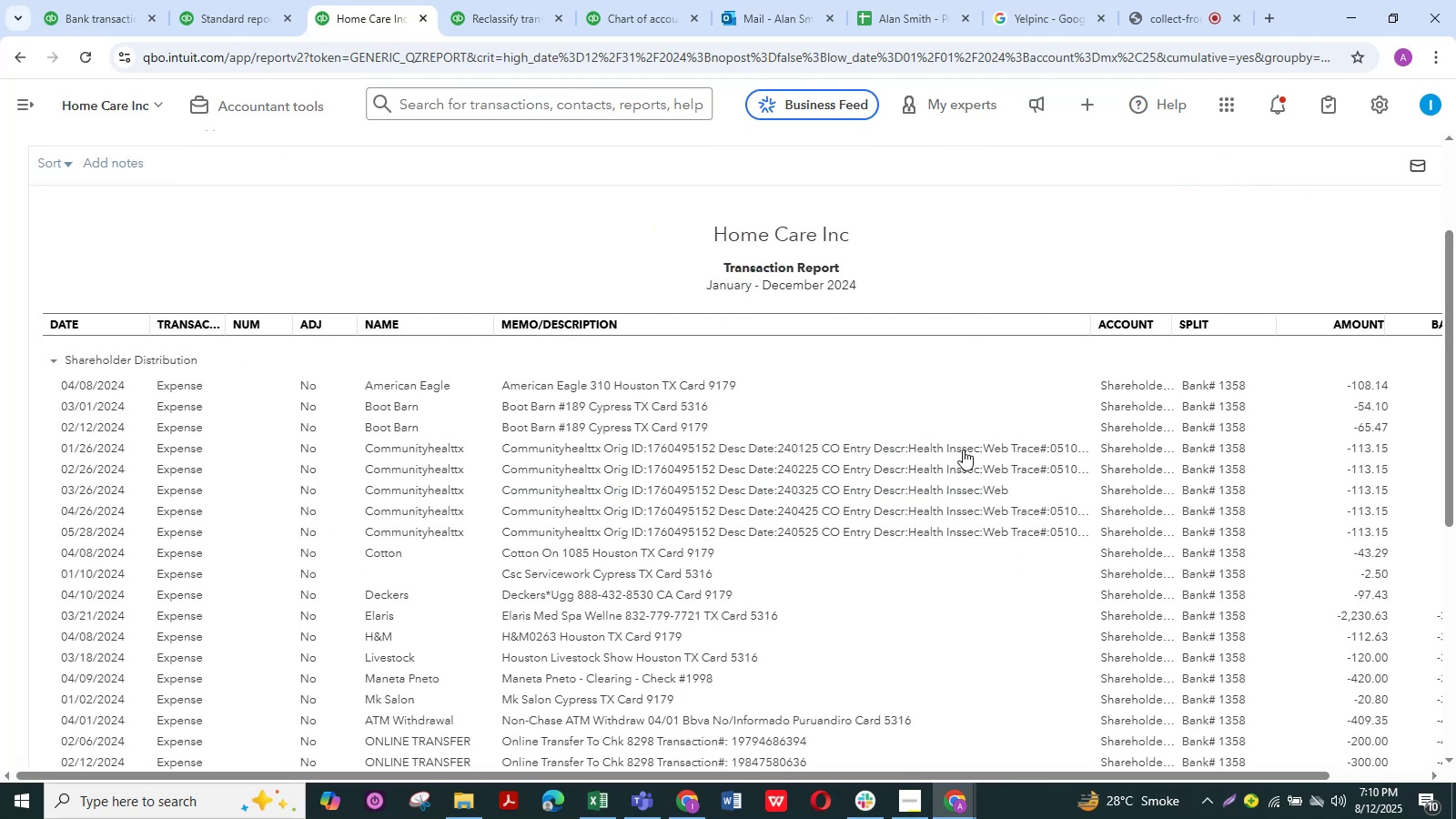 
scroll: coordinate [599, 588], scroll_direction: down, amount: 5.0
 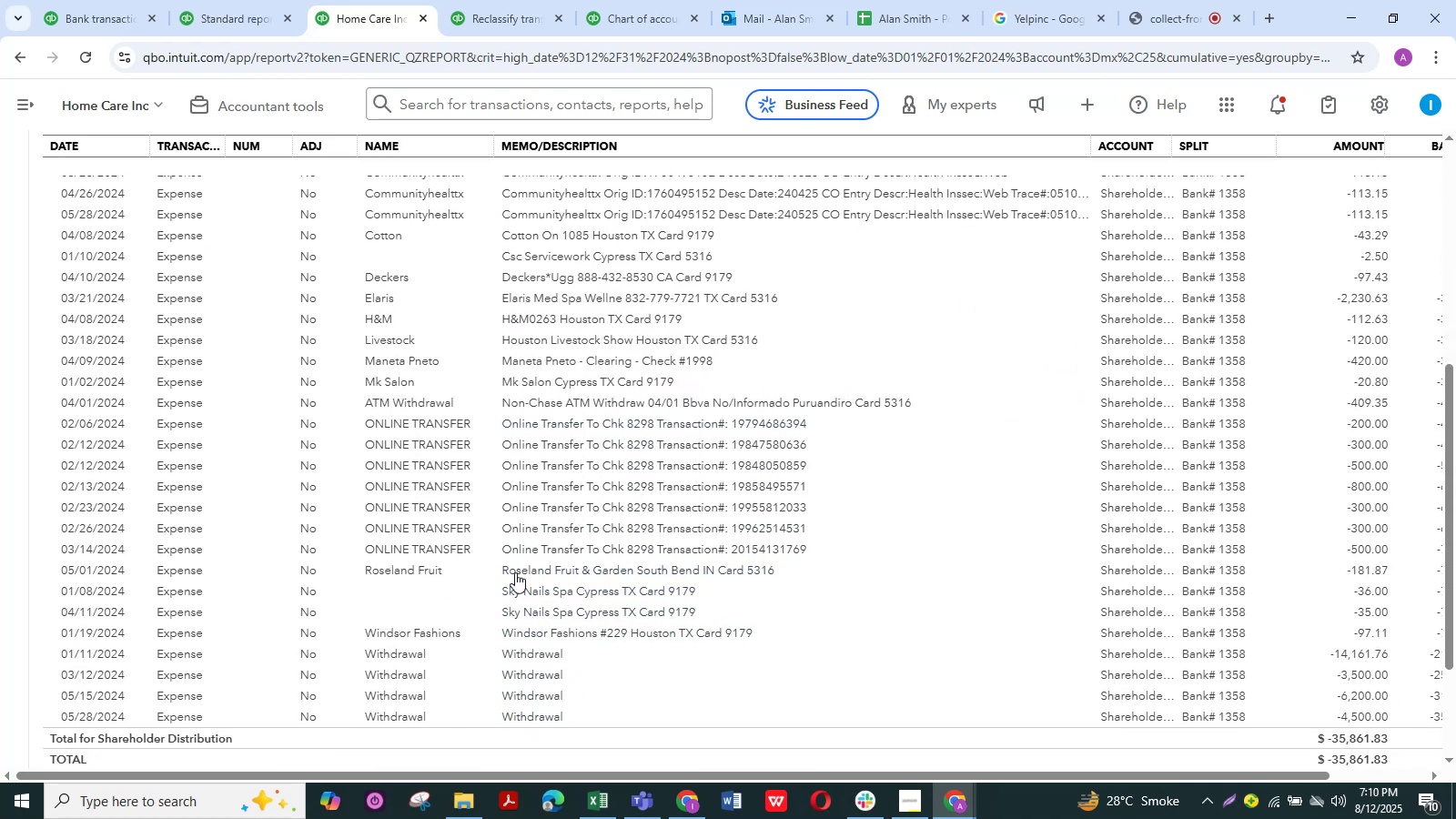 
wait(7.93)
 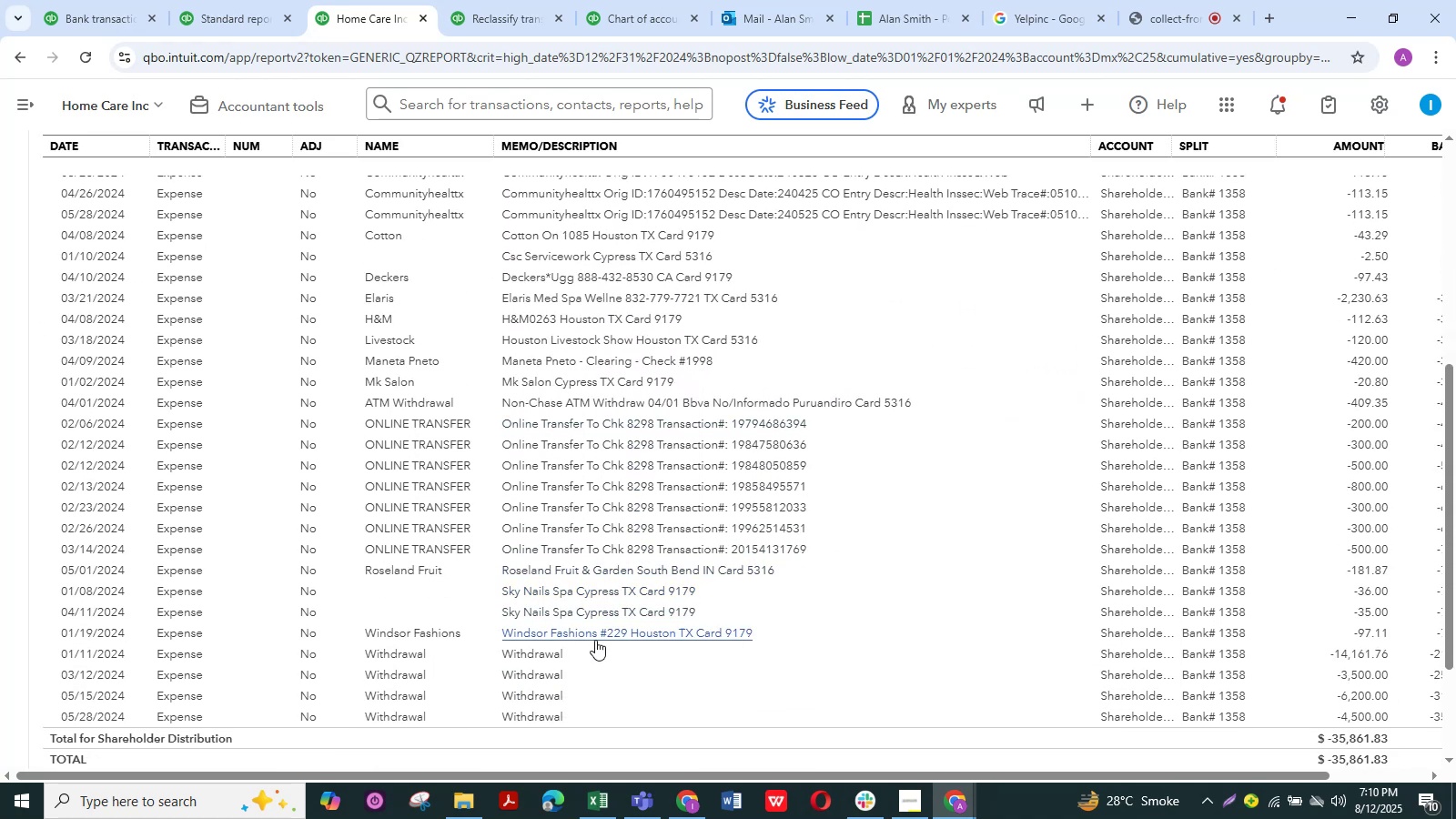 
scroll: coordinate [581, 246], scroll_direction: up, amount: 3.0
 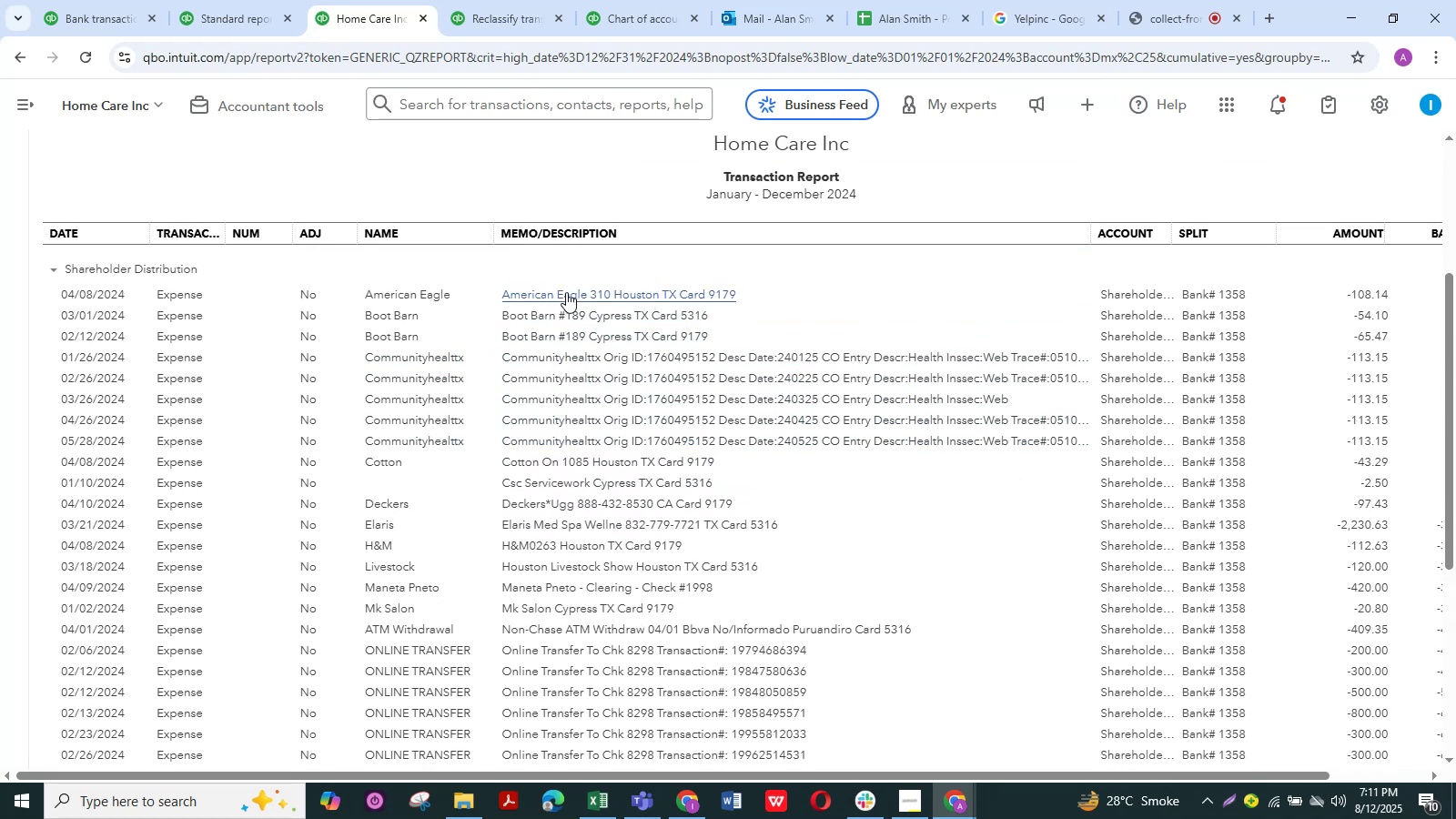 
wait(6.14)
 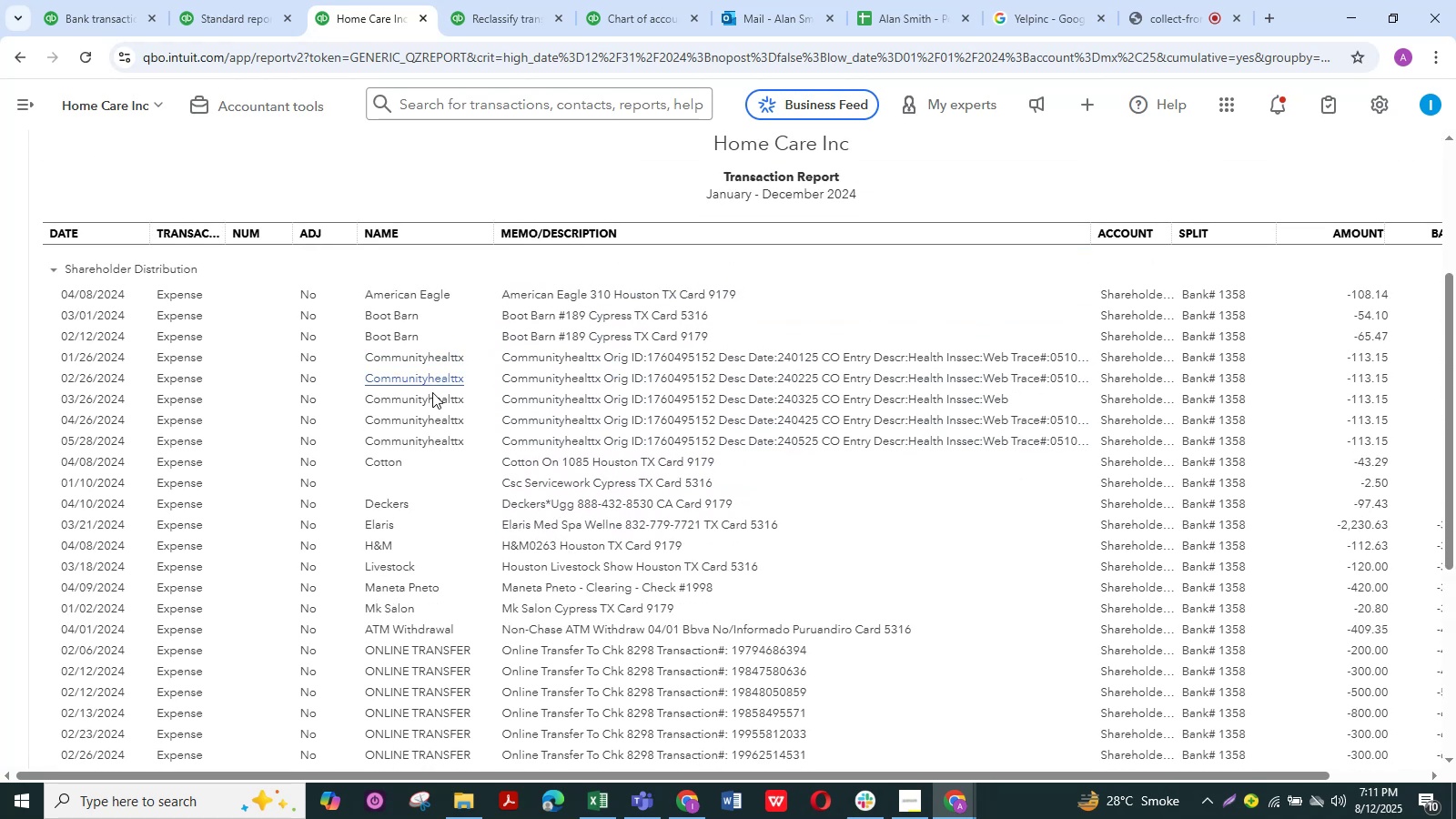 
scroll: coordinate [565, 400], scroll_direction: down, amount: 8.0
 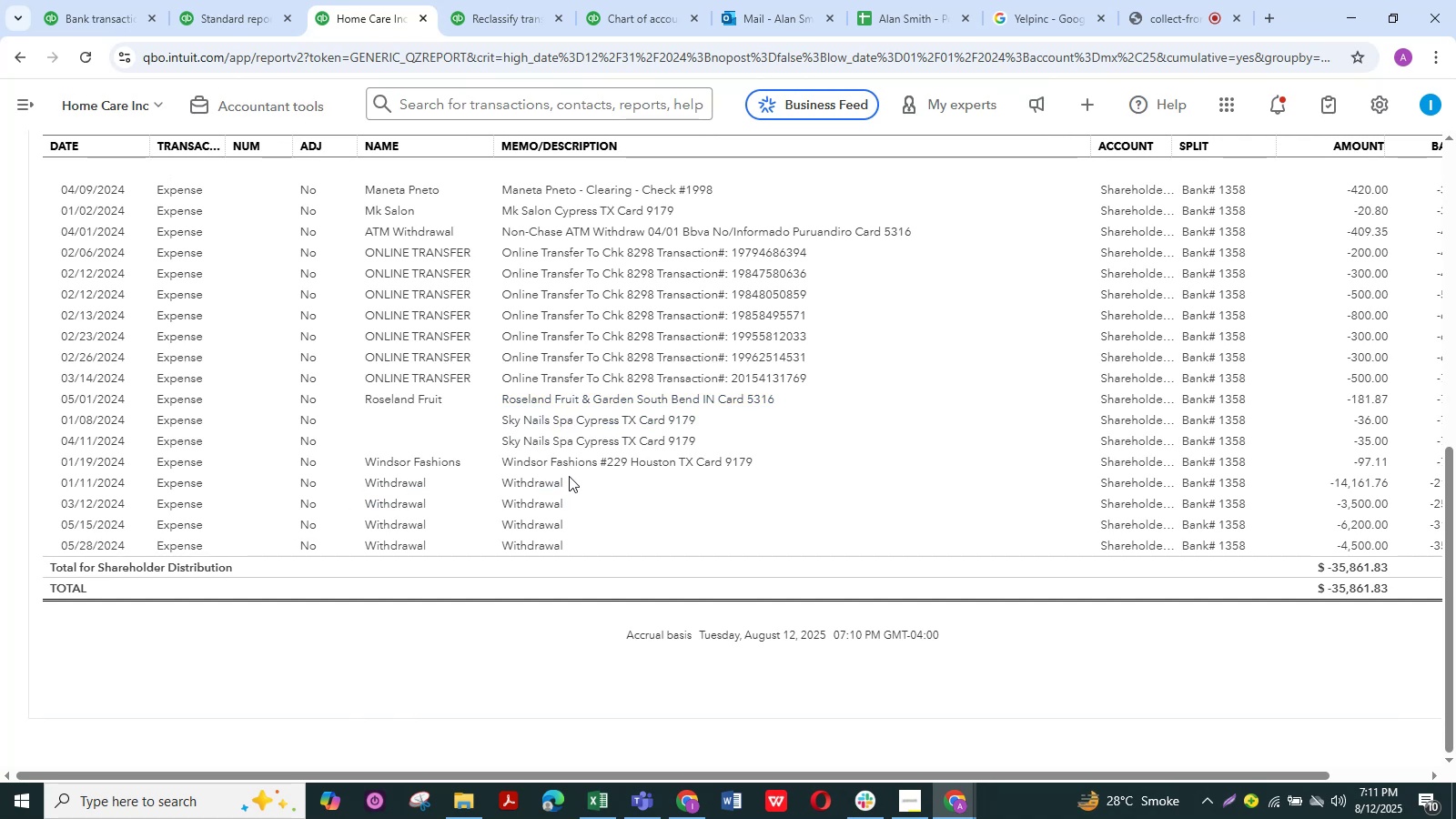 
left_click([26, 75])
 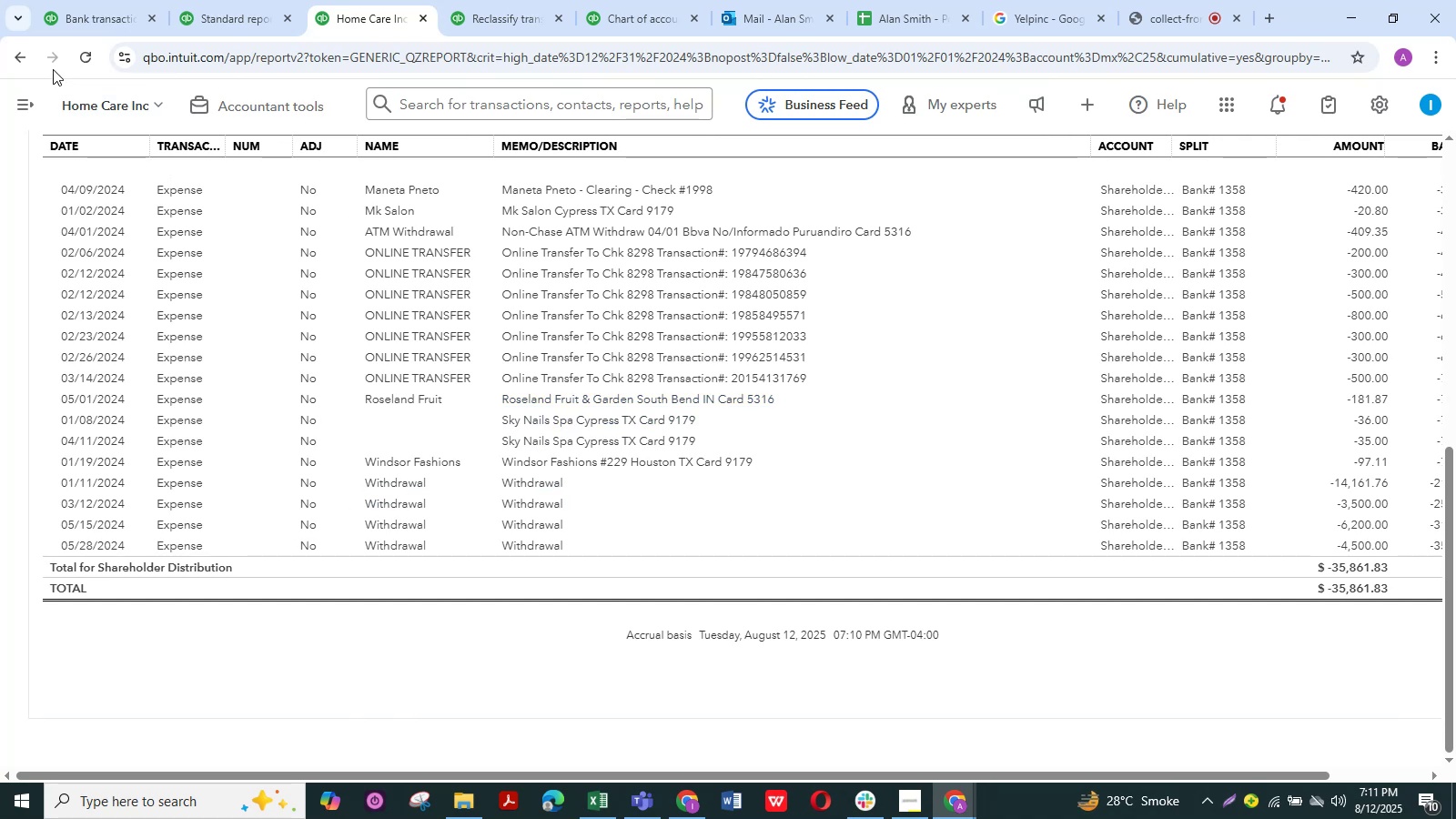 
left_click([17, 57])
 